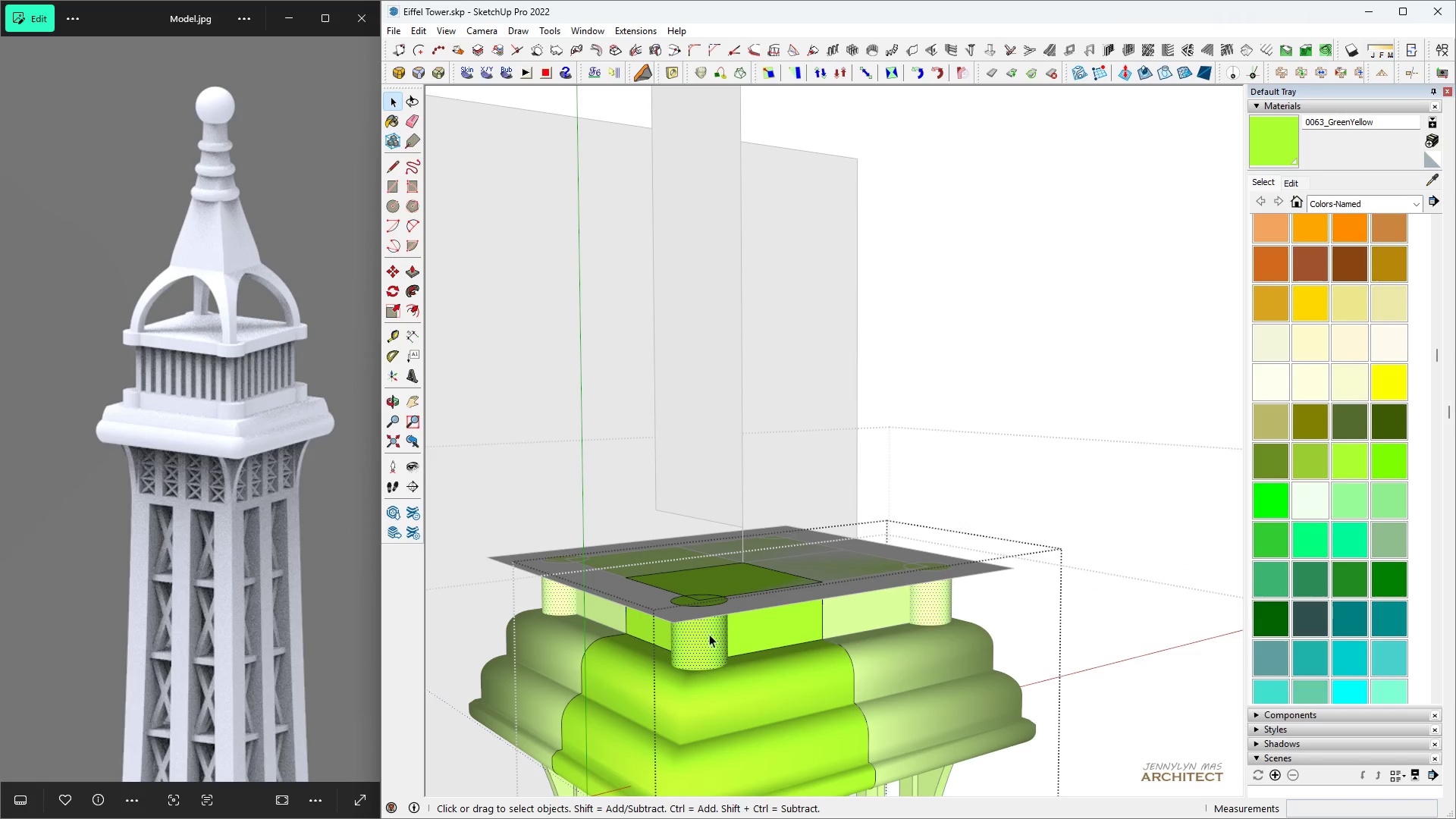 
double_click([706, 634])
 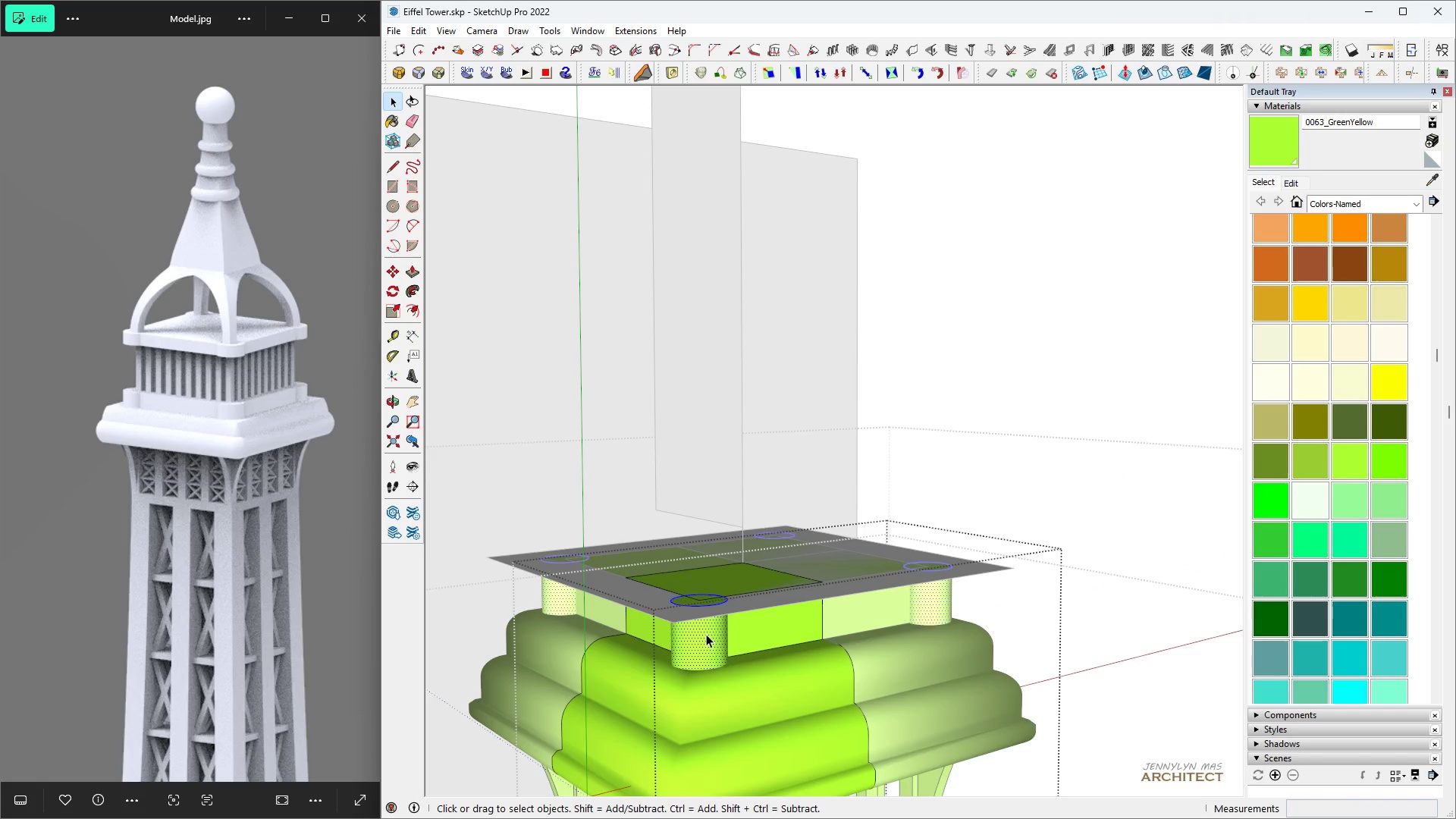 
triple_click([706, 634])
 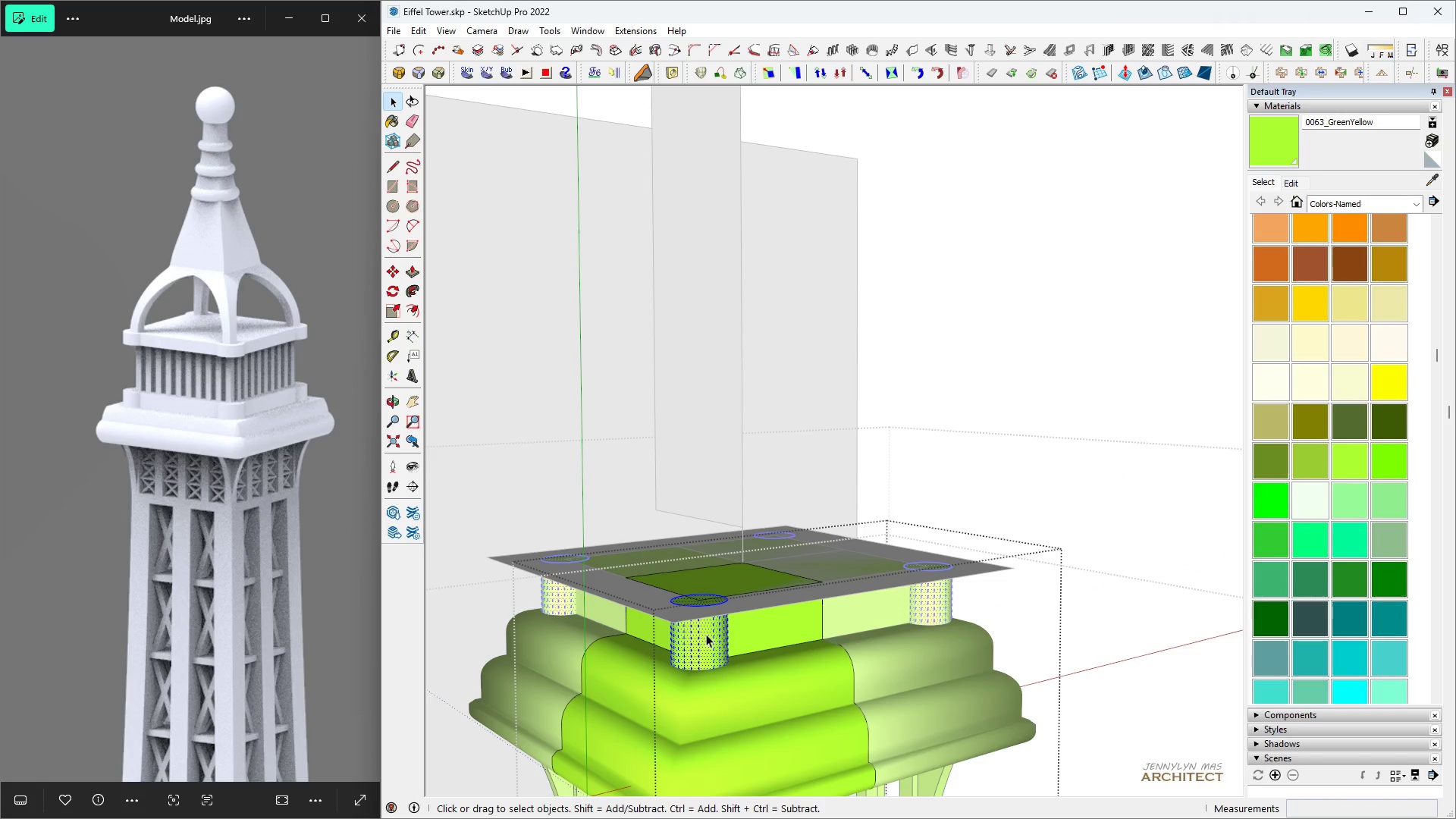 
hold_key(key=ControlLeft, duration=0.5)
left_click([764, 624])
 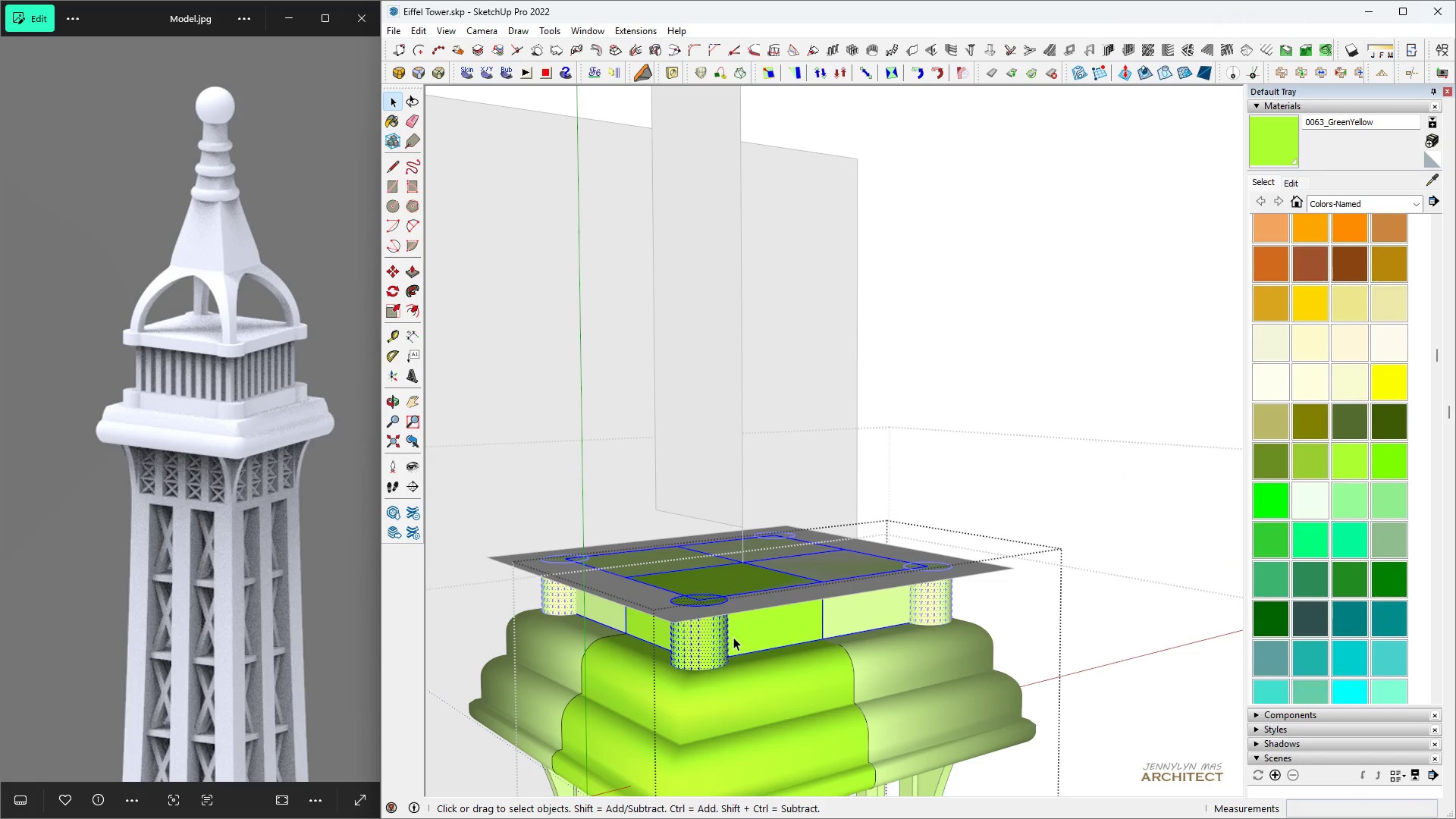 
key(Space)
 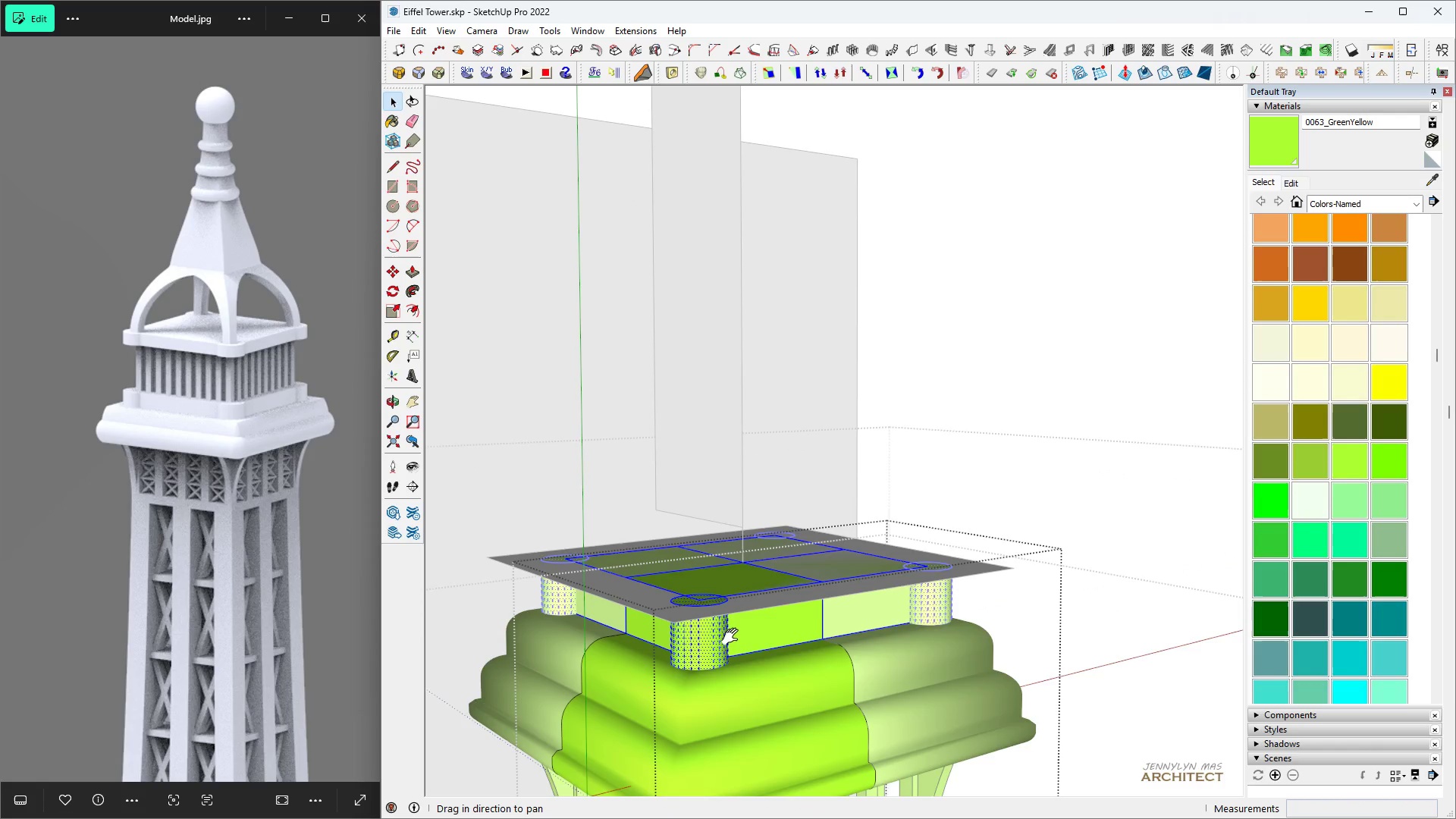 
key(H)
 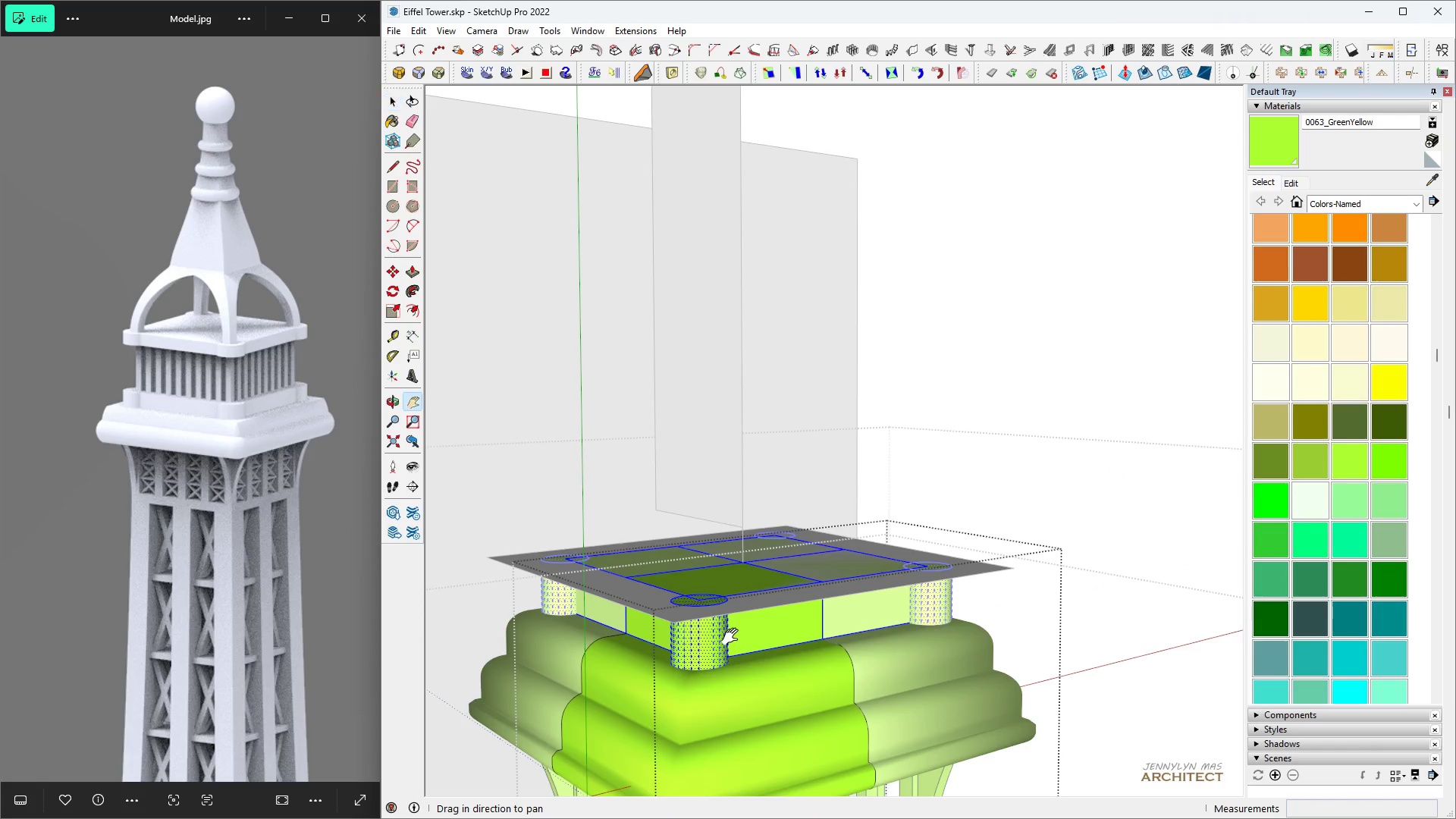 
scroll: coordinate [734, 637], scroll_direction: up, amount: 6.0
 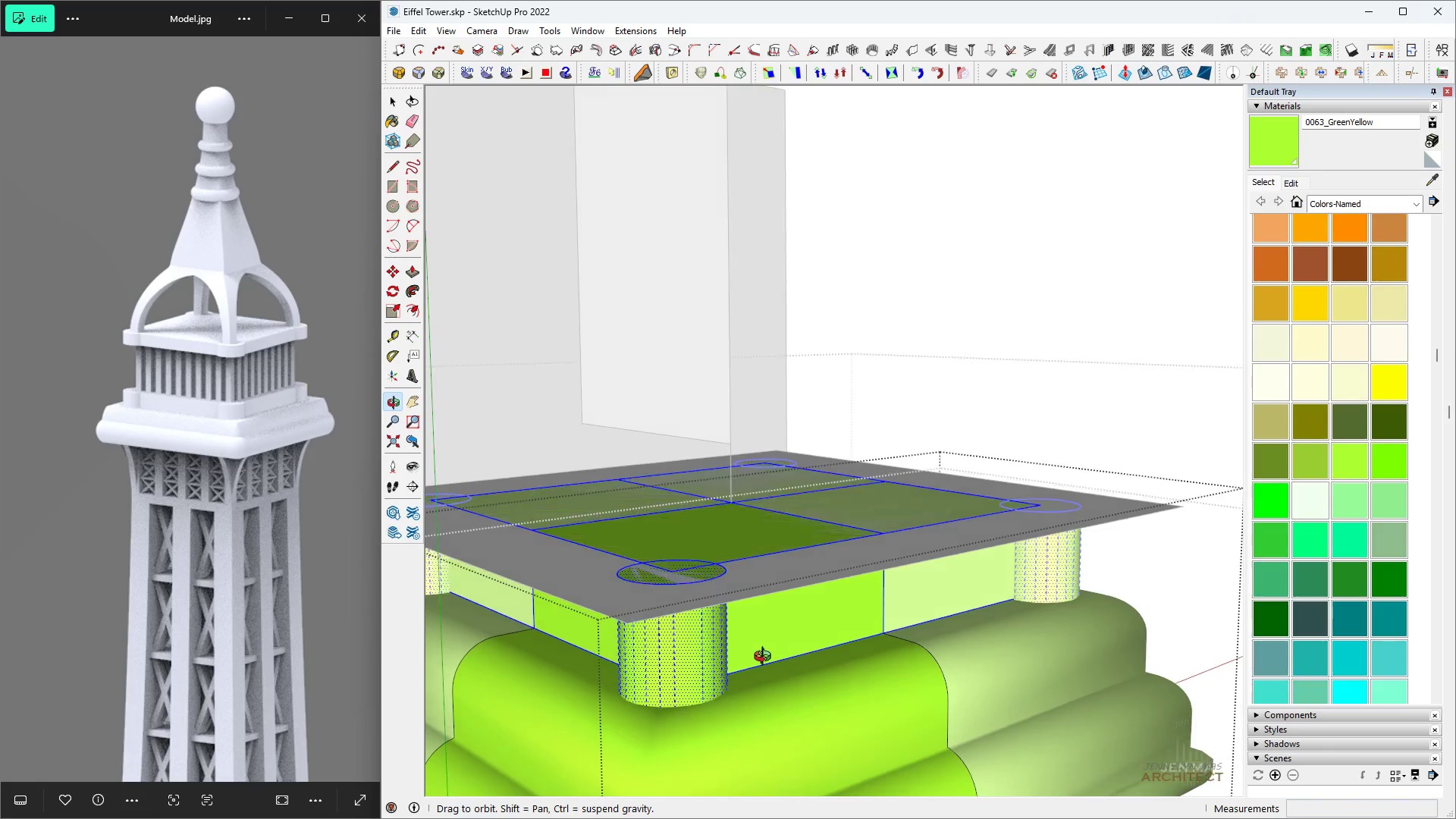 
key(Space)
 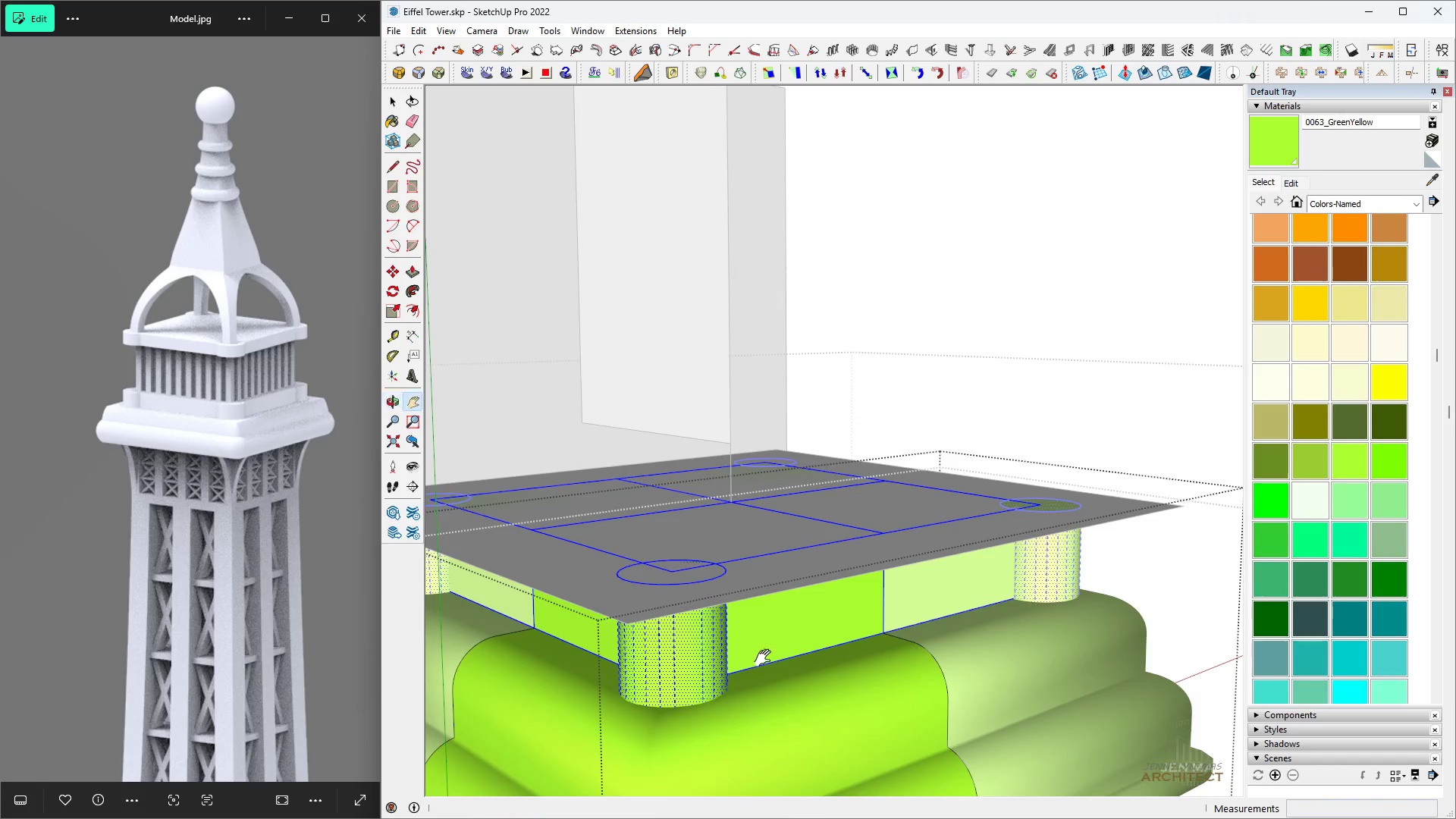 
key(M)
 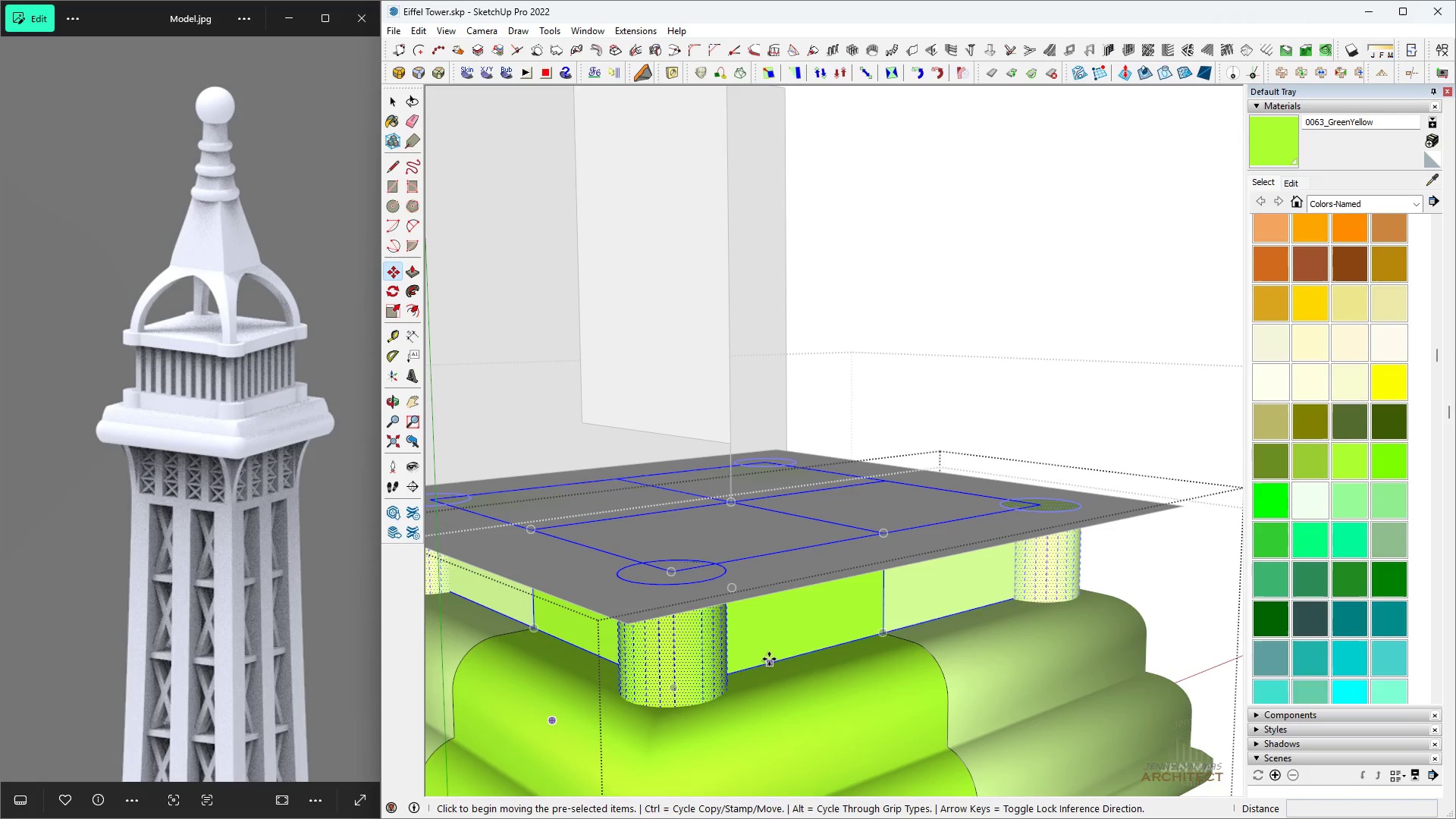 
key(Control+ControlLeft)
 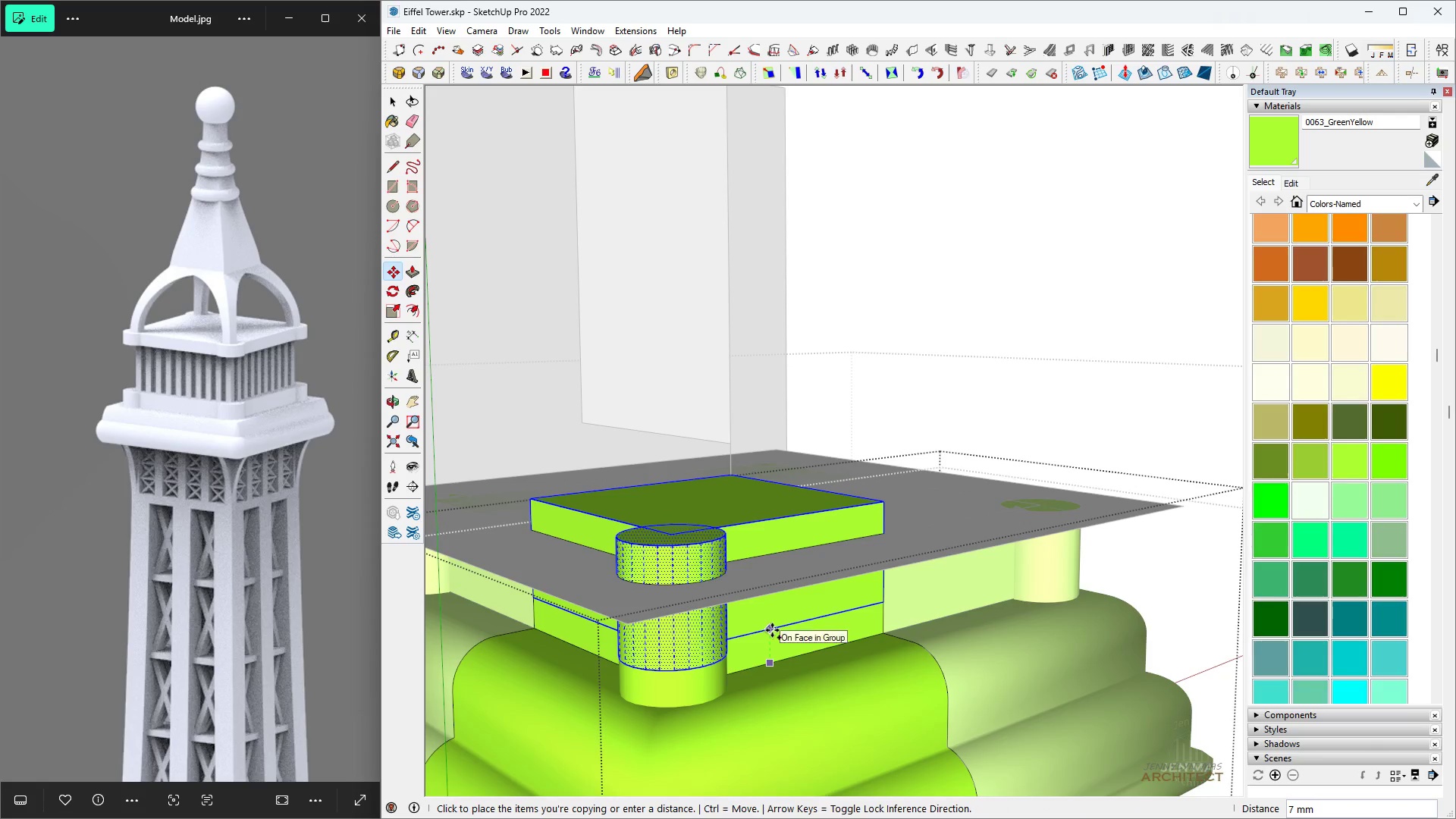 
hold_key(key=ShiftLeft, duration=1.52)
scroll: coordinate [772, 630], scroll_direction: down, amount: 5.0
 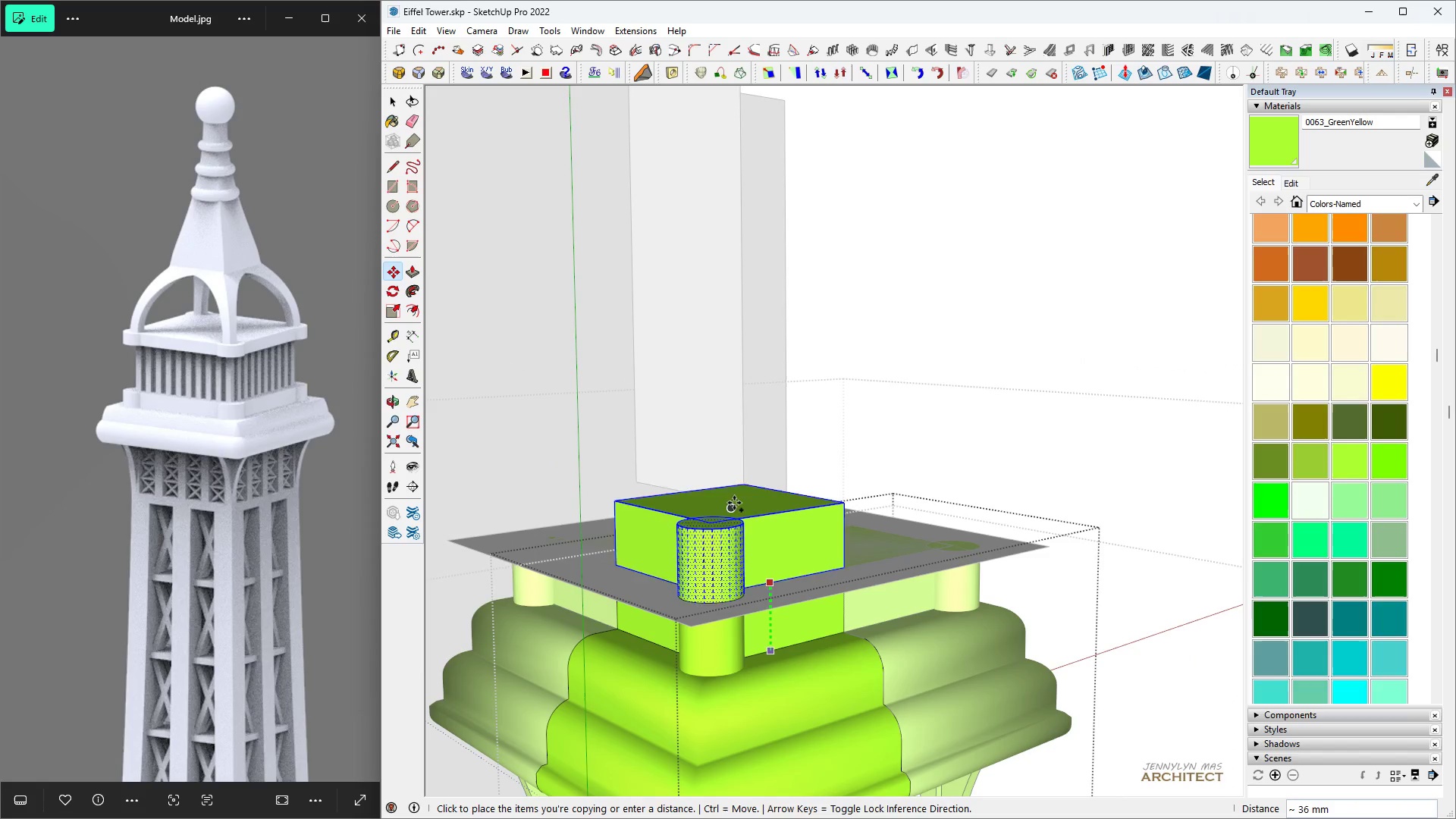 
hold_key(key=ShiftLeft, duration=0.67)
left_click([715, 496])
 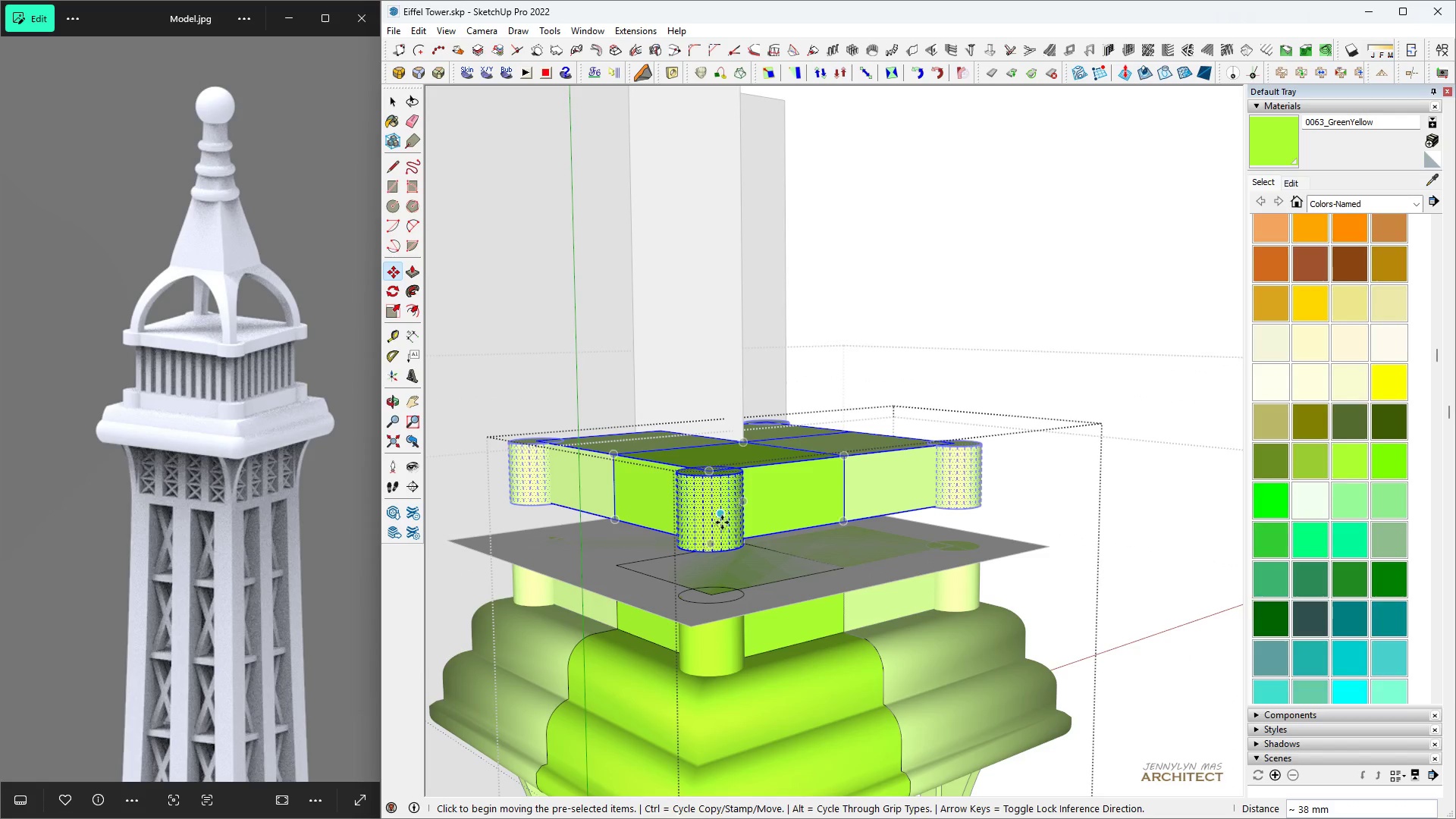 
key(Space)
 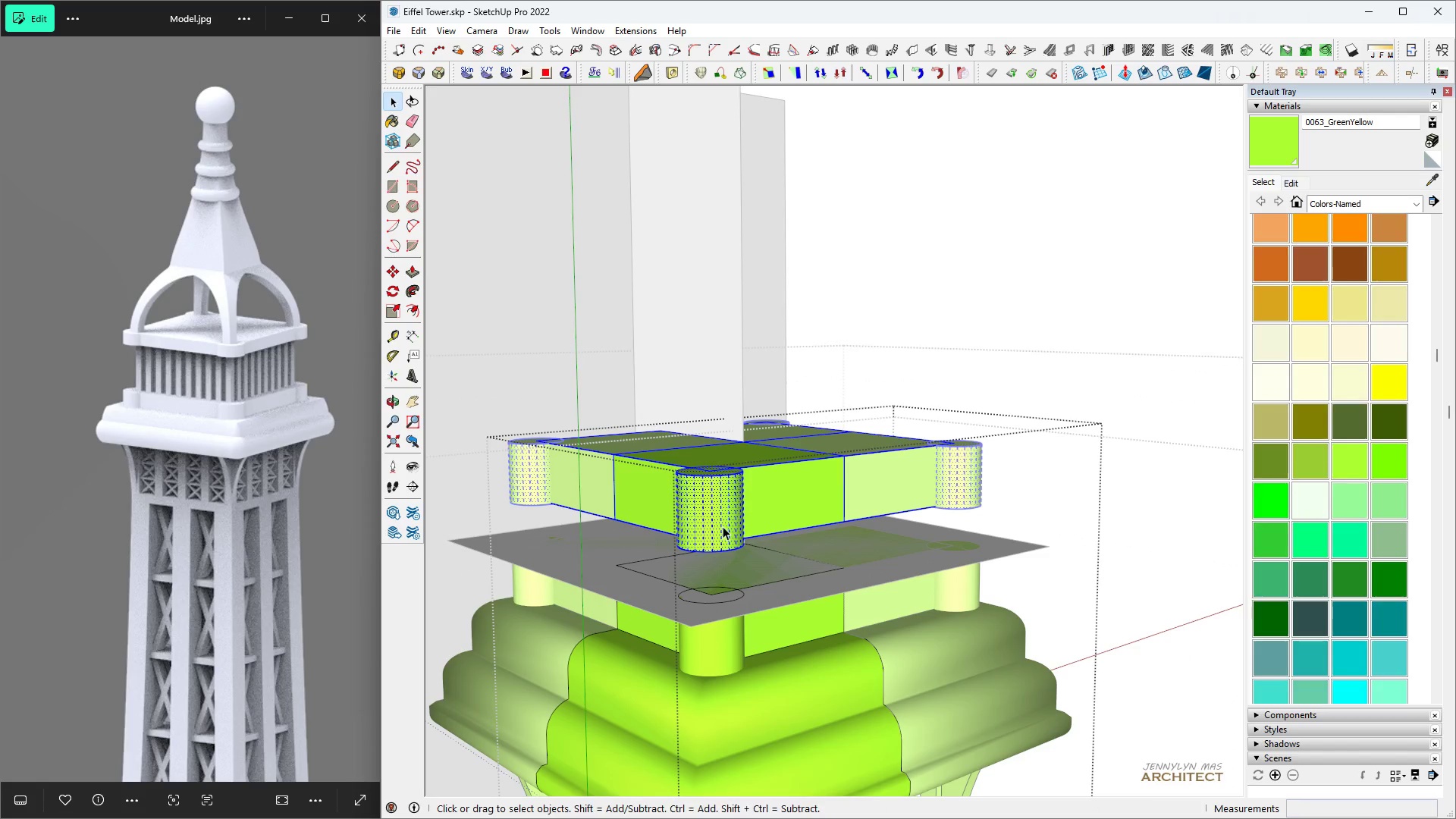 
key(H)
 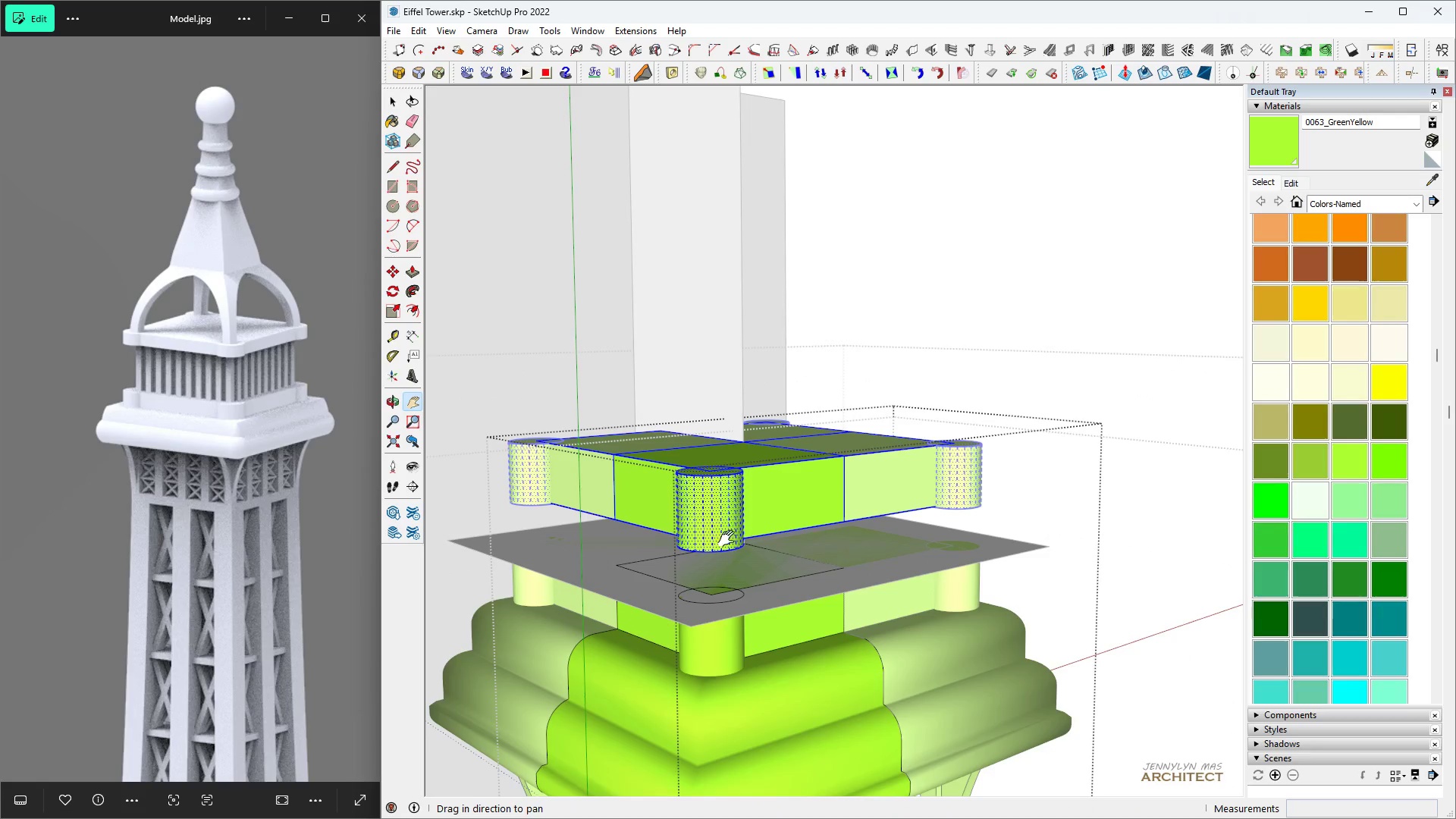 
scroll: coordinate [733, 553], scroll_direction: up, amount: 5.0
 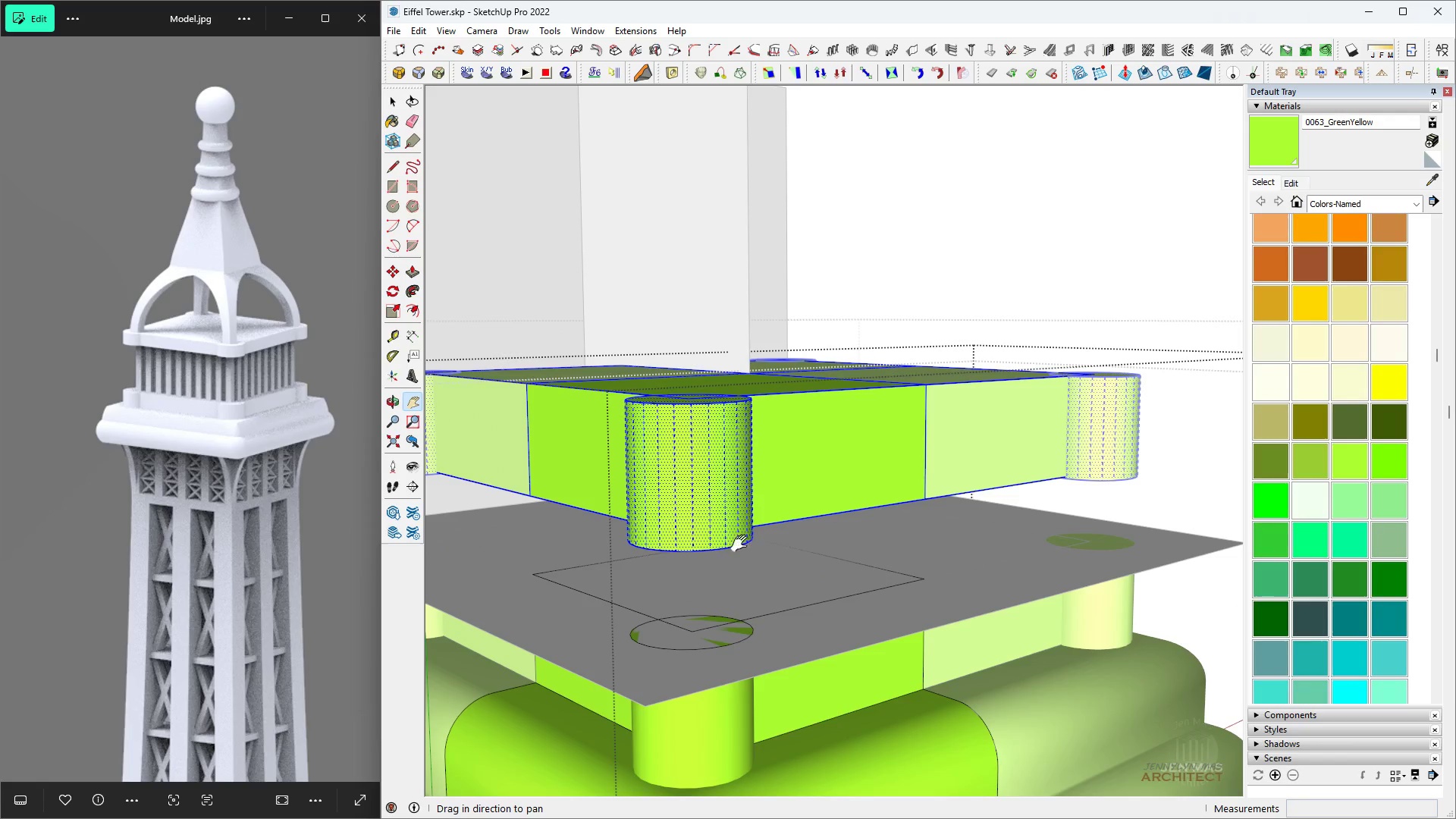 
key(Space)
 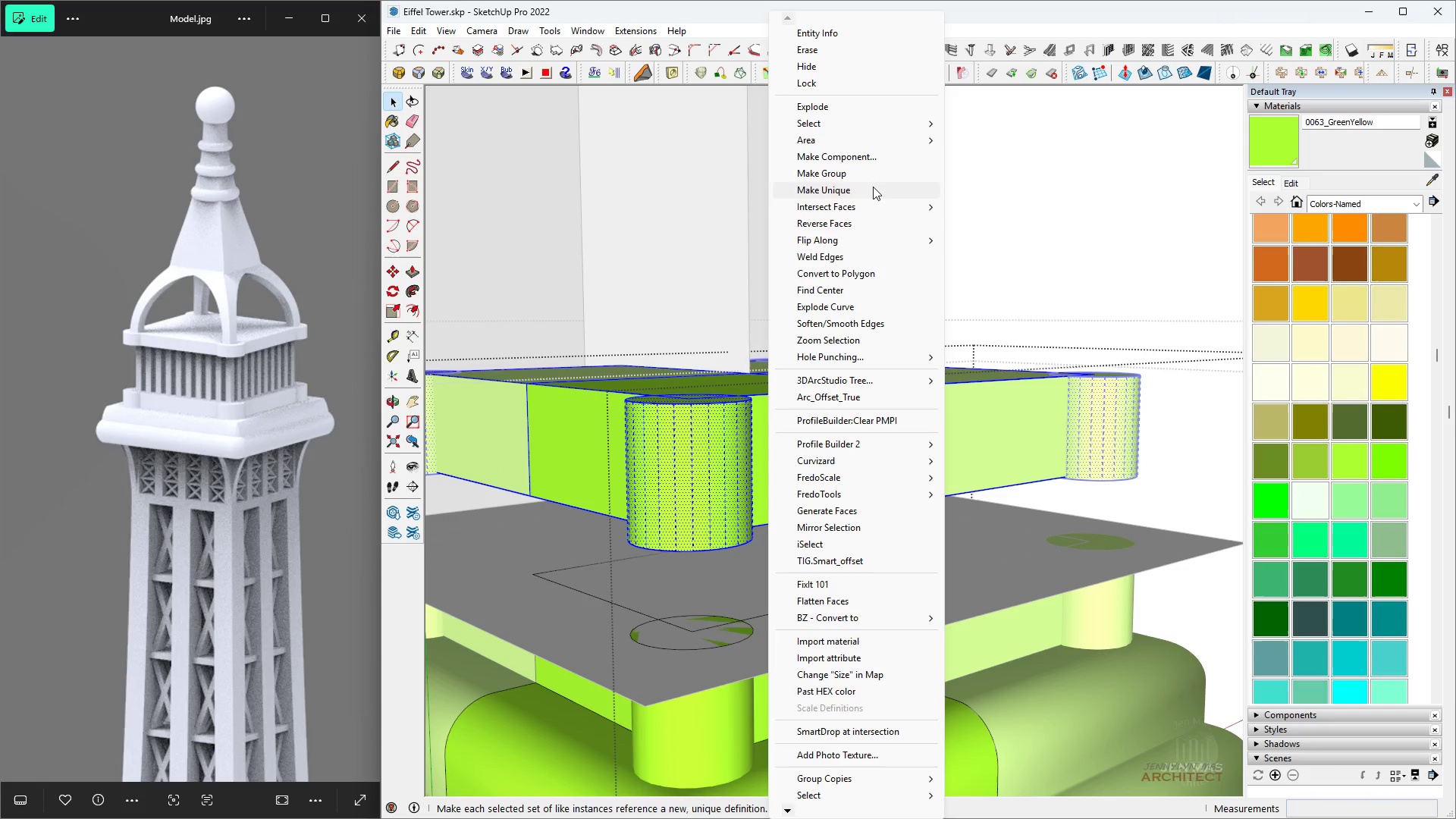 
left_click([871, 177])
 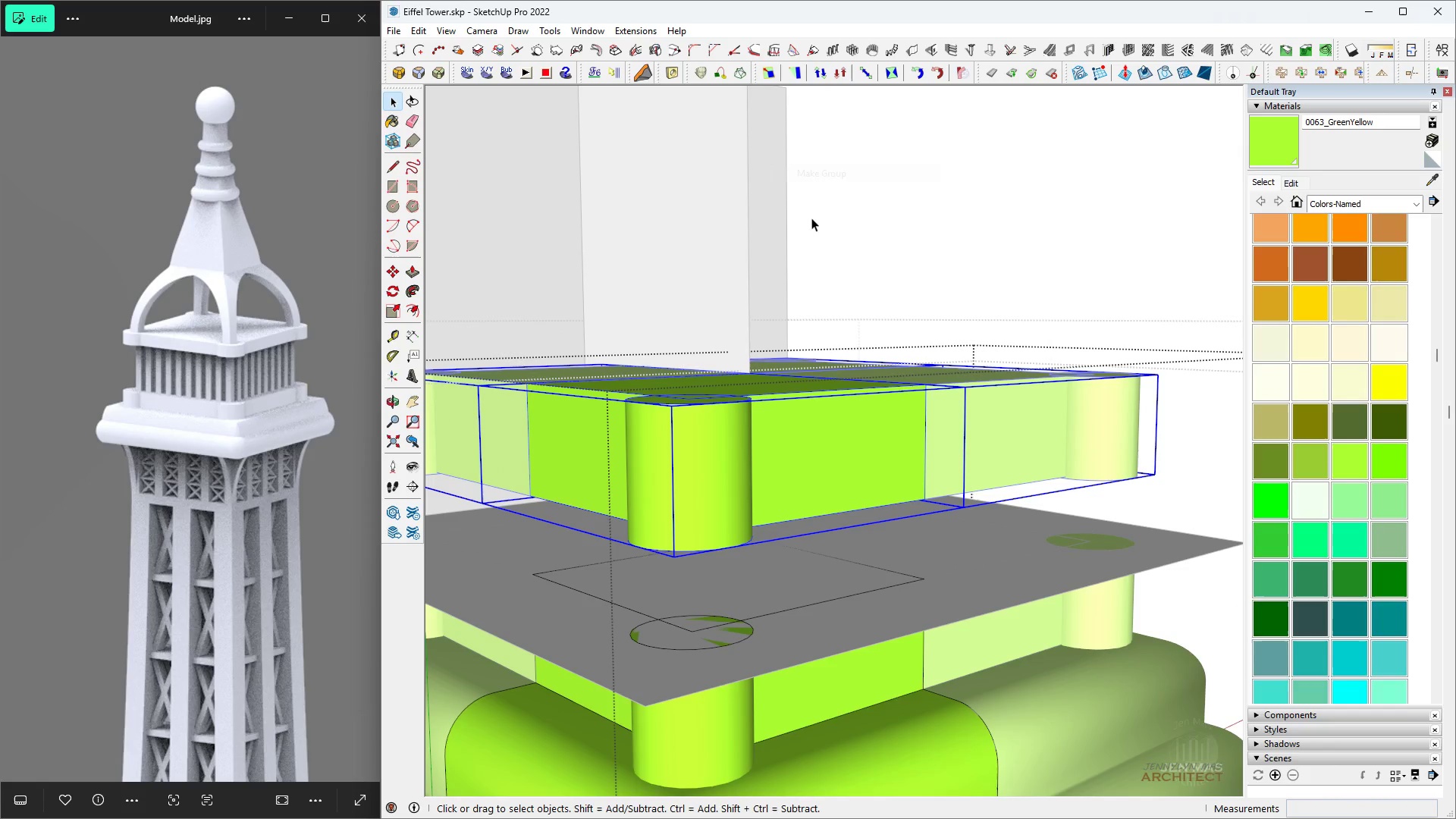 
key(Space)
 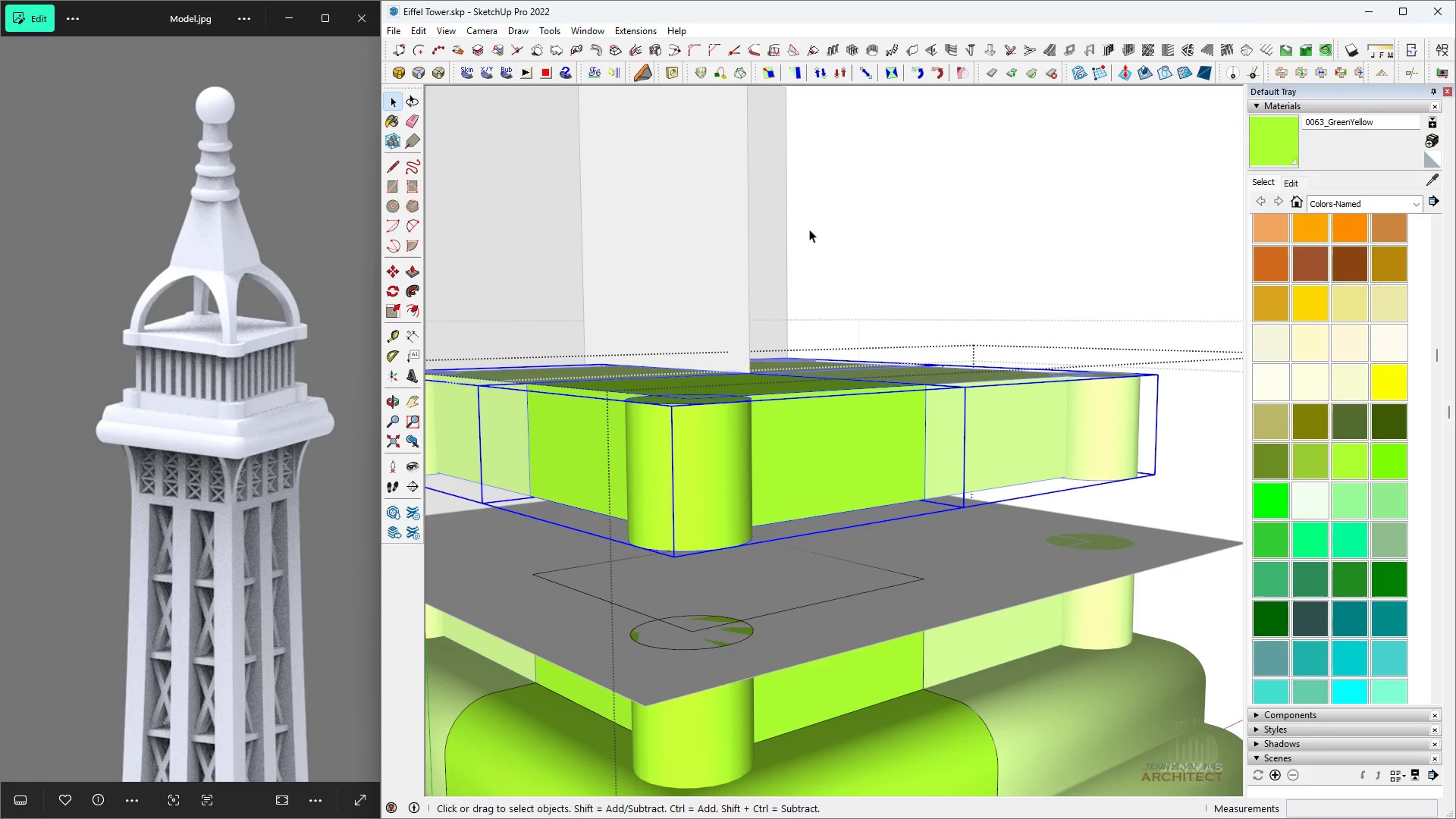 
key(M)
 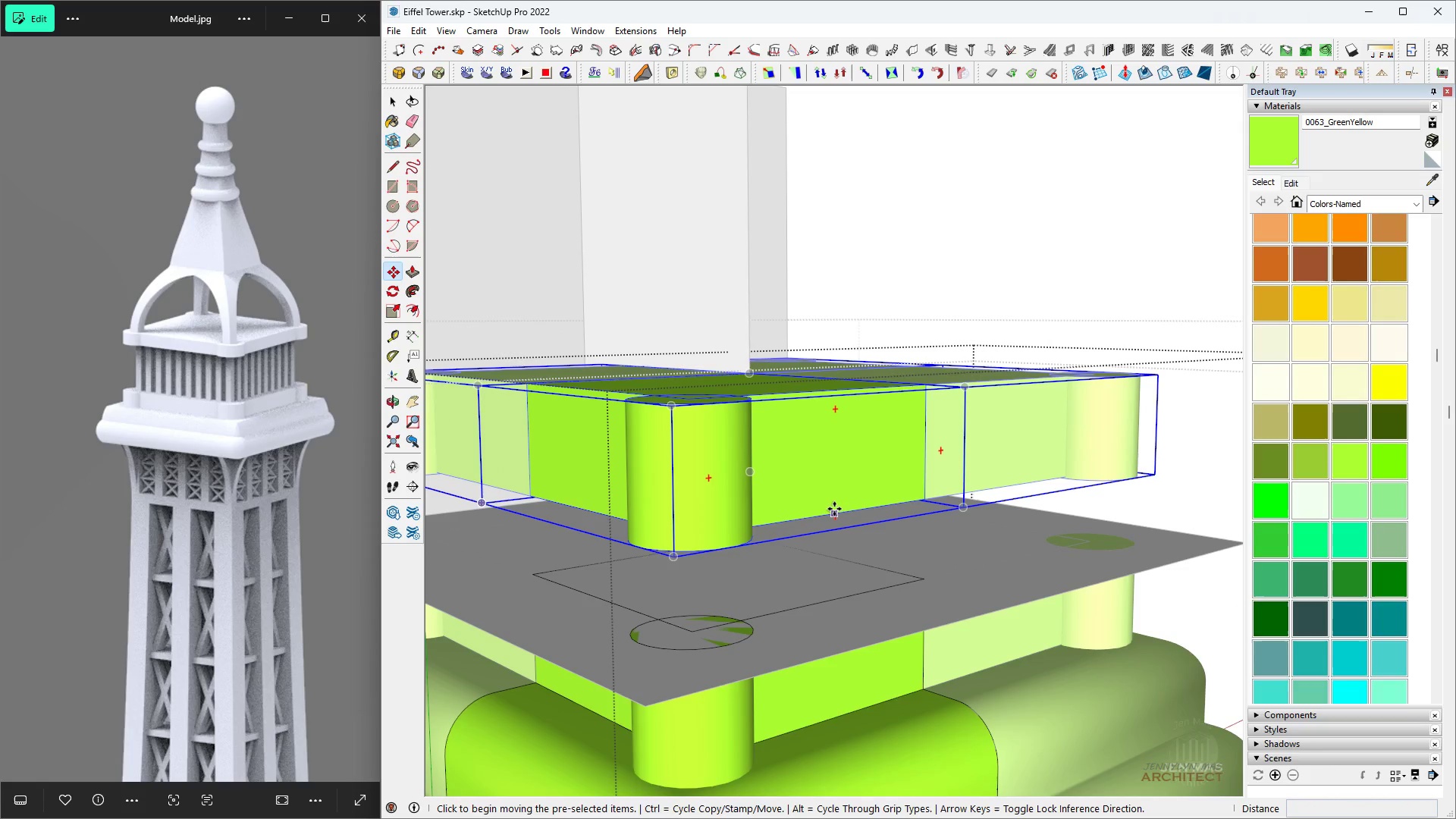 
left_click([834, 510])
 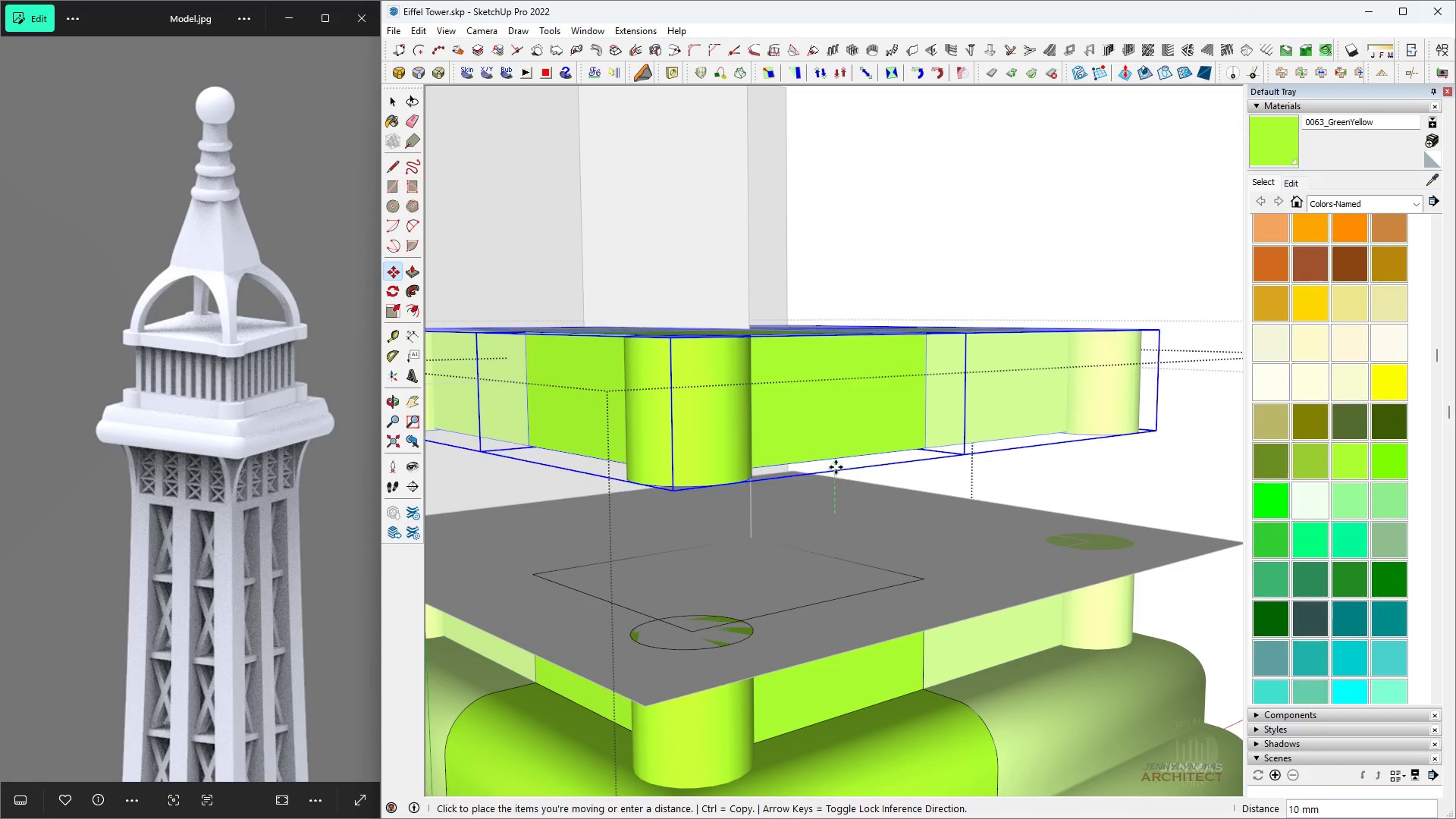 
hold_key(key=ShiftLeft, duration=1.23)
 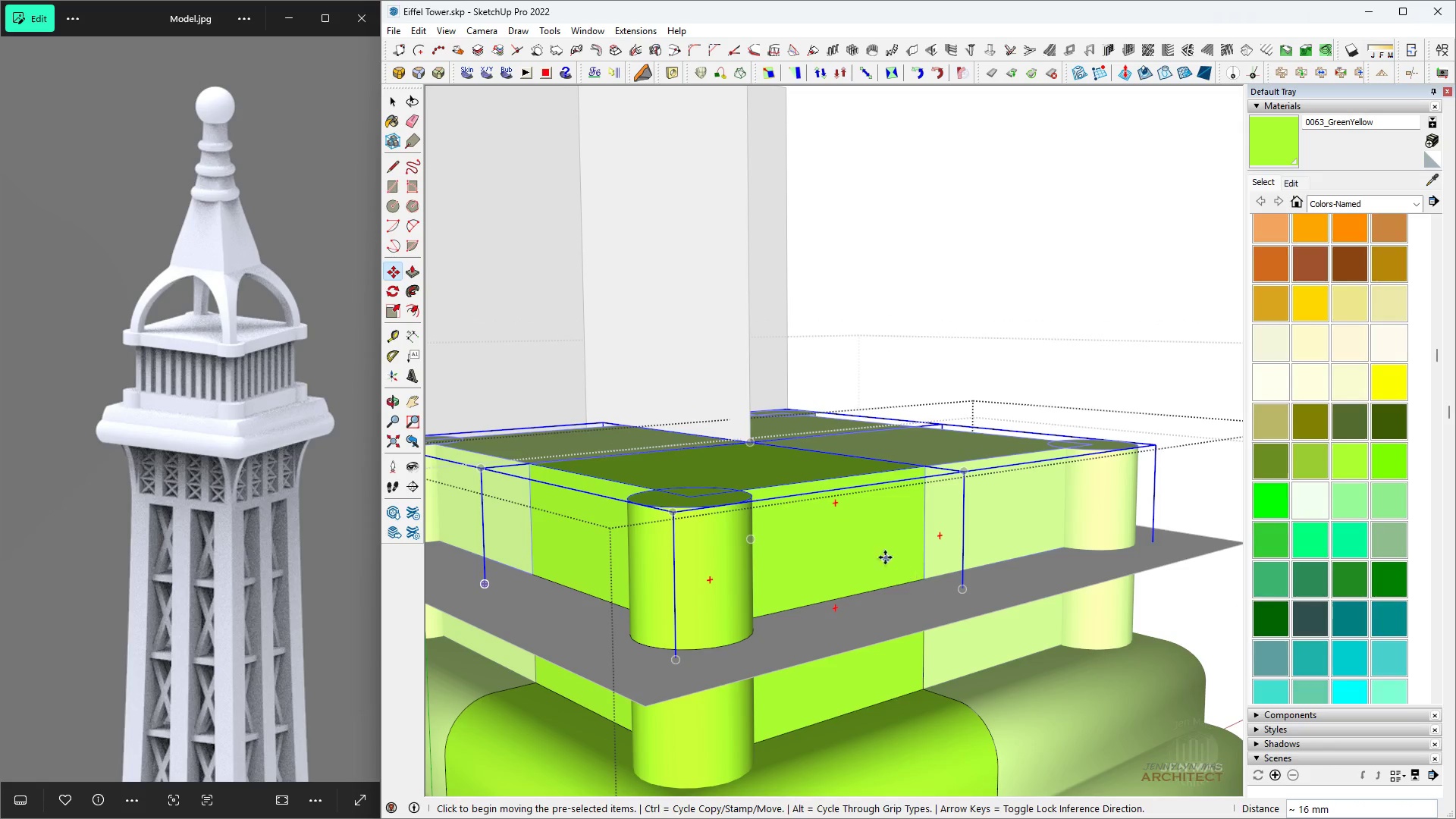 
key(Space)
 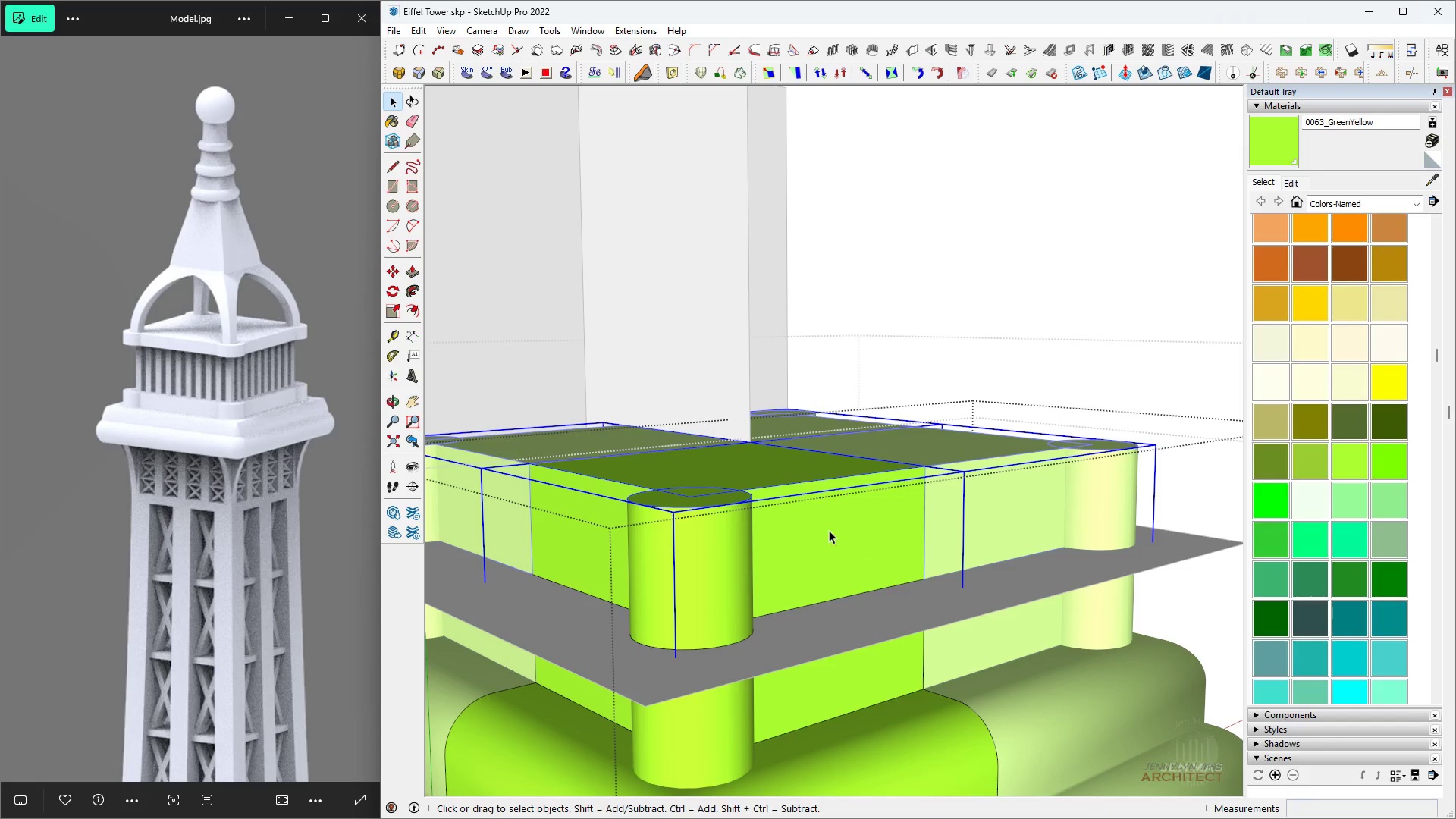 
key(S)
 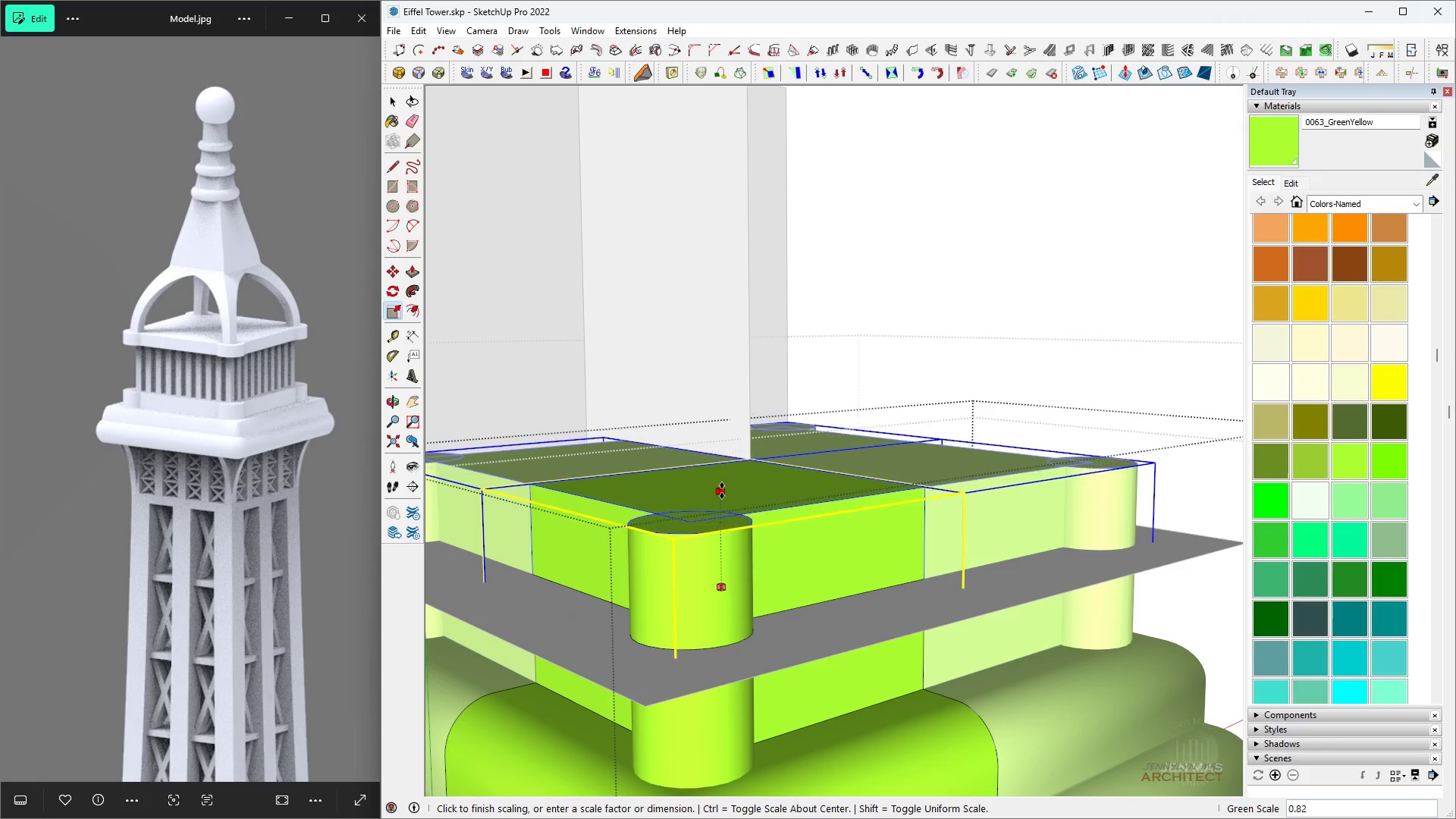 
key(Period)
 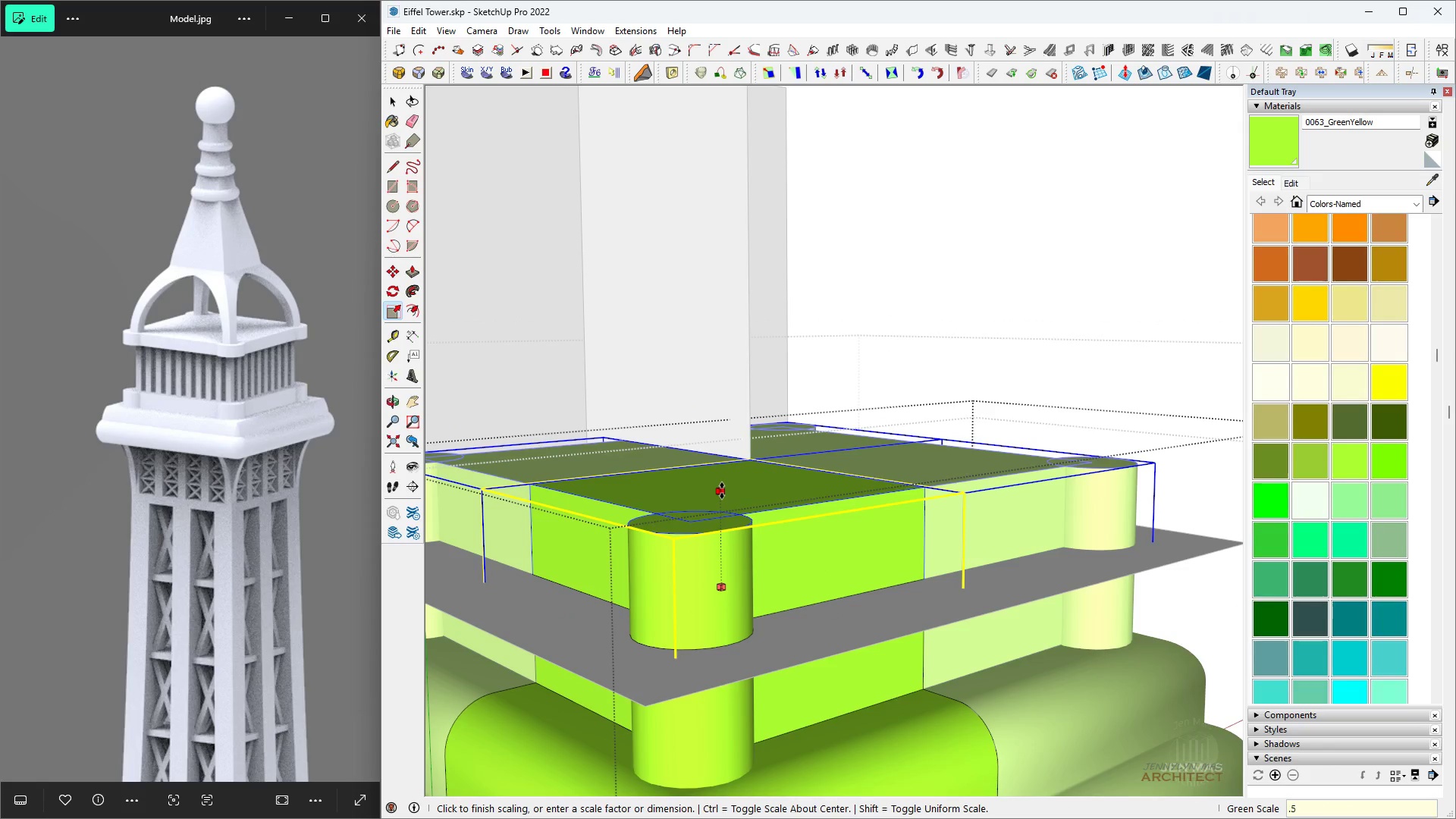 
key(5)
 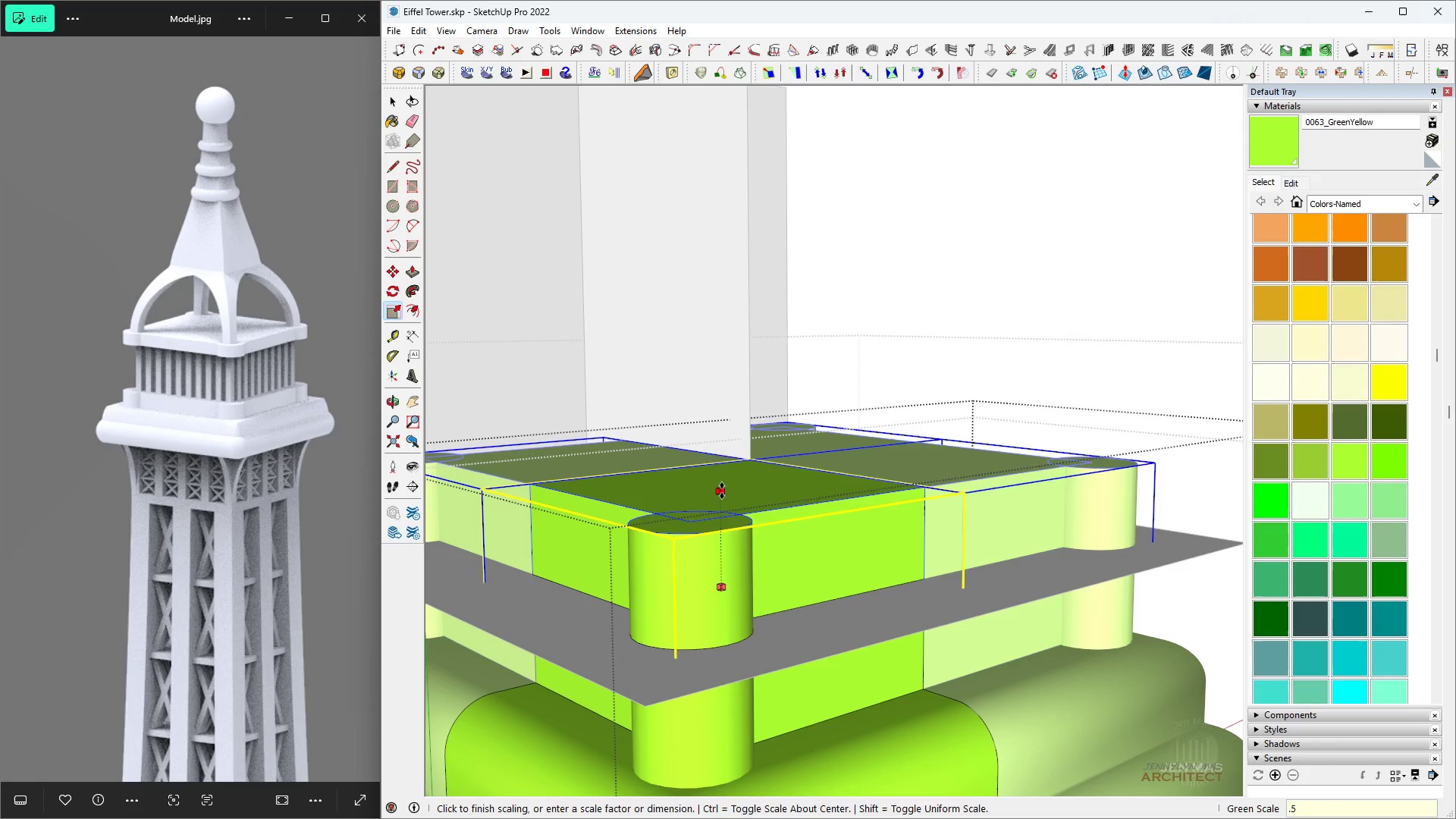 
key(Enter)
 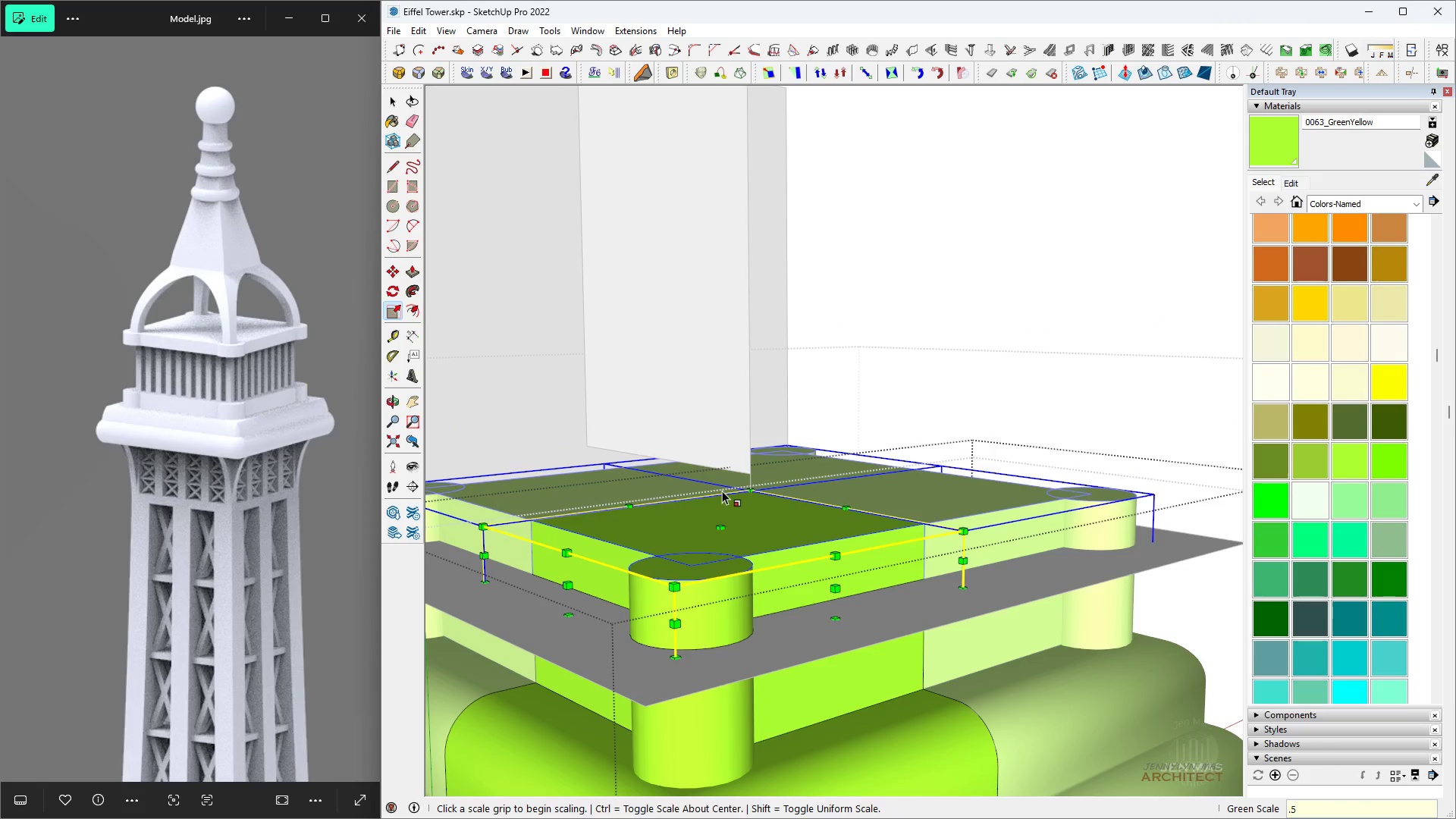 
key(Space)
 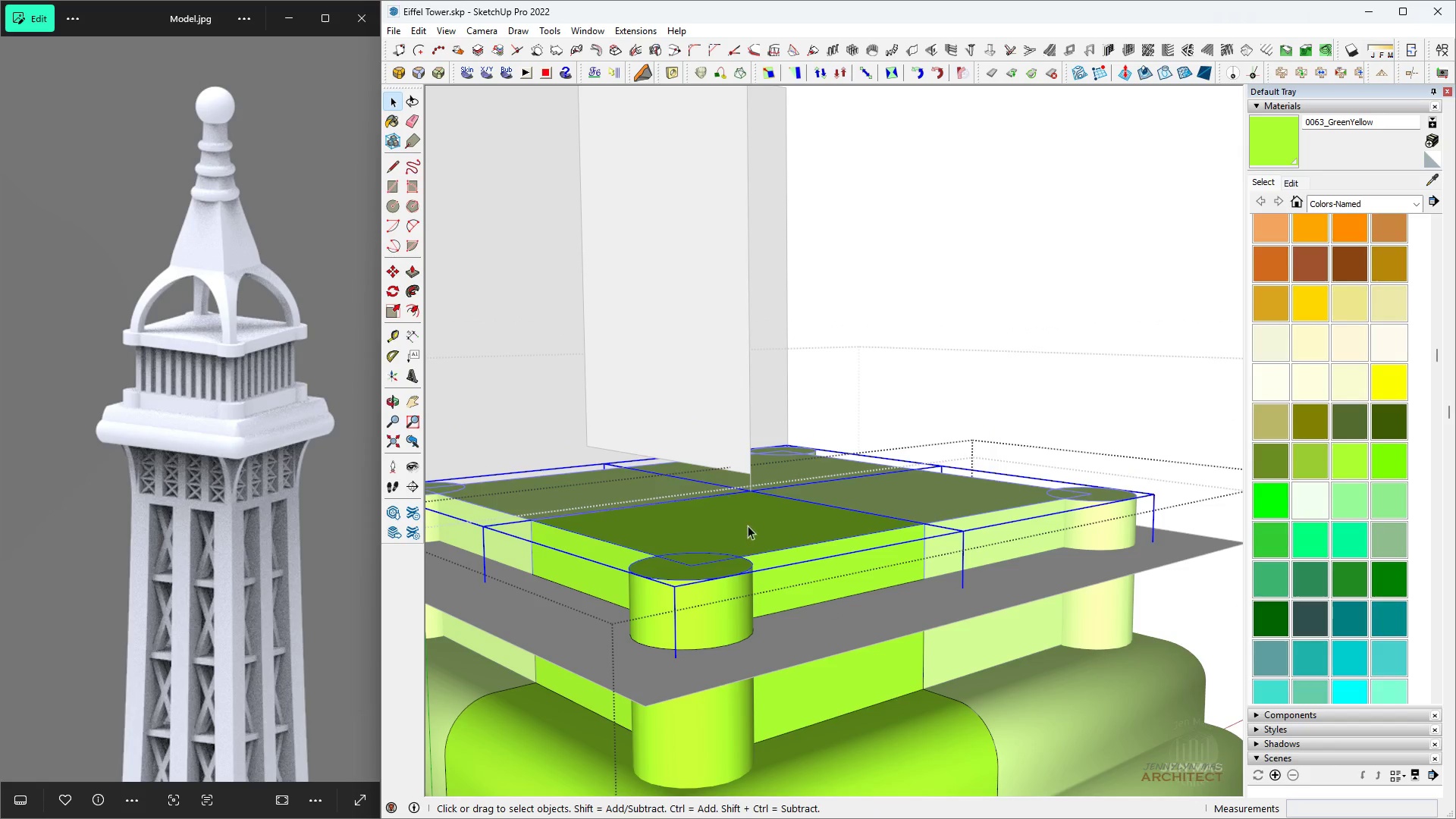 
key(H)
 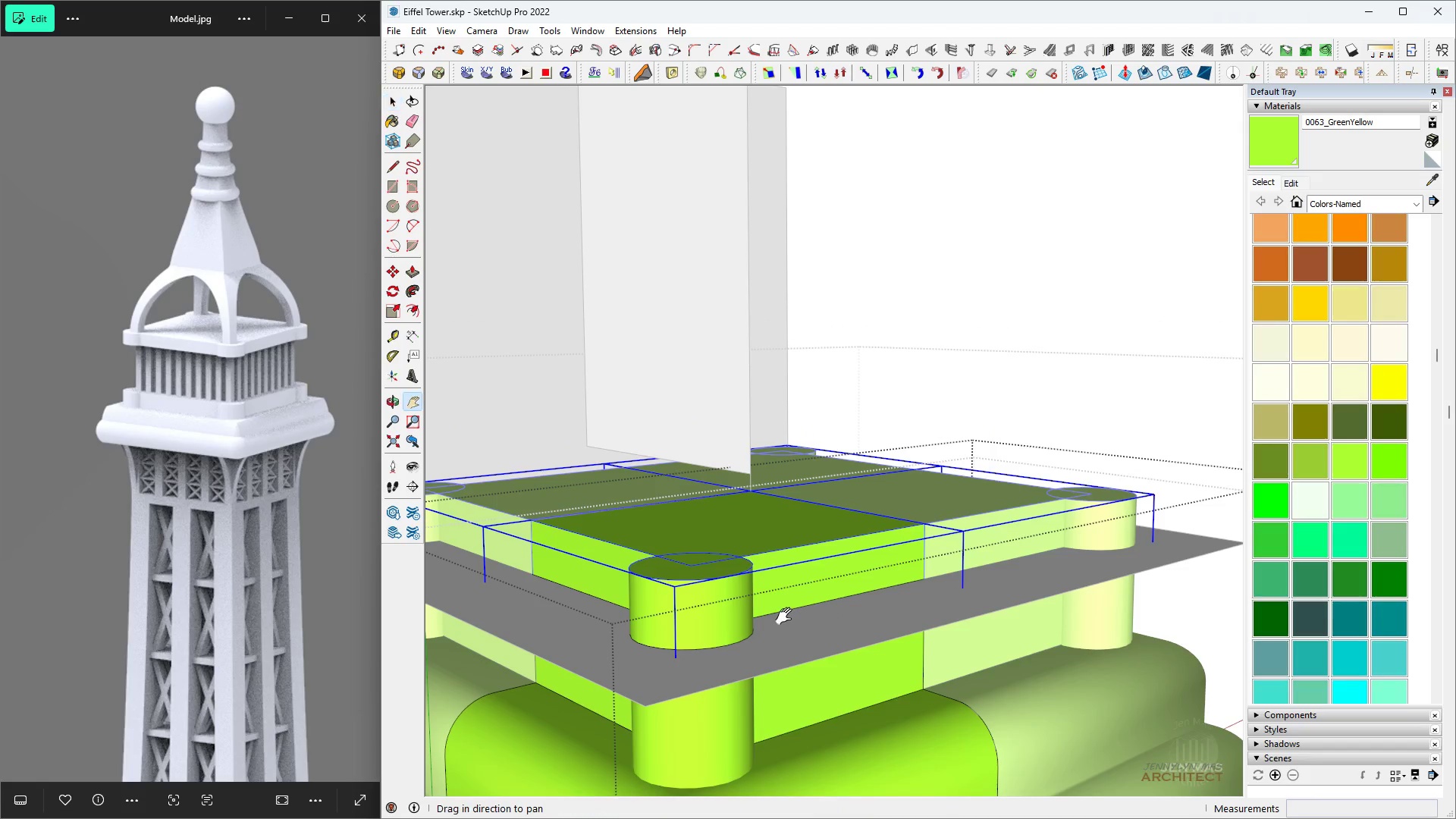 
key(Space)
 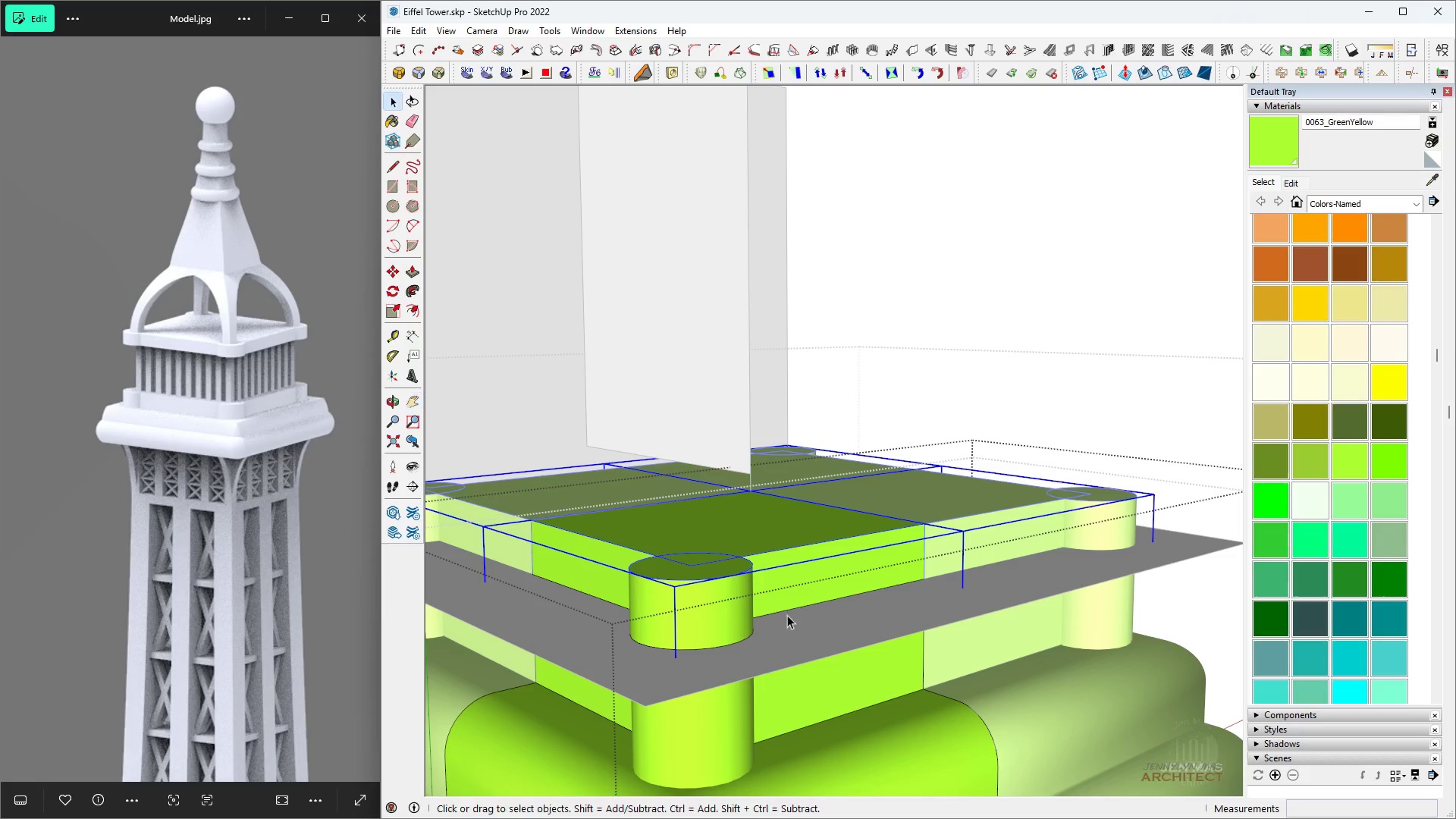 
key(M)
 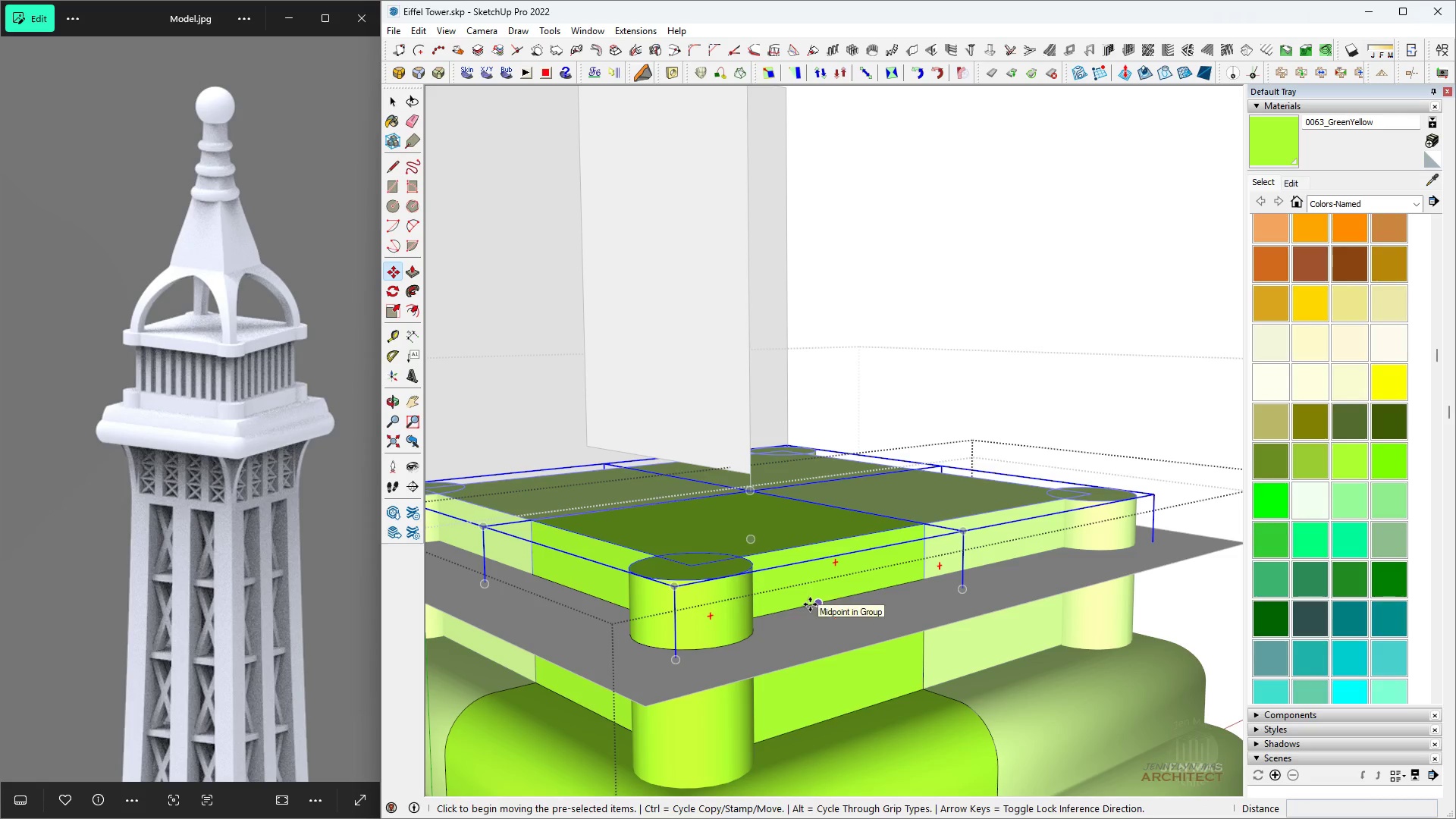 
left_click([810, 604])
 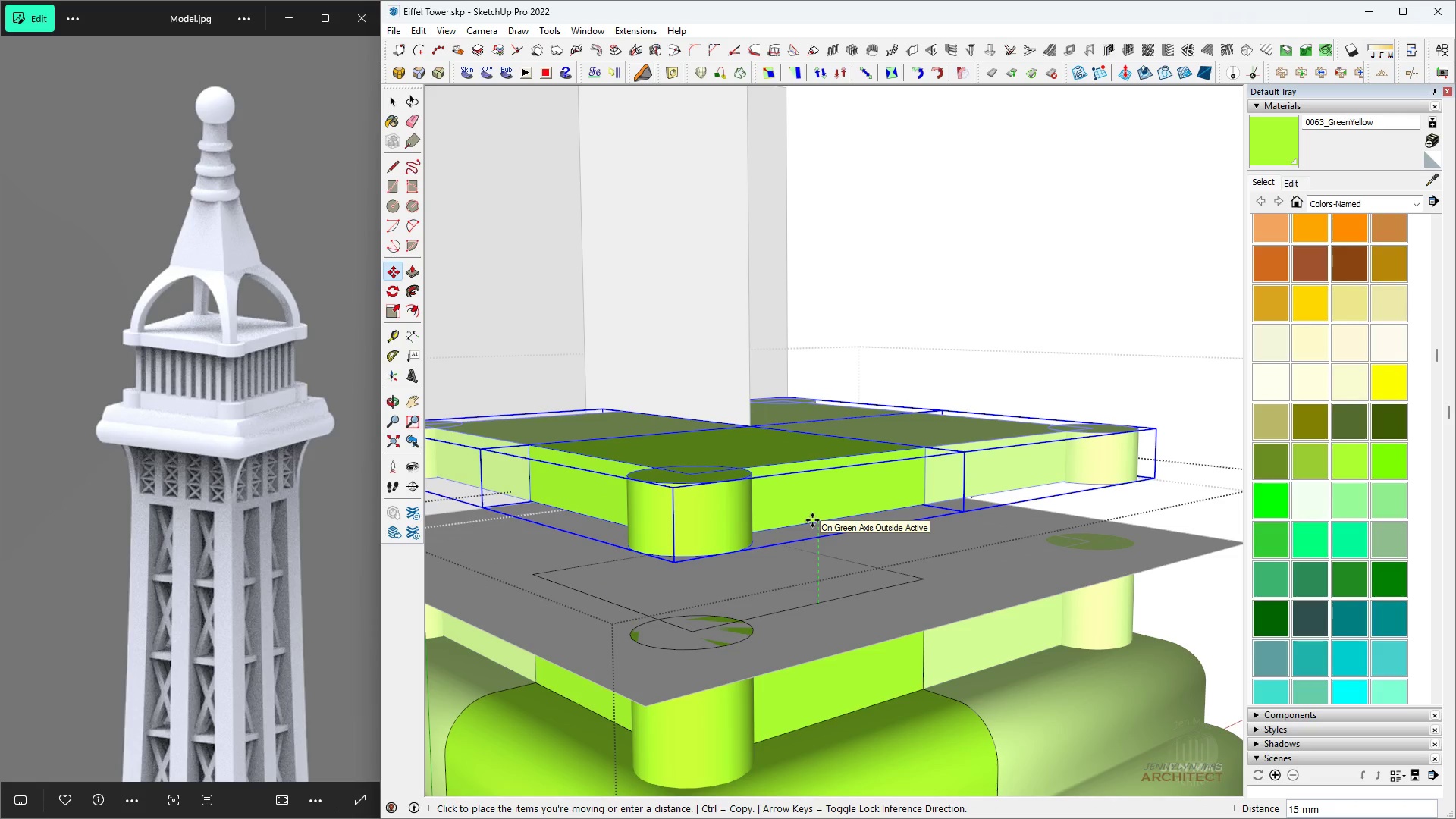 
hold_key(key=ShiftLeft, duration=1.52)
 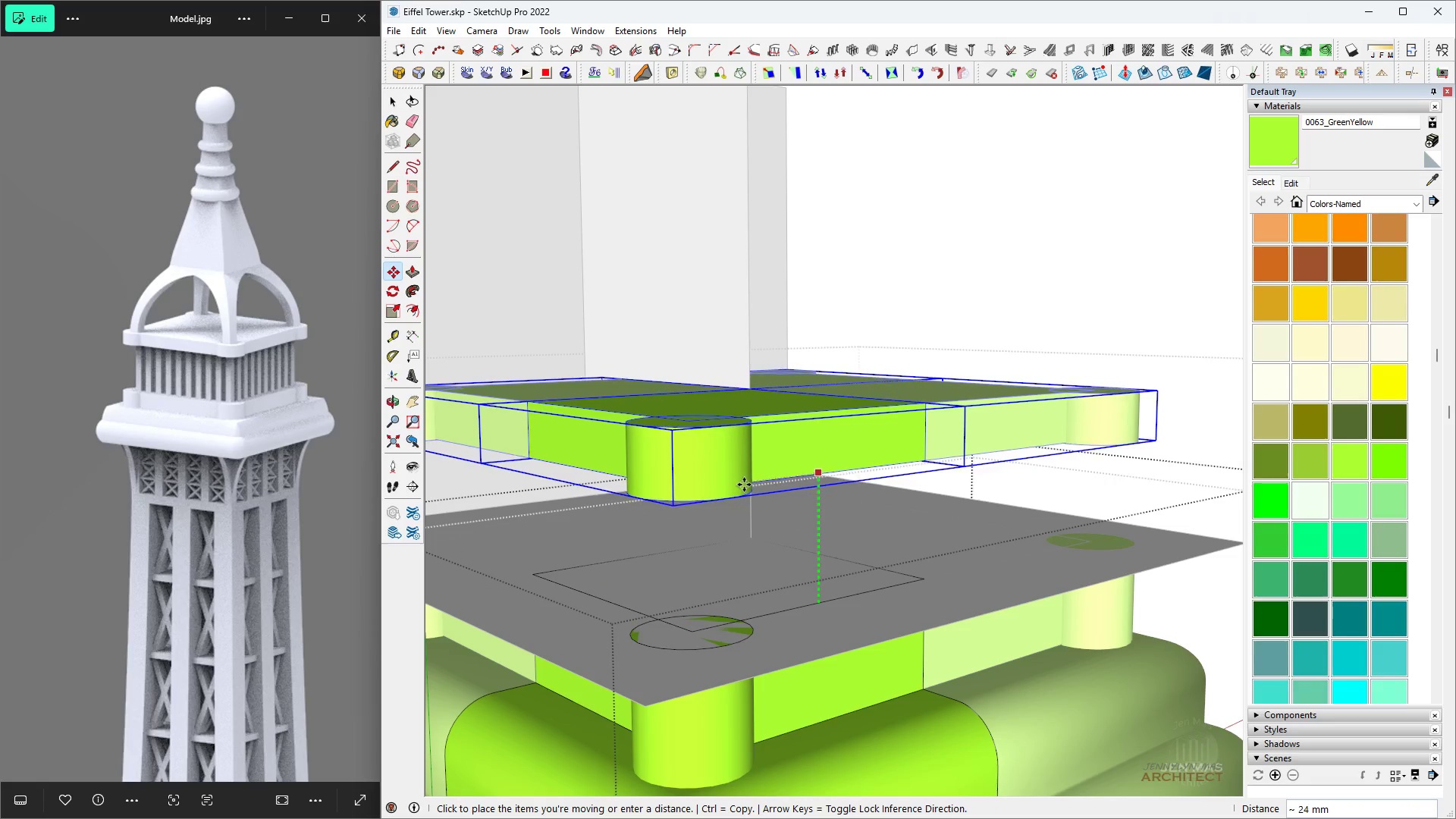 
hold_key(key=ShiftLeft, duration=1.52)
scroll: coordinate [770, 509], scroll_direction: down, amount: 3.0
 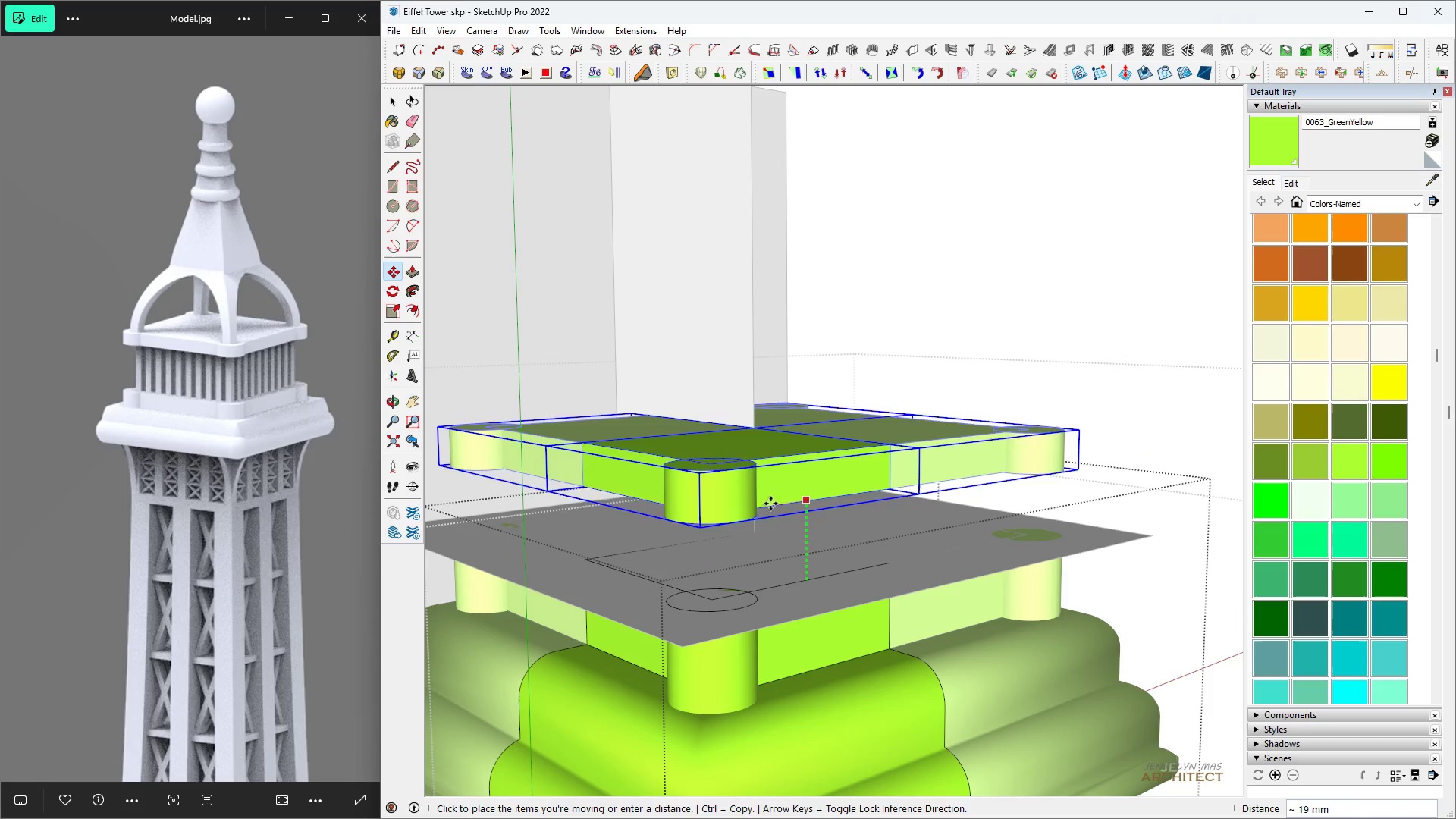 
hold_key(key=ShiftLeft, duration=0.56)
 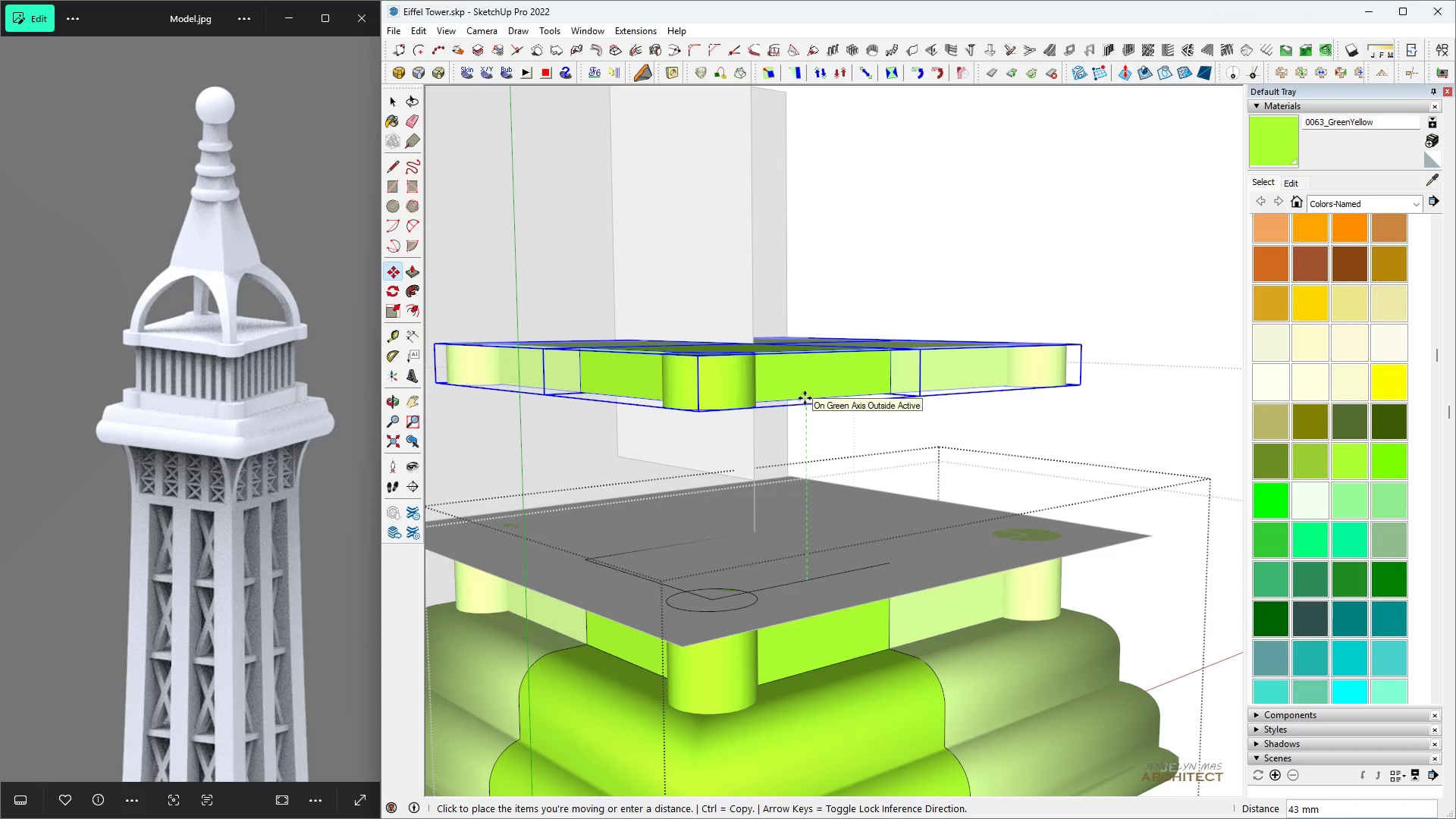 
type(50])
 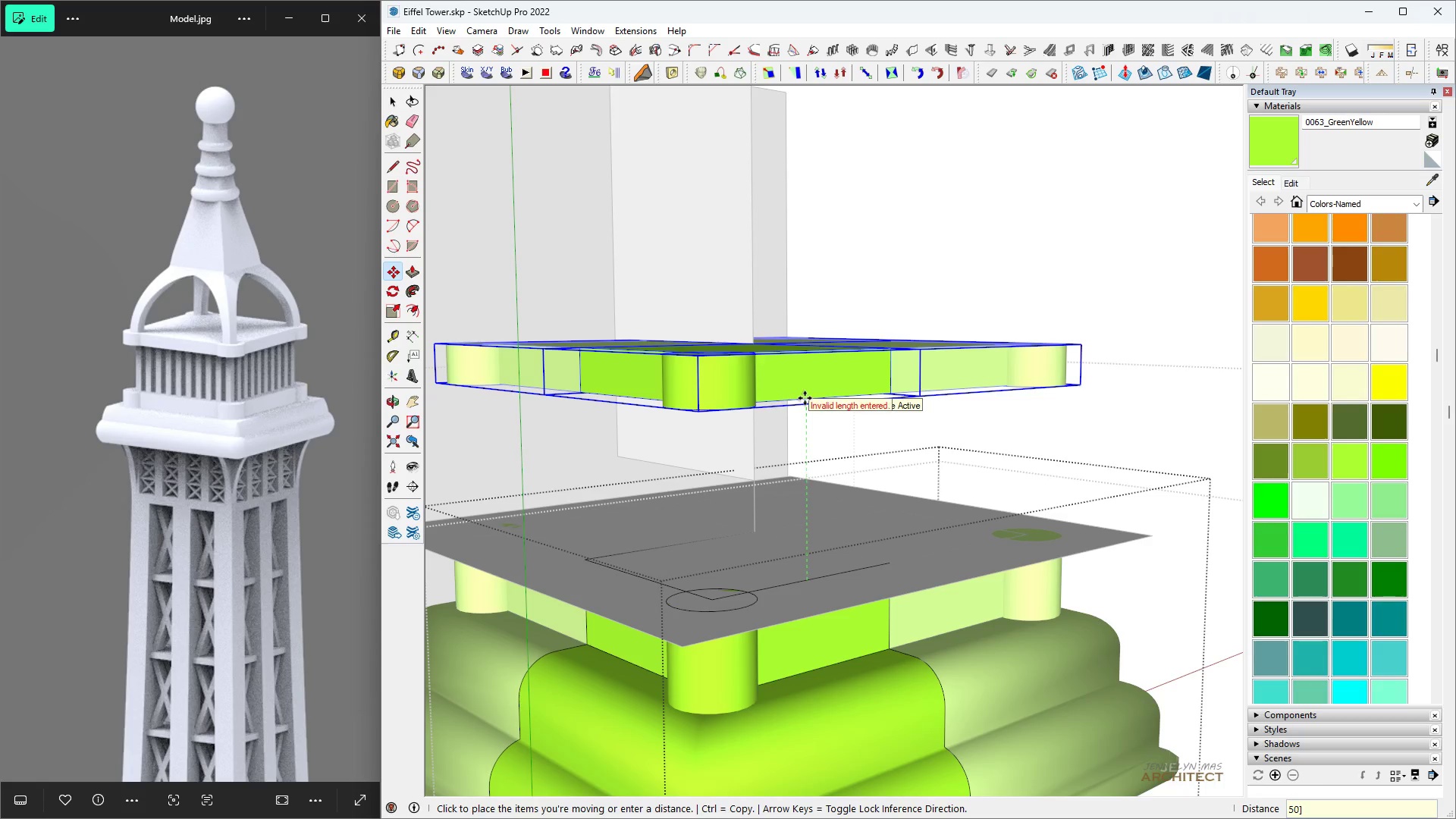 
key(Enter)
 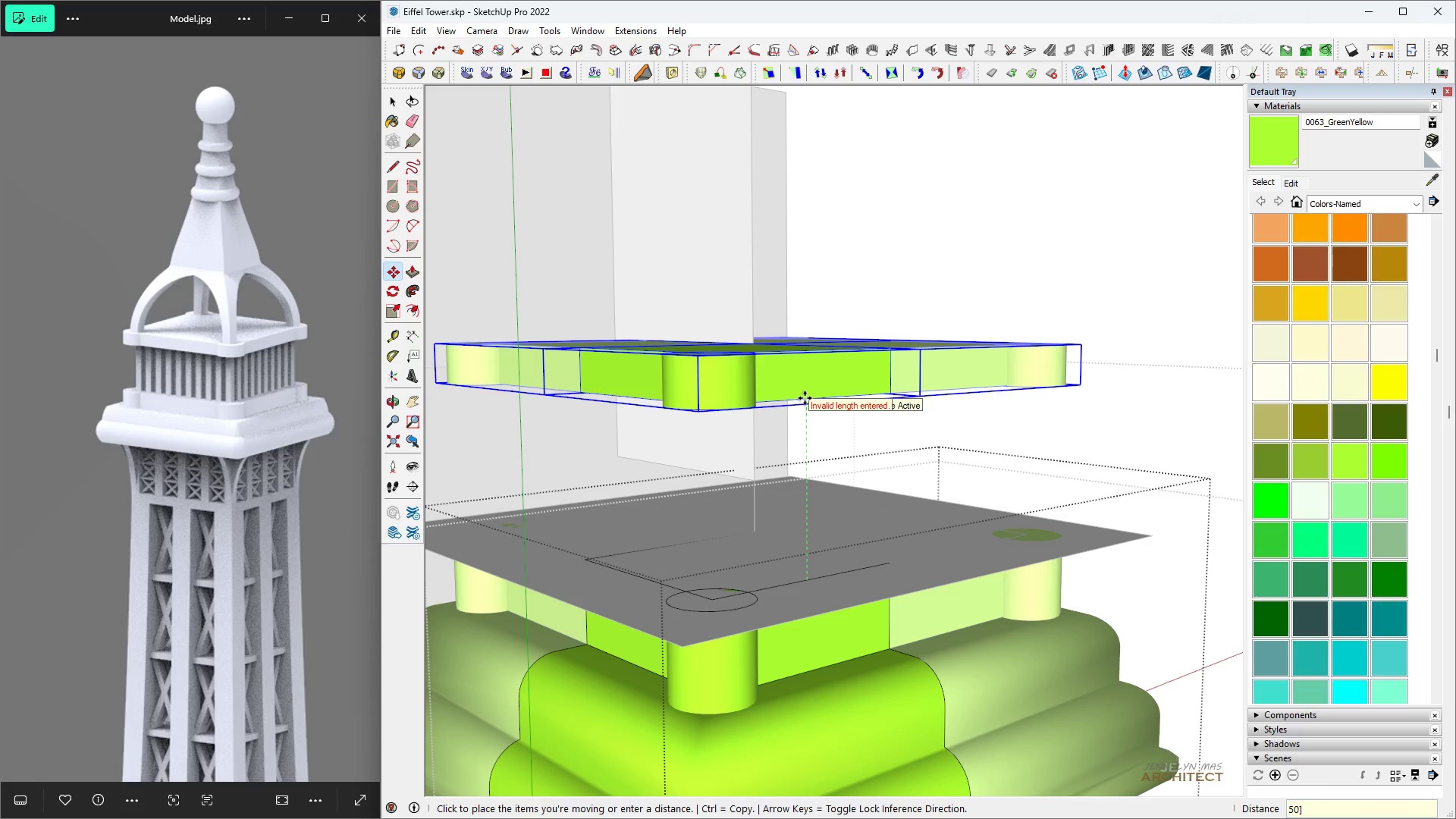 
key(Backspace)
 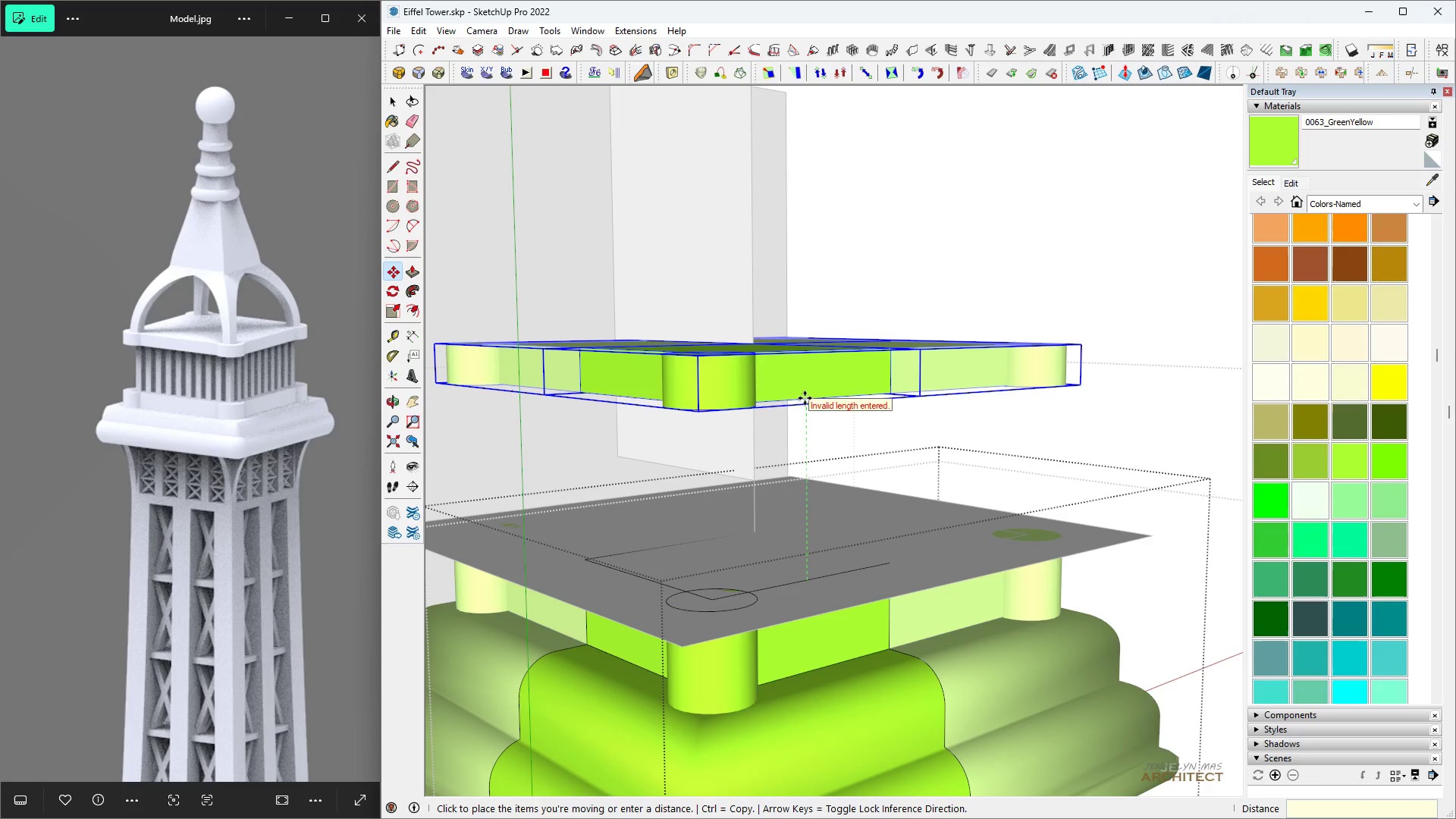 
key(Enter)
 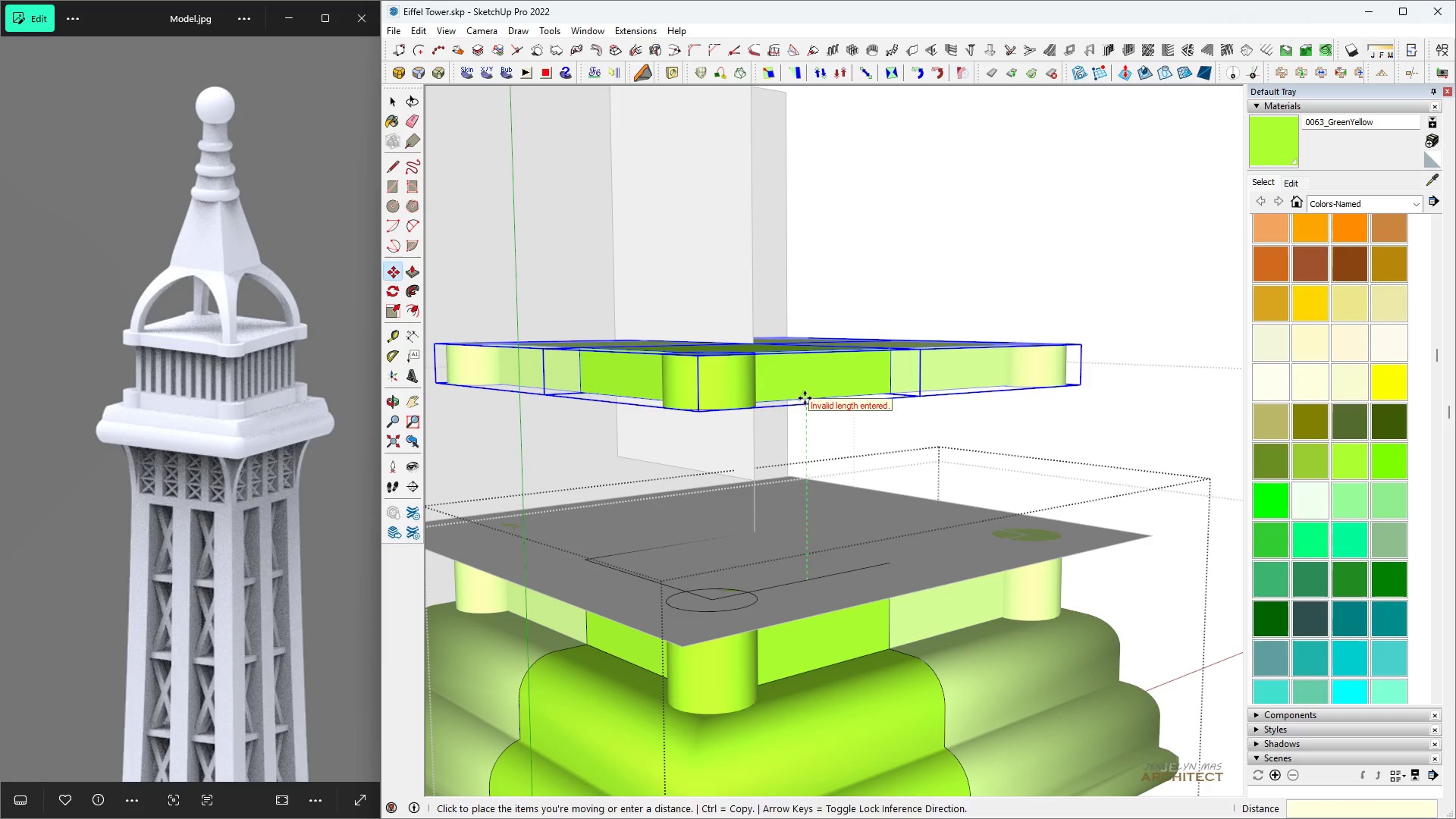 
type( hhhhh m)
 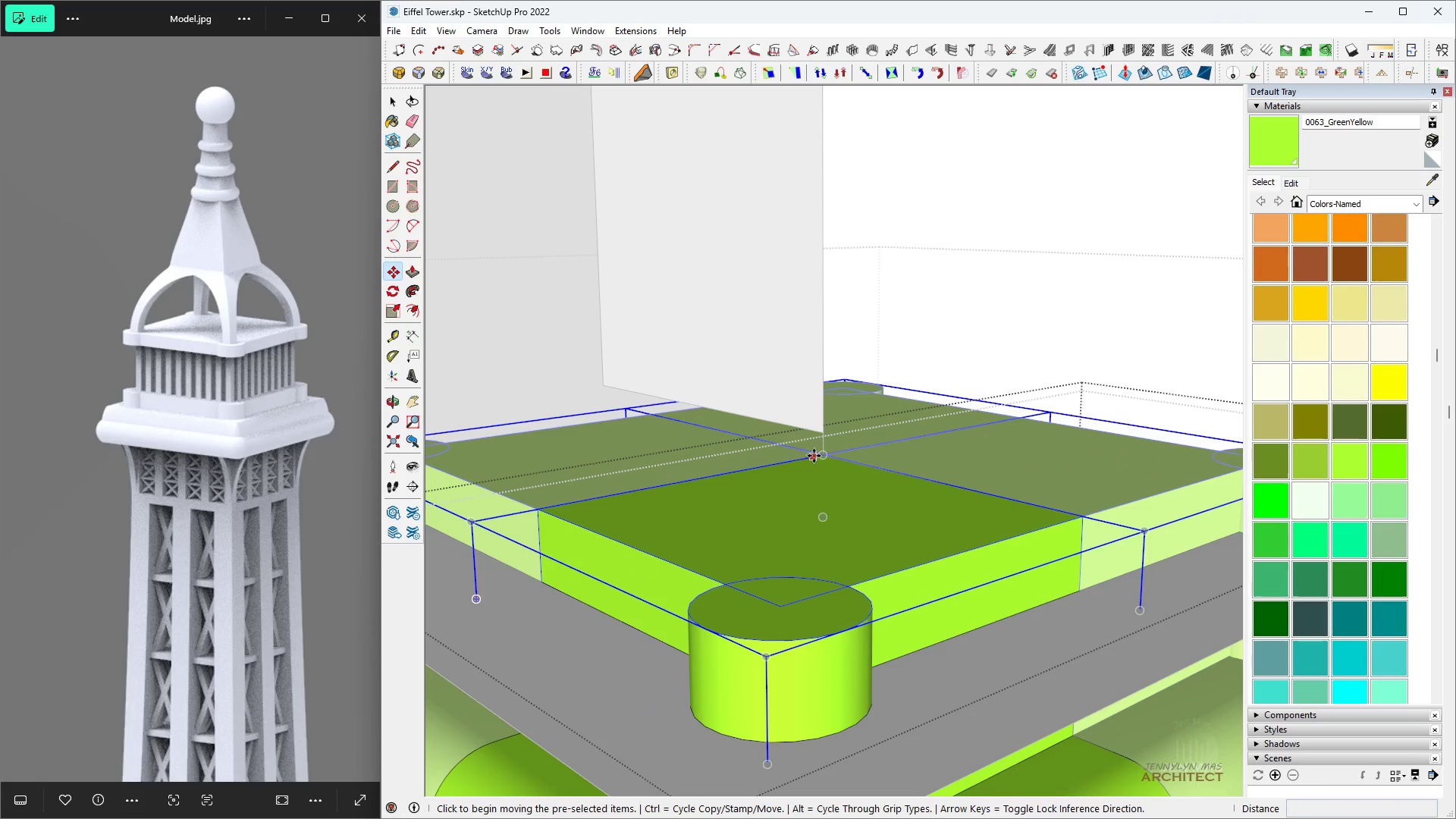 
scroll: coordinate [763, 468], scroll_direction: up, amount: 12.0
 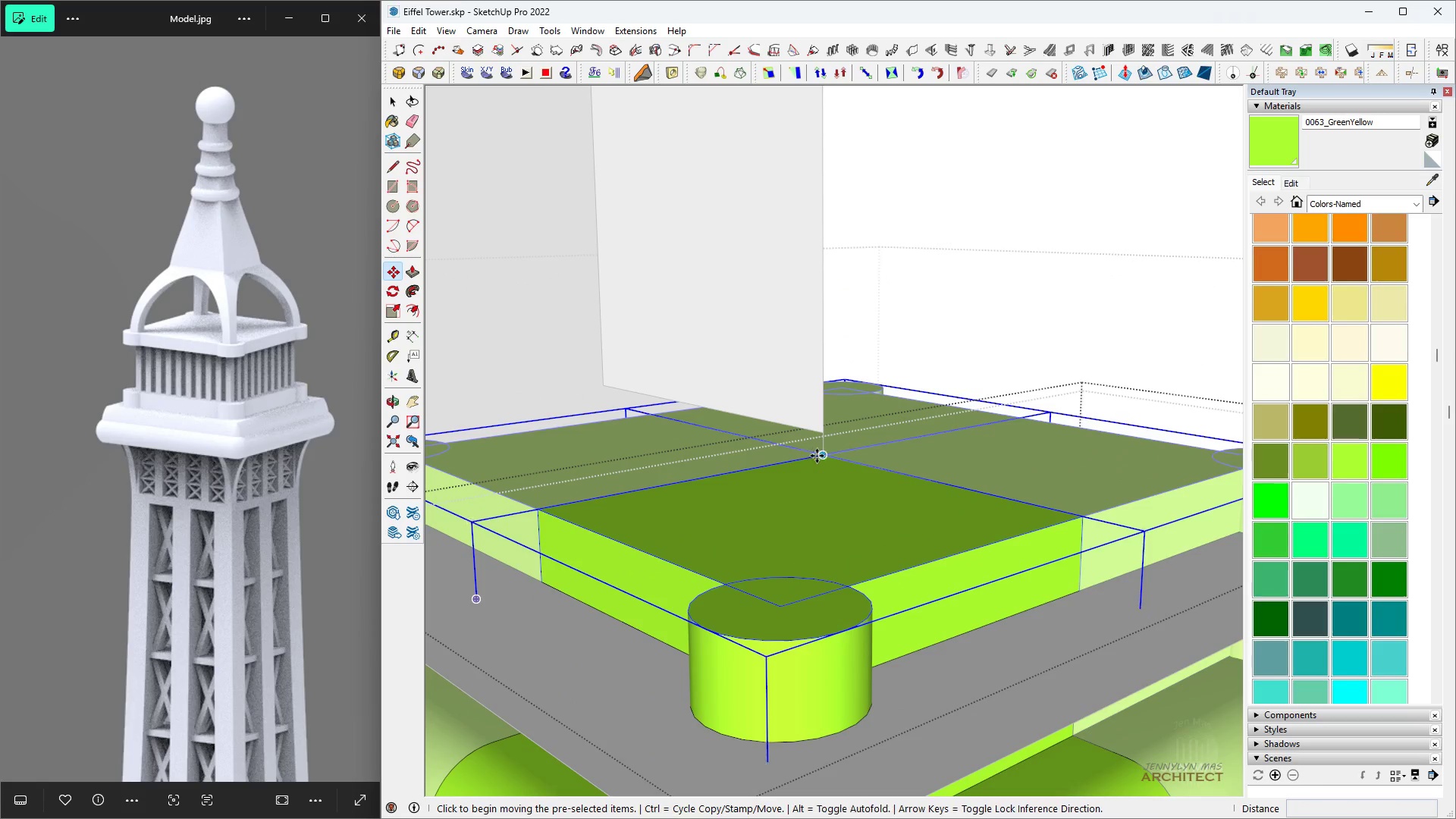 
left_click([824, 456])
 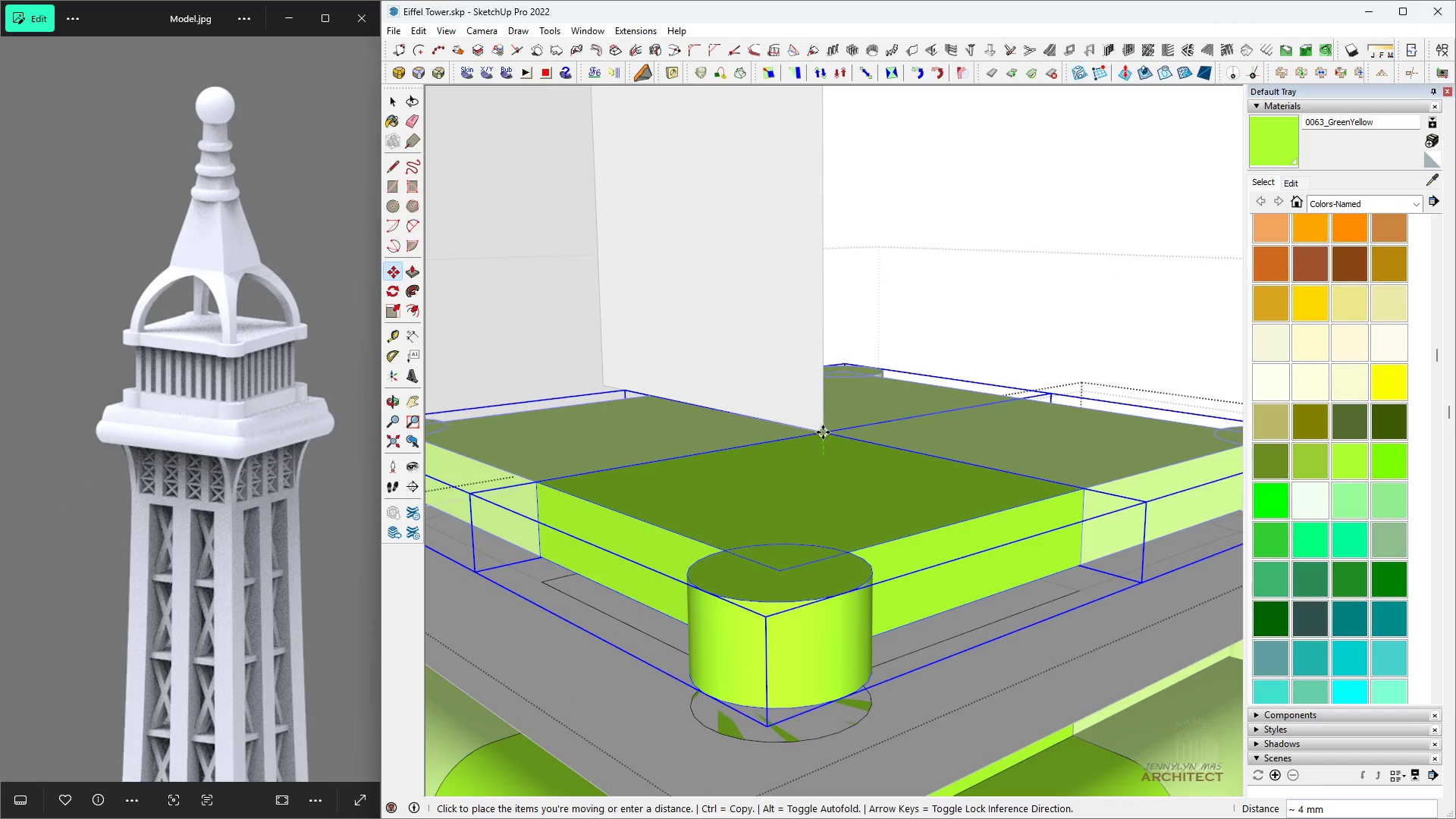 
type(hhhh m)
 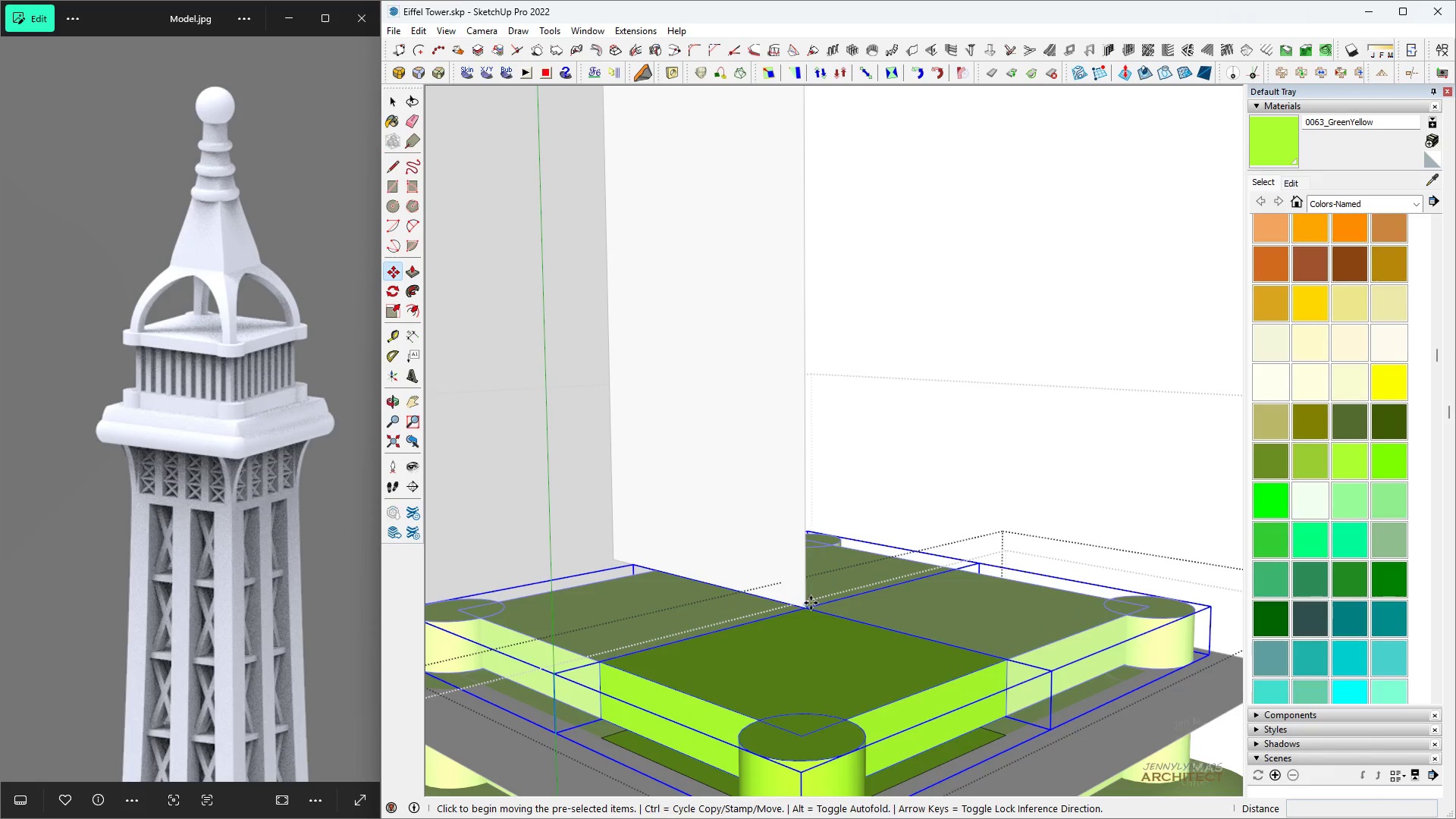 
scroll: coordinate [791, 532], scroll_direction: down, amount: 7.0
 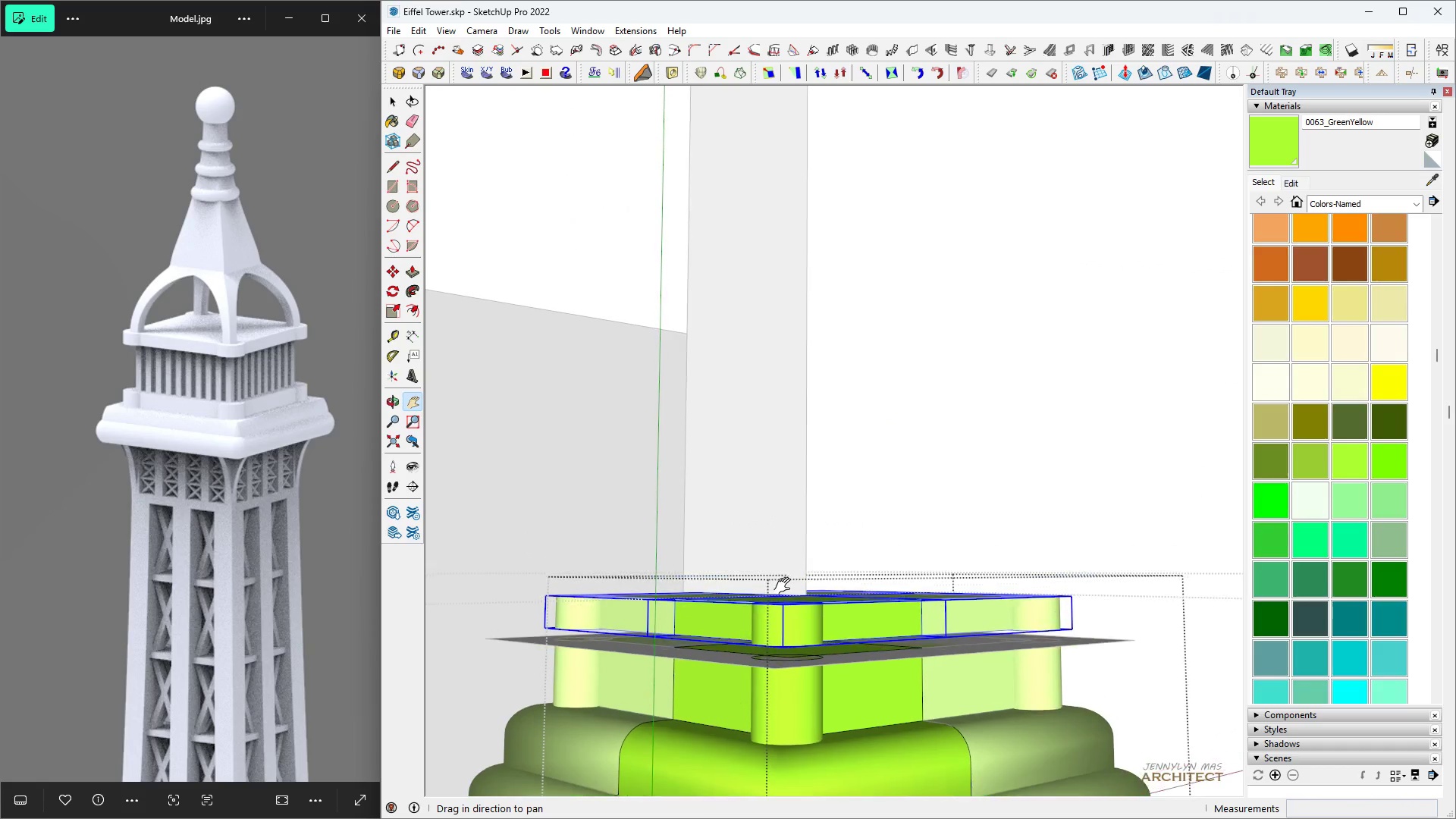 
scroll: coordinate [822, 589], scroll_direction: up, amount: 4.0
 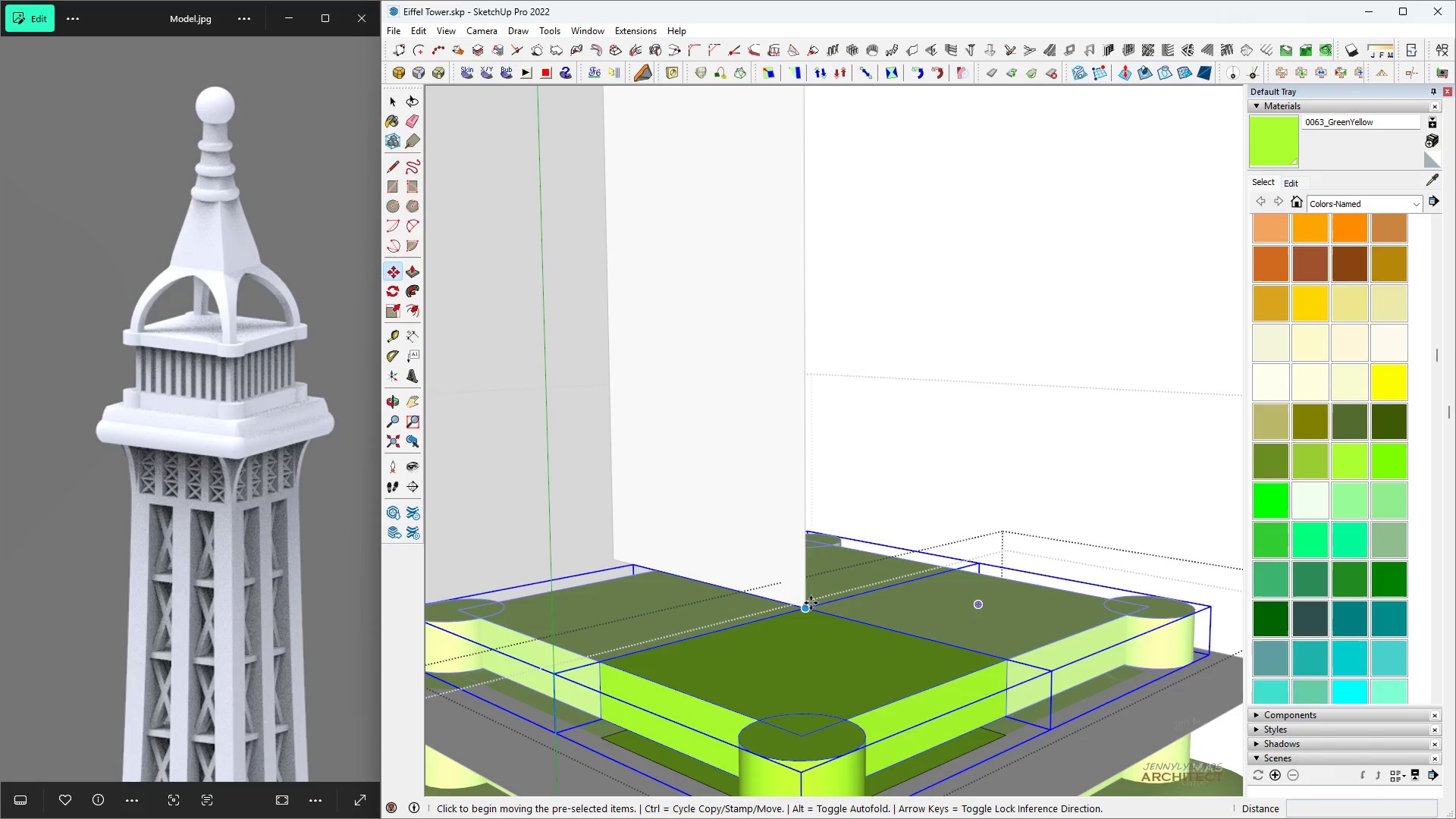 
left_click([811, 603])
 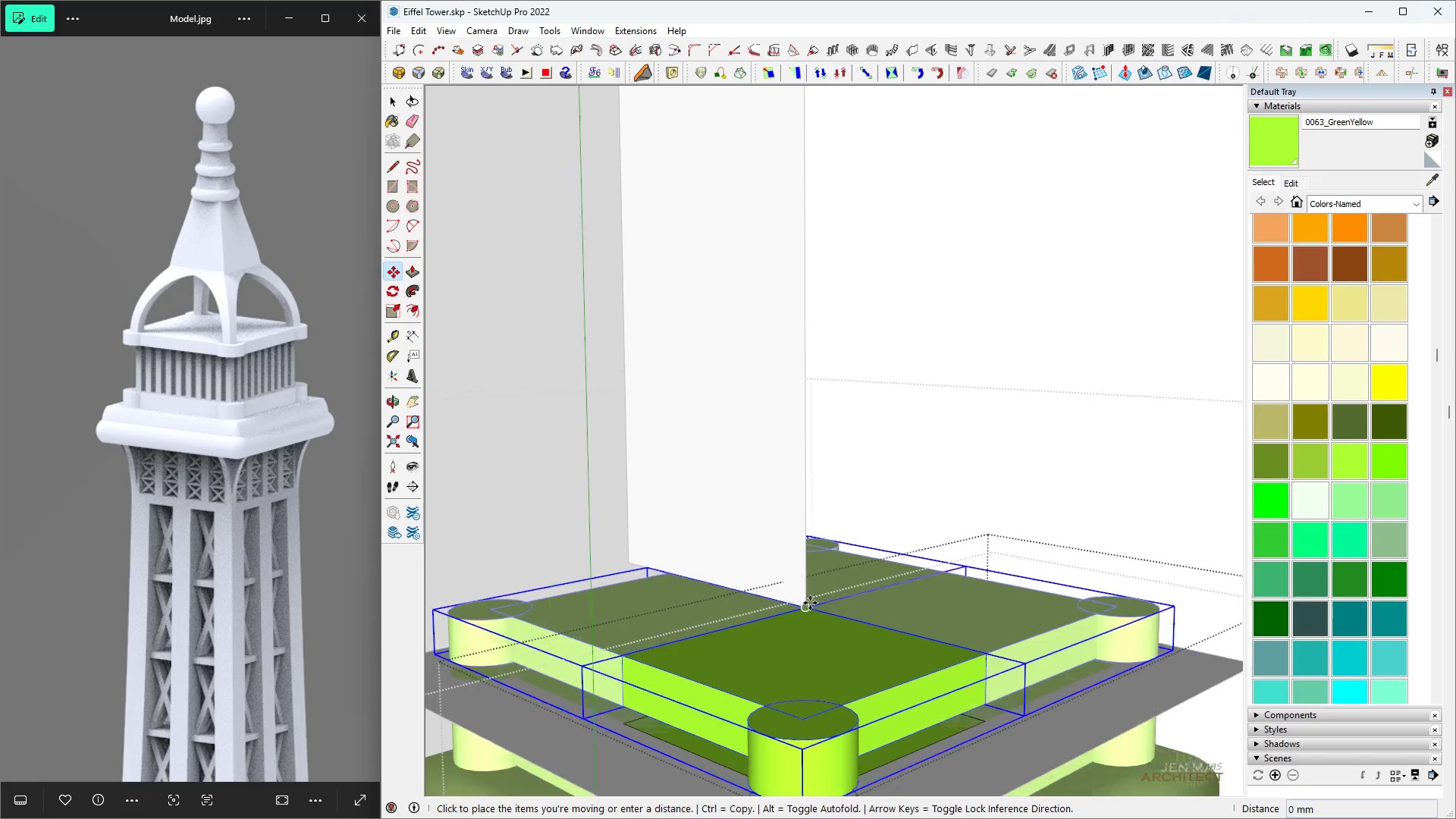 
scroll: coordinate [808, 534], scroll_direction: down, amount: 16.0
 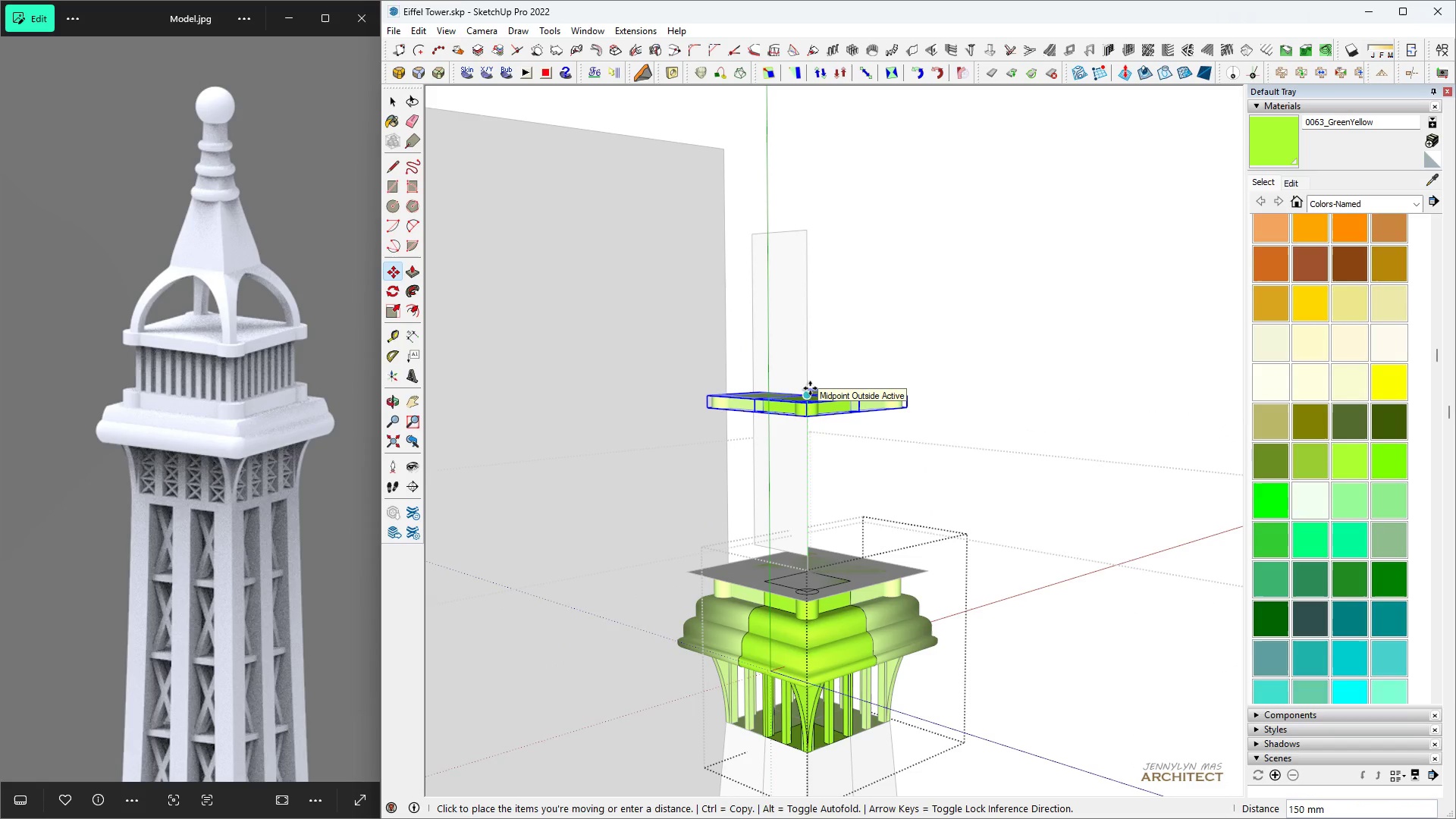 
wait(5.38)
 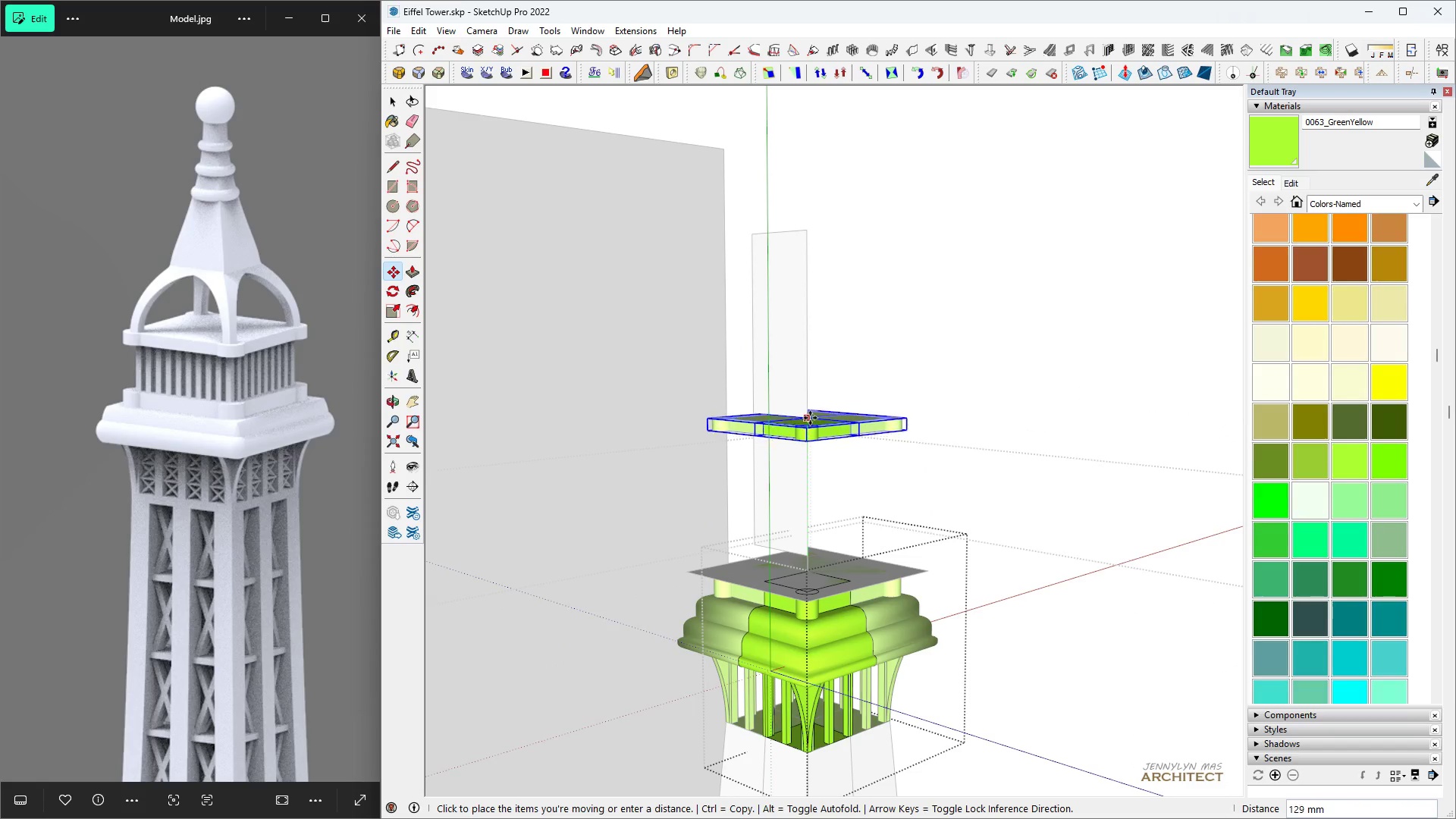 
type(15)
 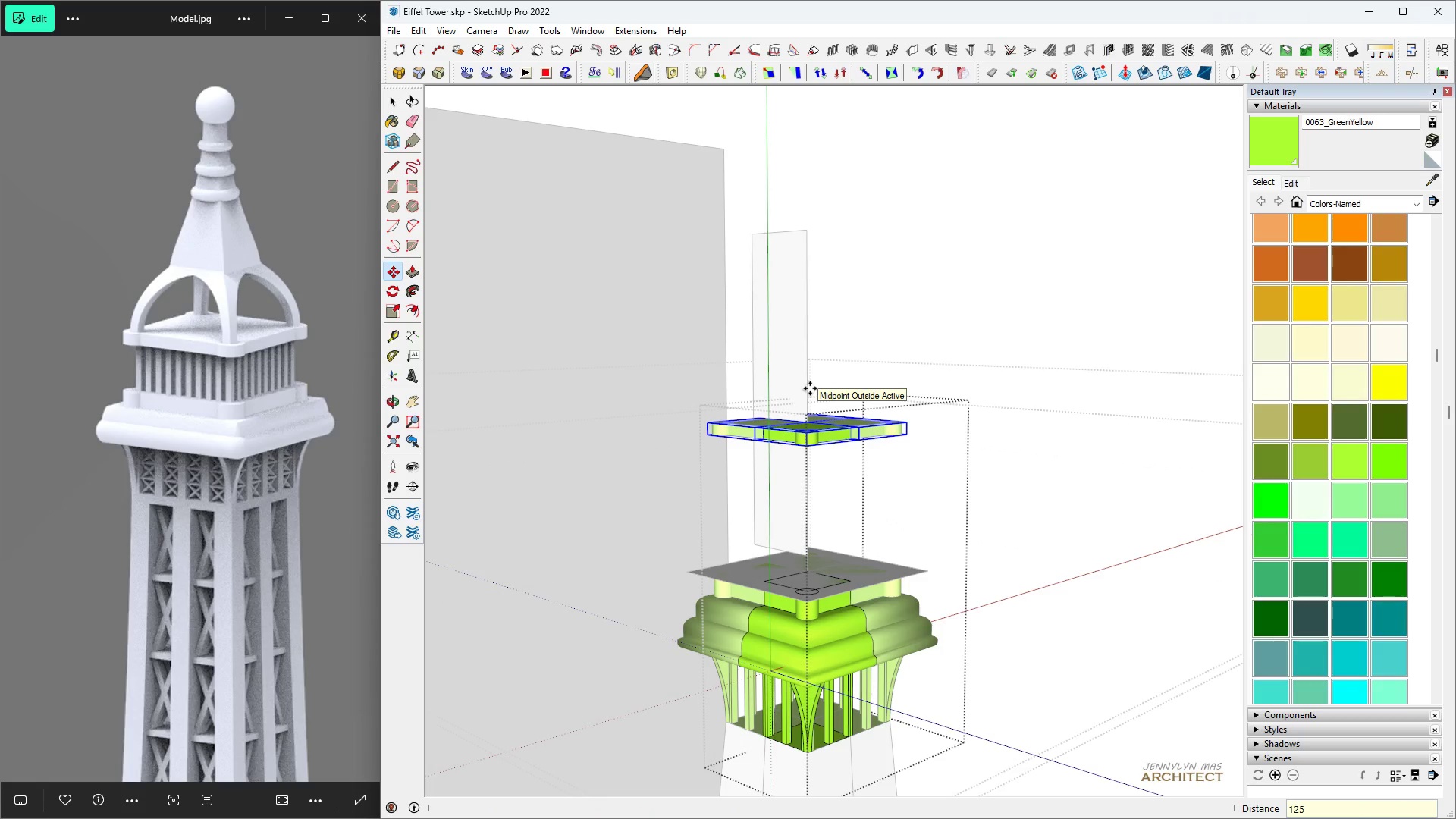 
hold_key(key=2, duration=0.33)
 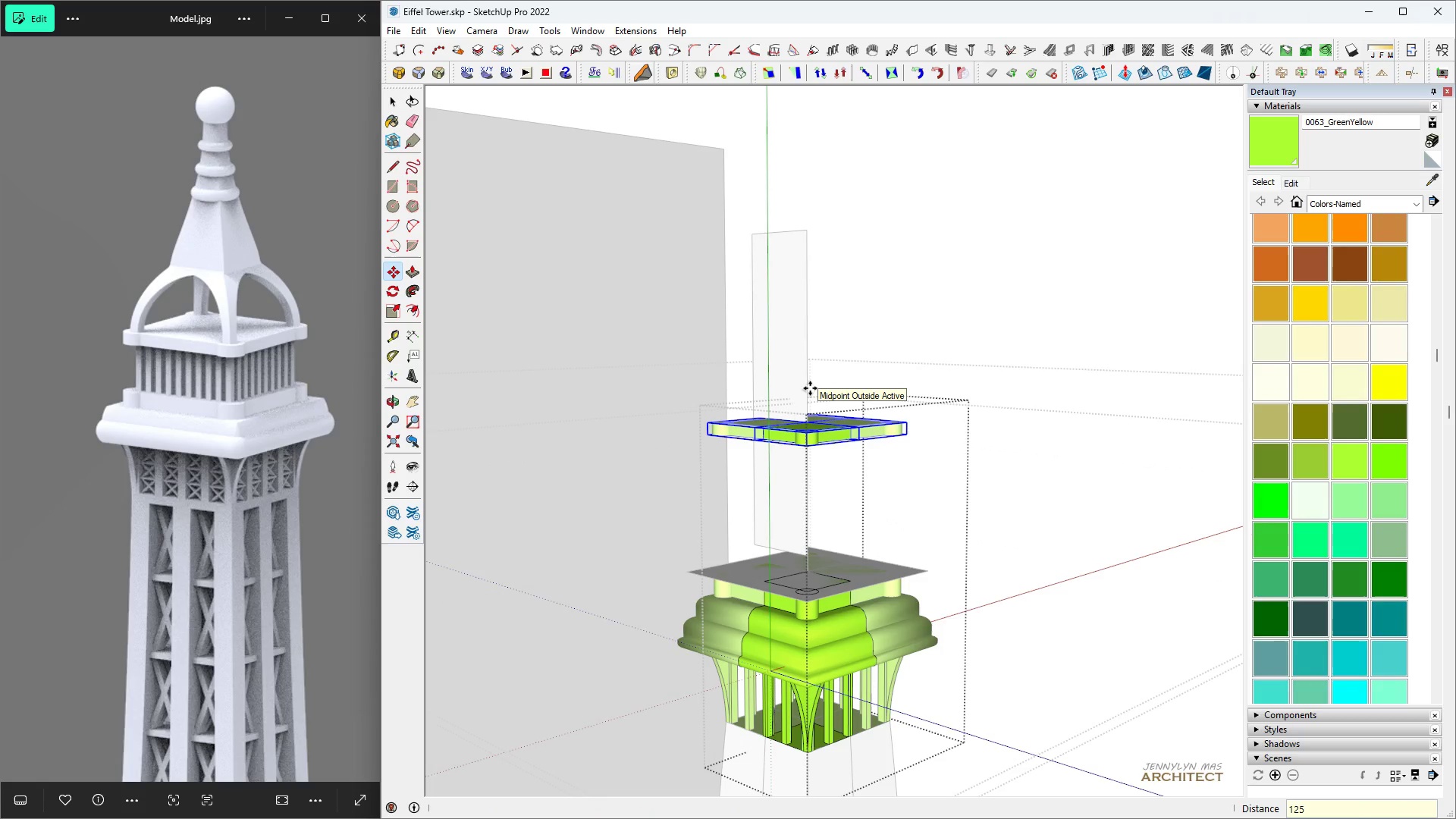 
key(Enter)
 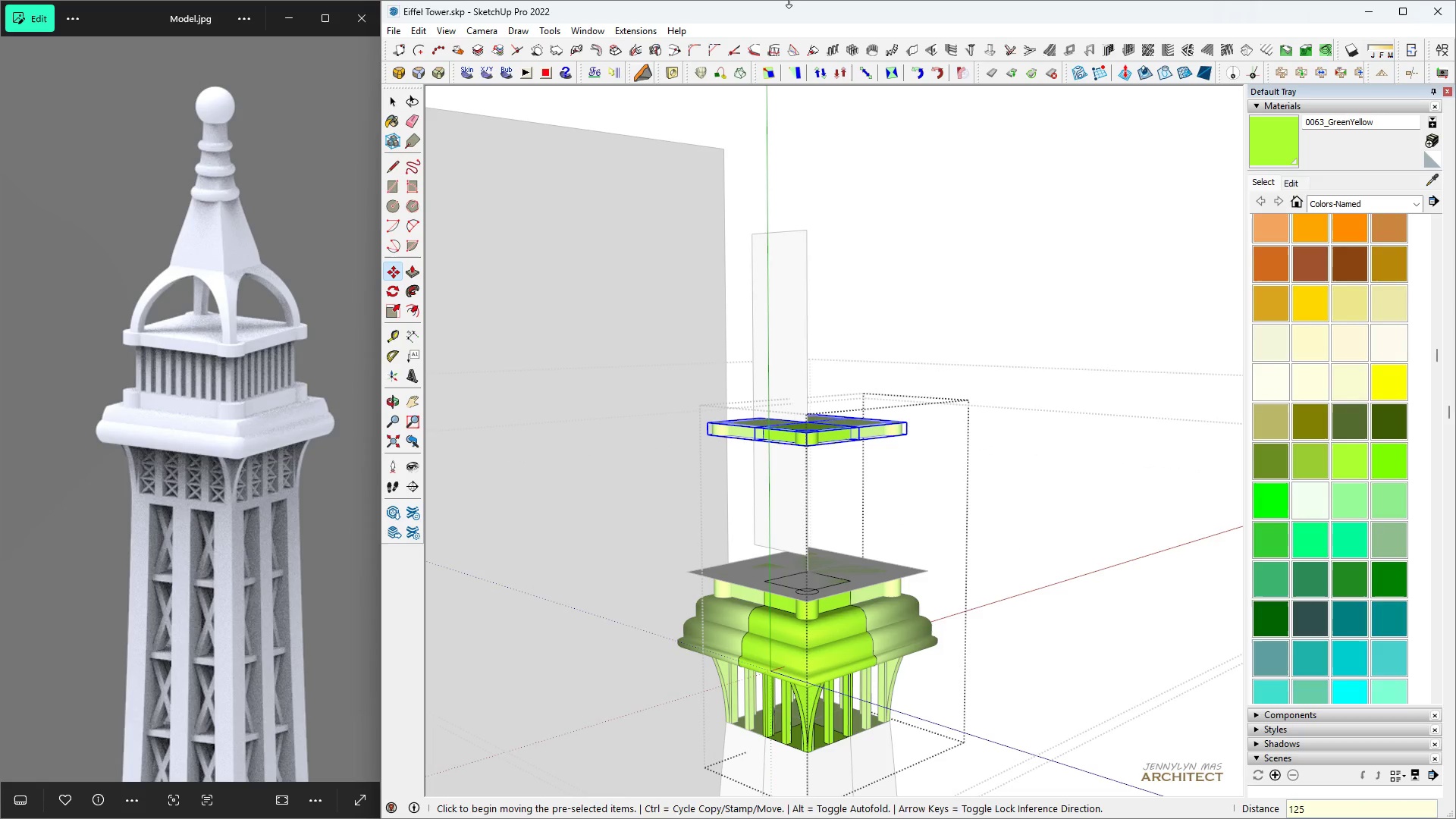 
left_click([956, 234])
 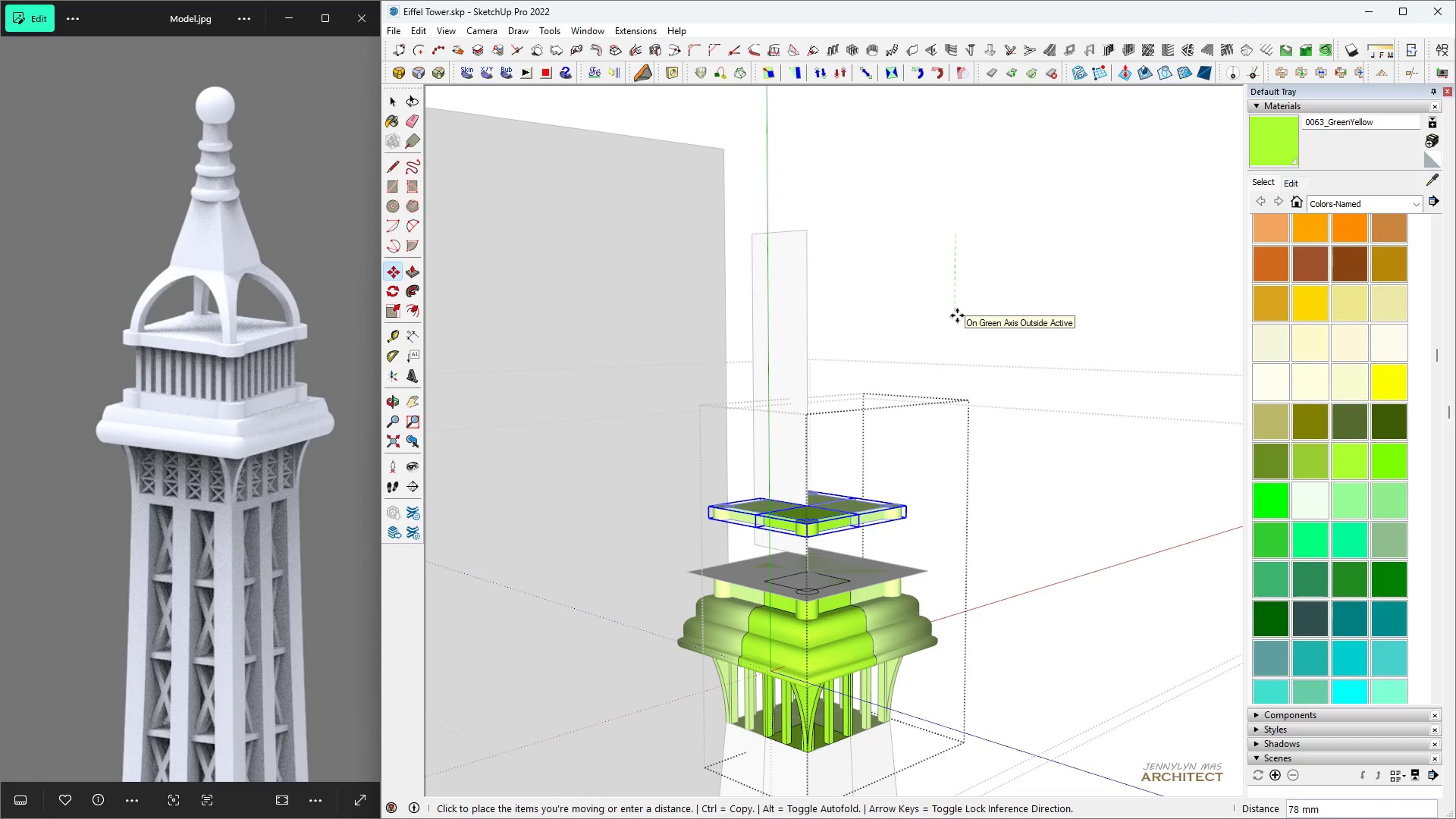 
type(75)
 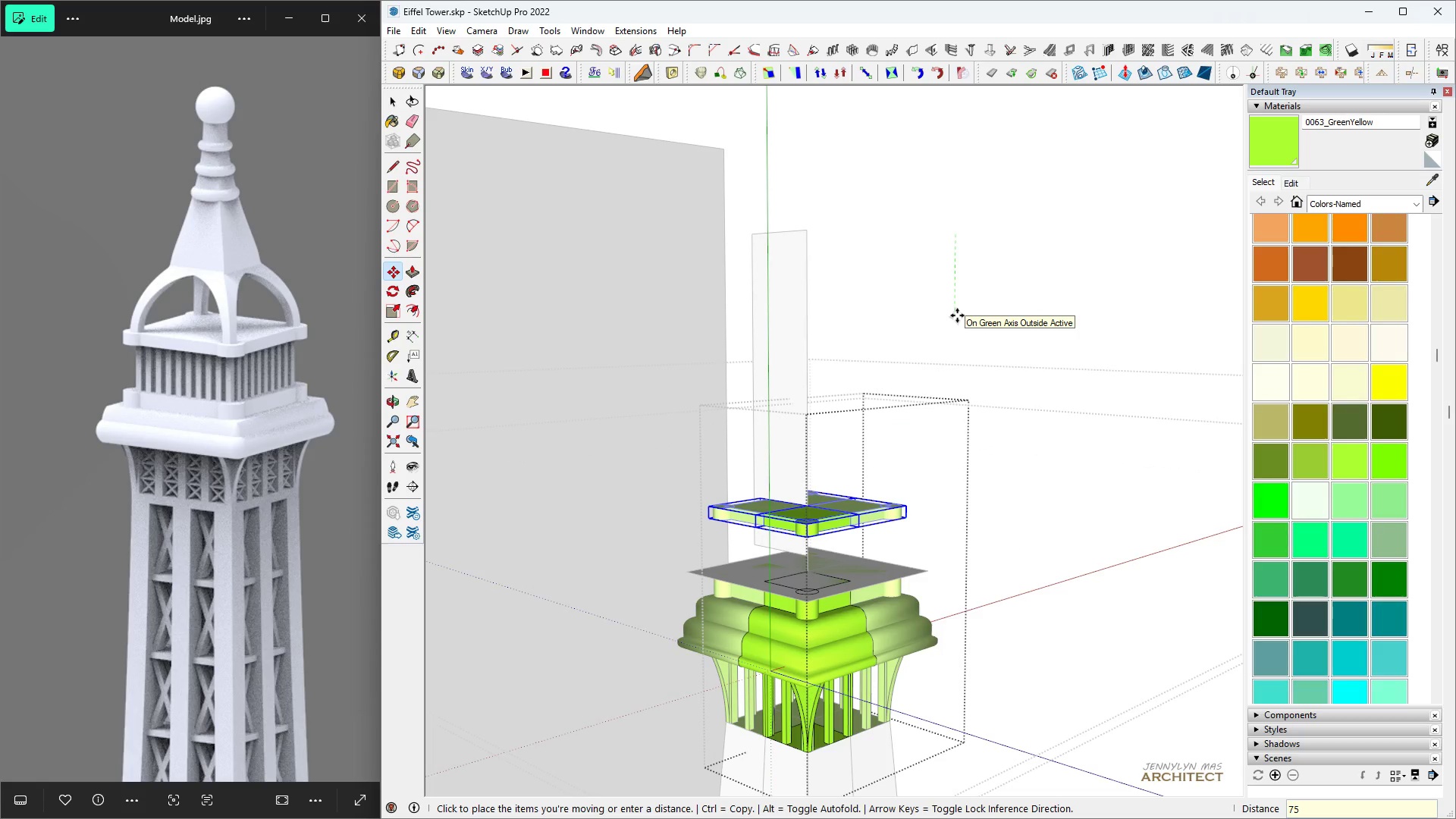 
key(Enter)
 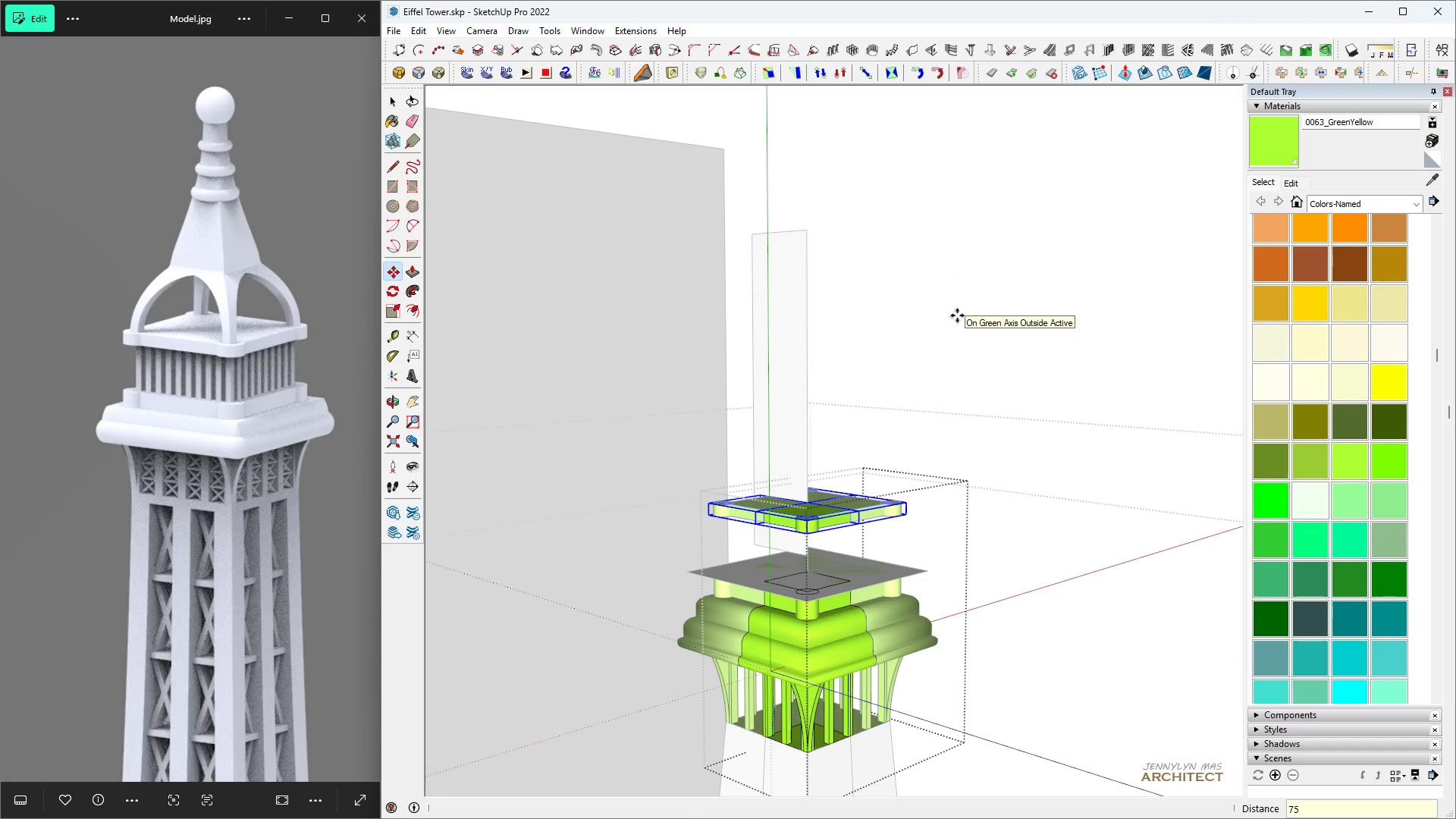 
scroll: coordinate [795, 562], scroll_direction: up, amount: 10.0
 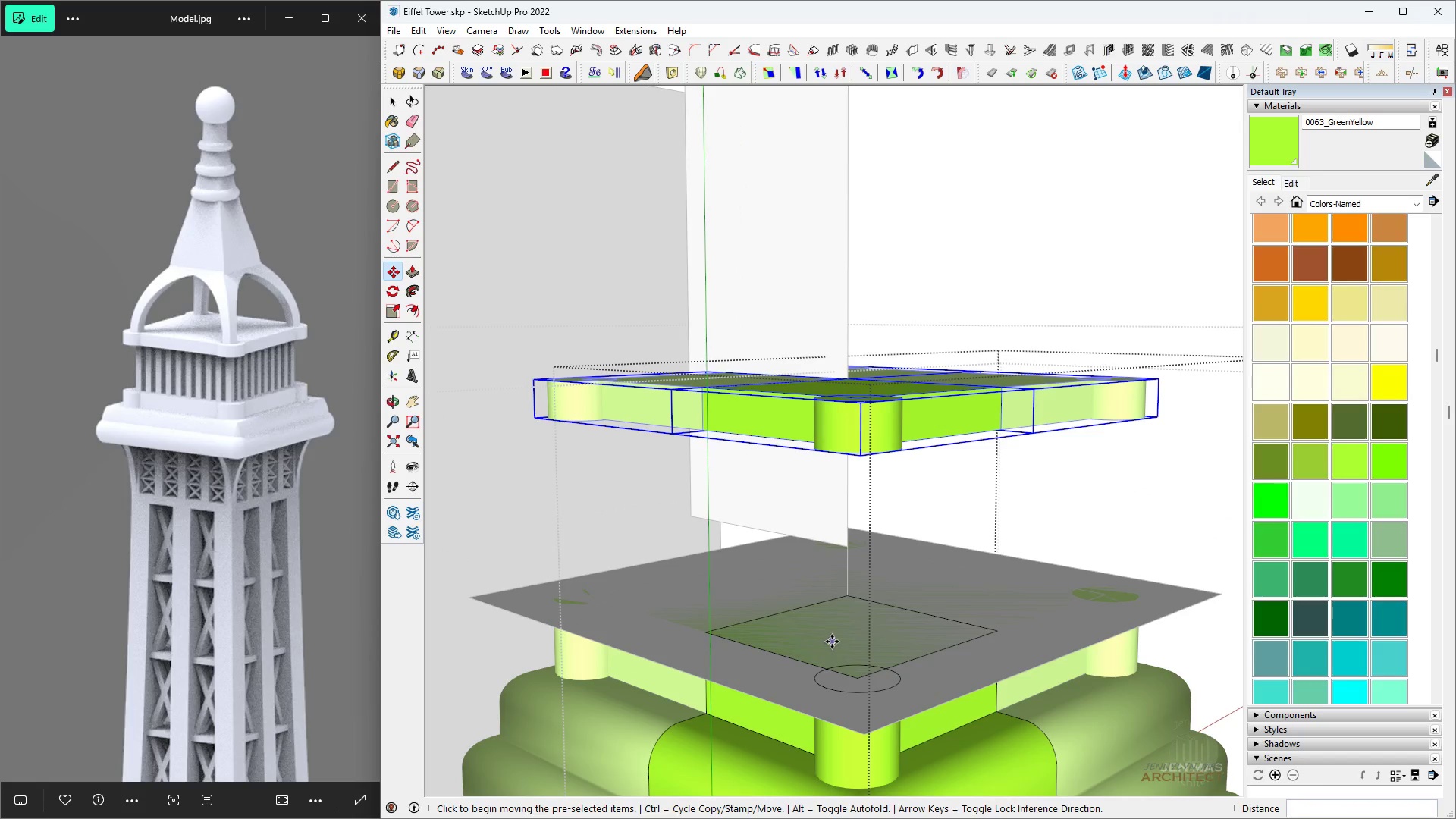 
type( hhh )
 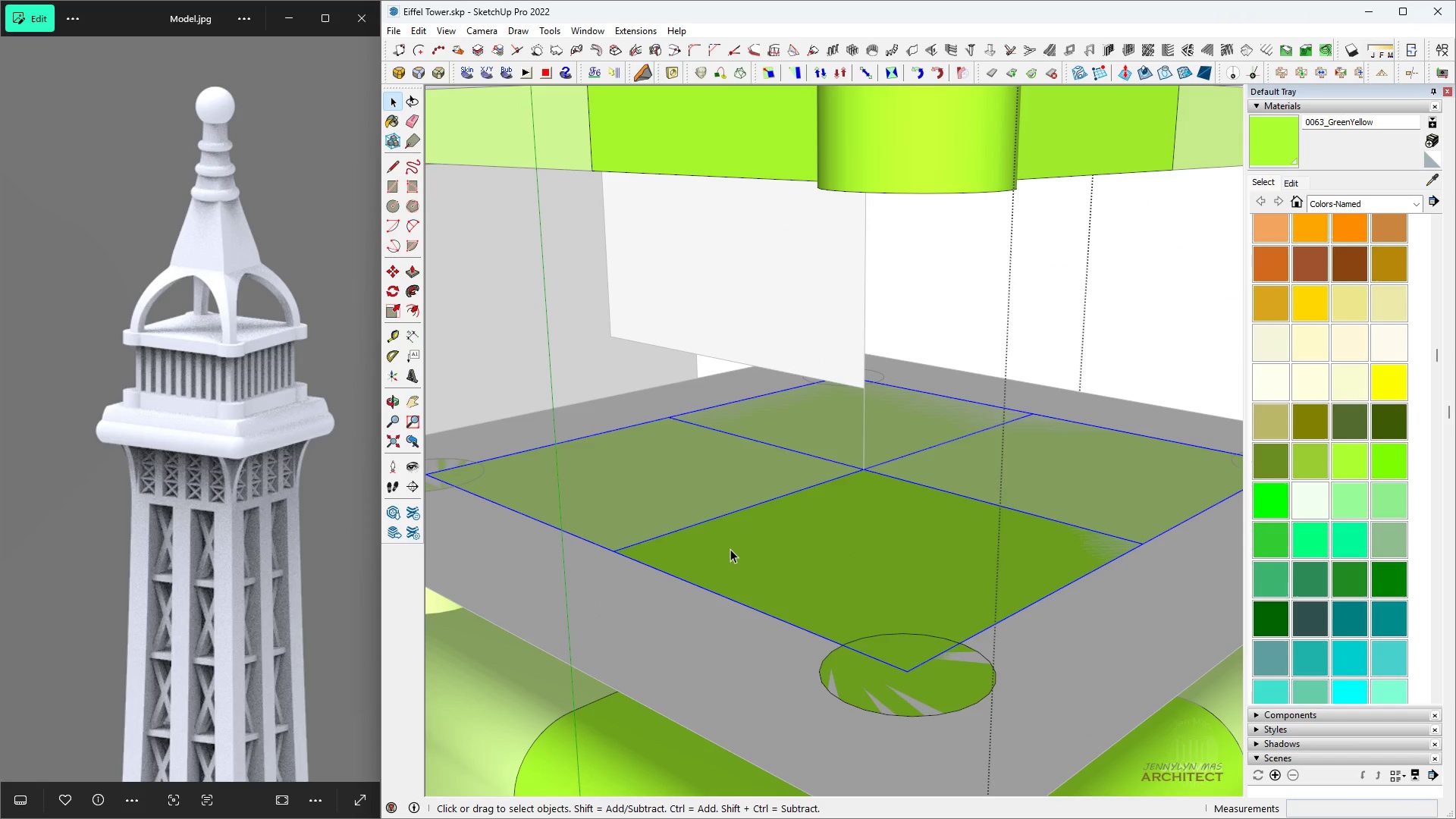 
scroll: coordinate [737, 538], scroll_direction: up, amount: 6.0
 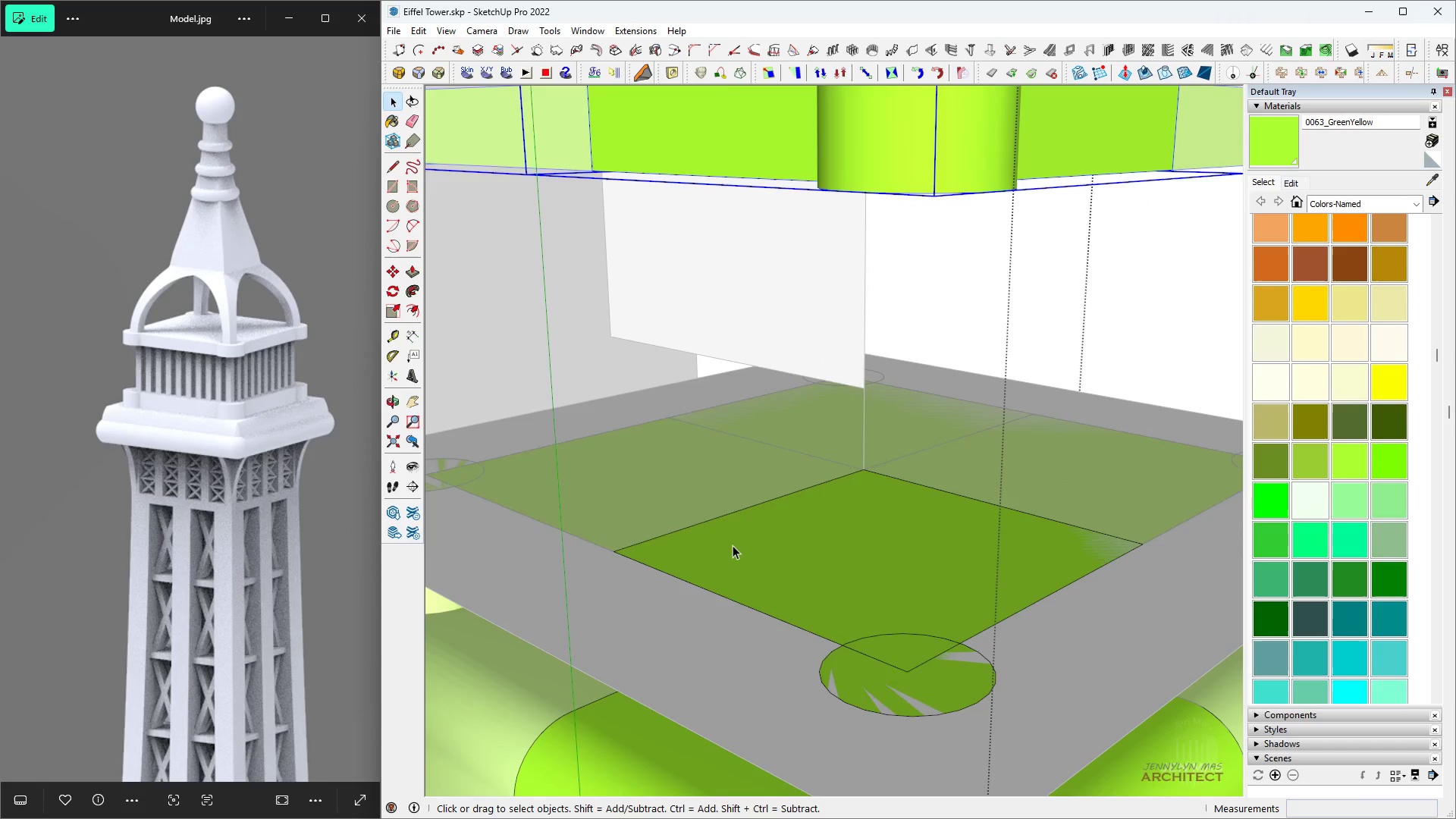 
left_click([733, 545])
 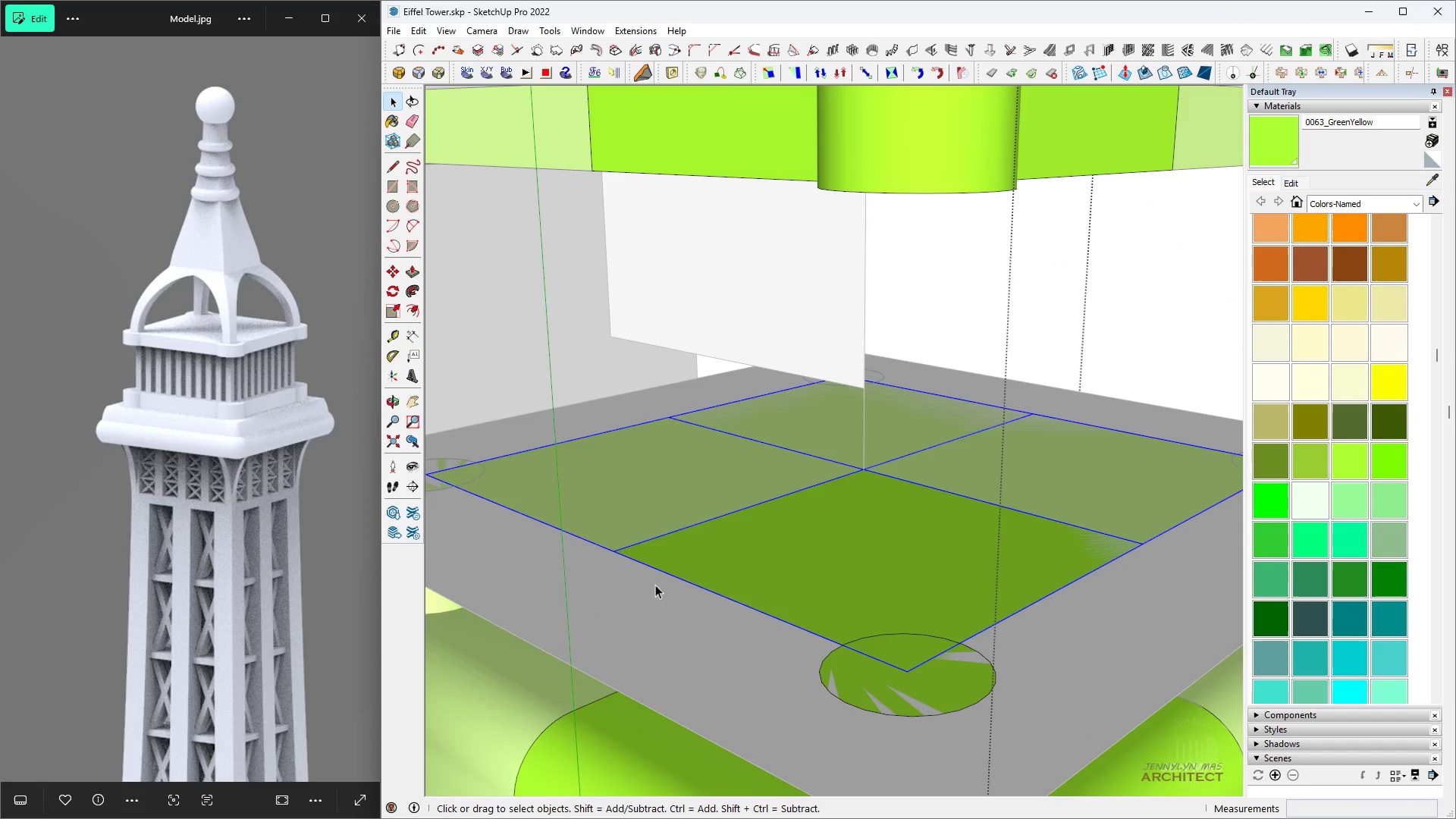 
type( r2,2)
 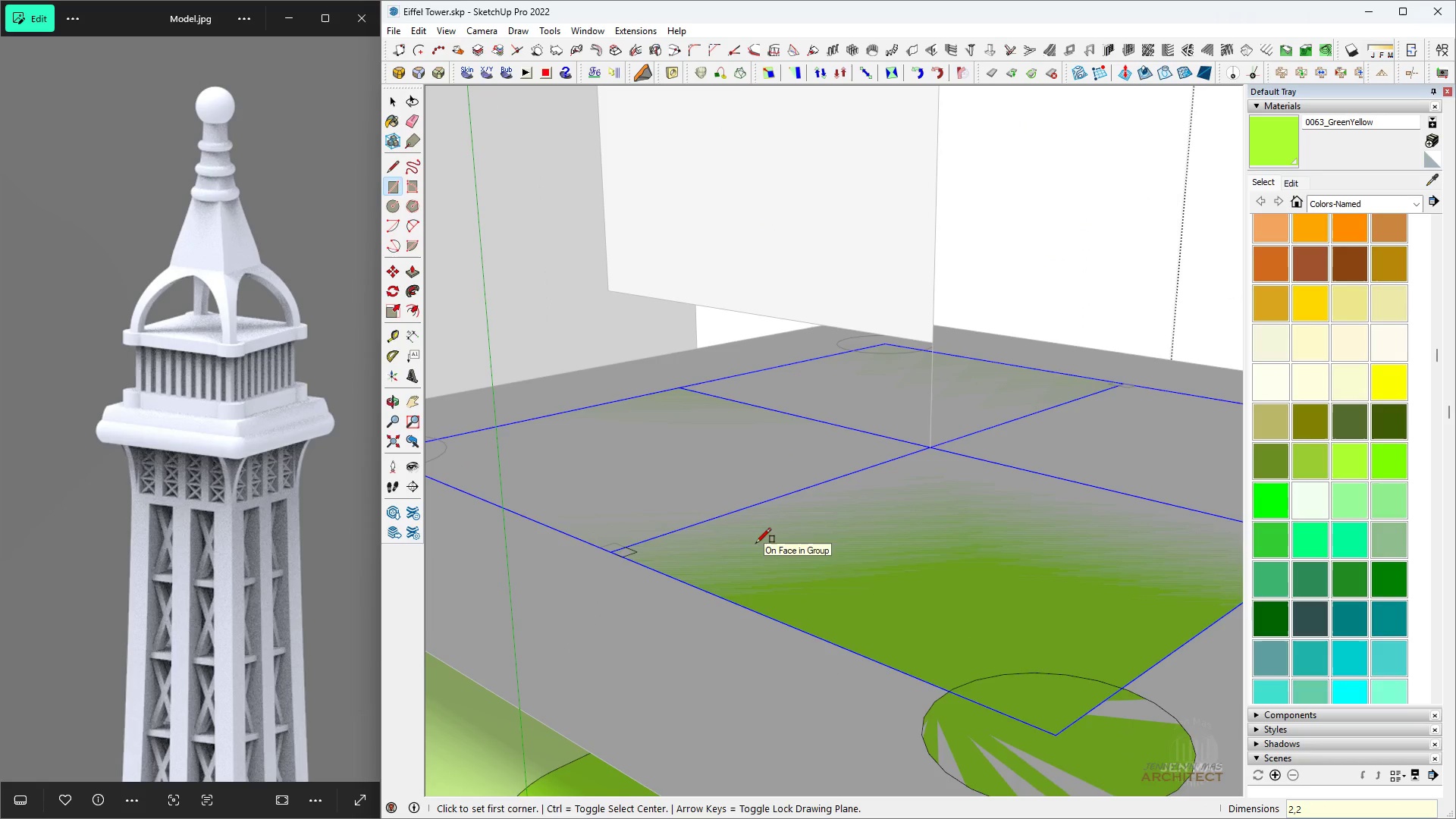 
scroll: coordinate [623, 549], scroll_direction: up, amount: 3.0
 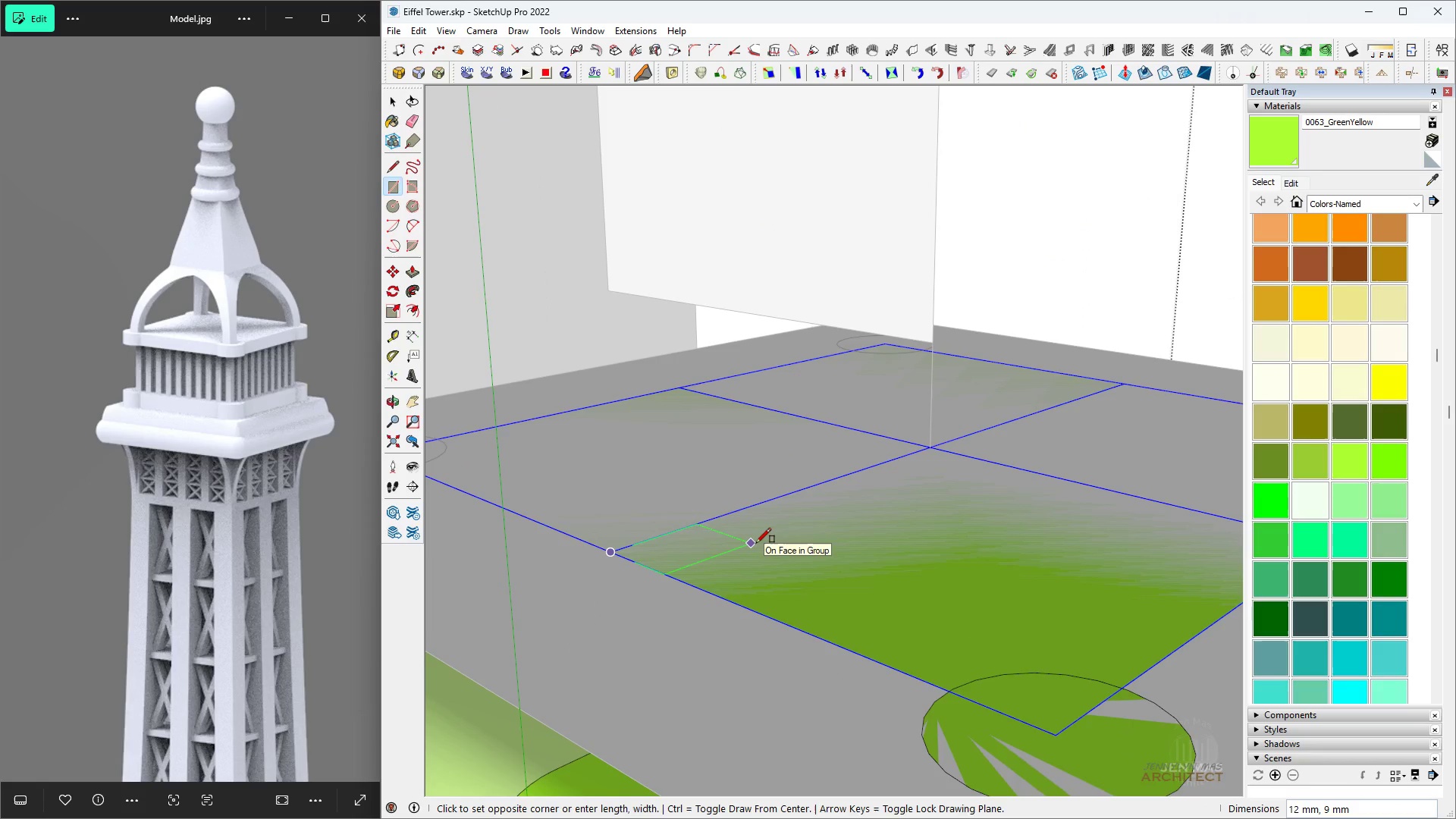 
key(Enter)
 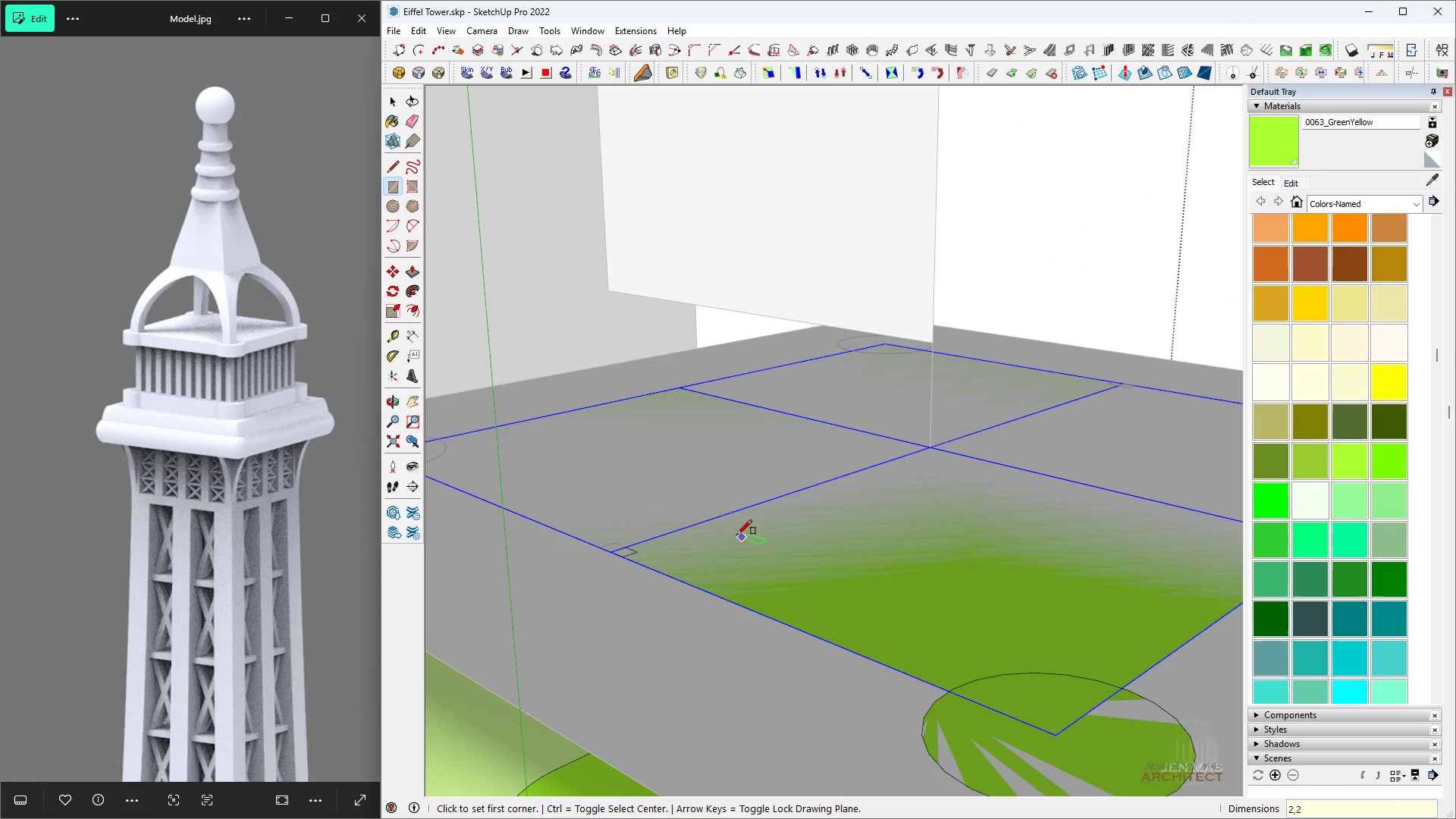 
key(Control+Z)
 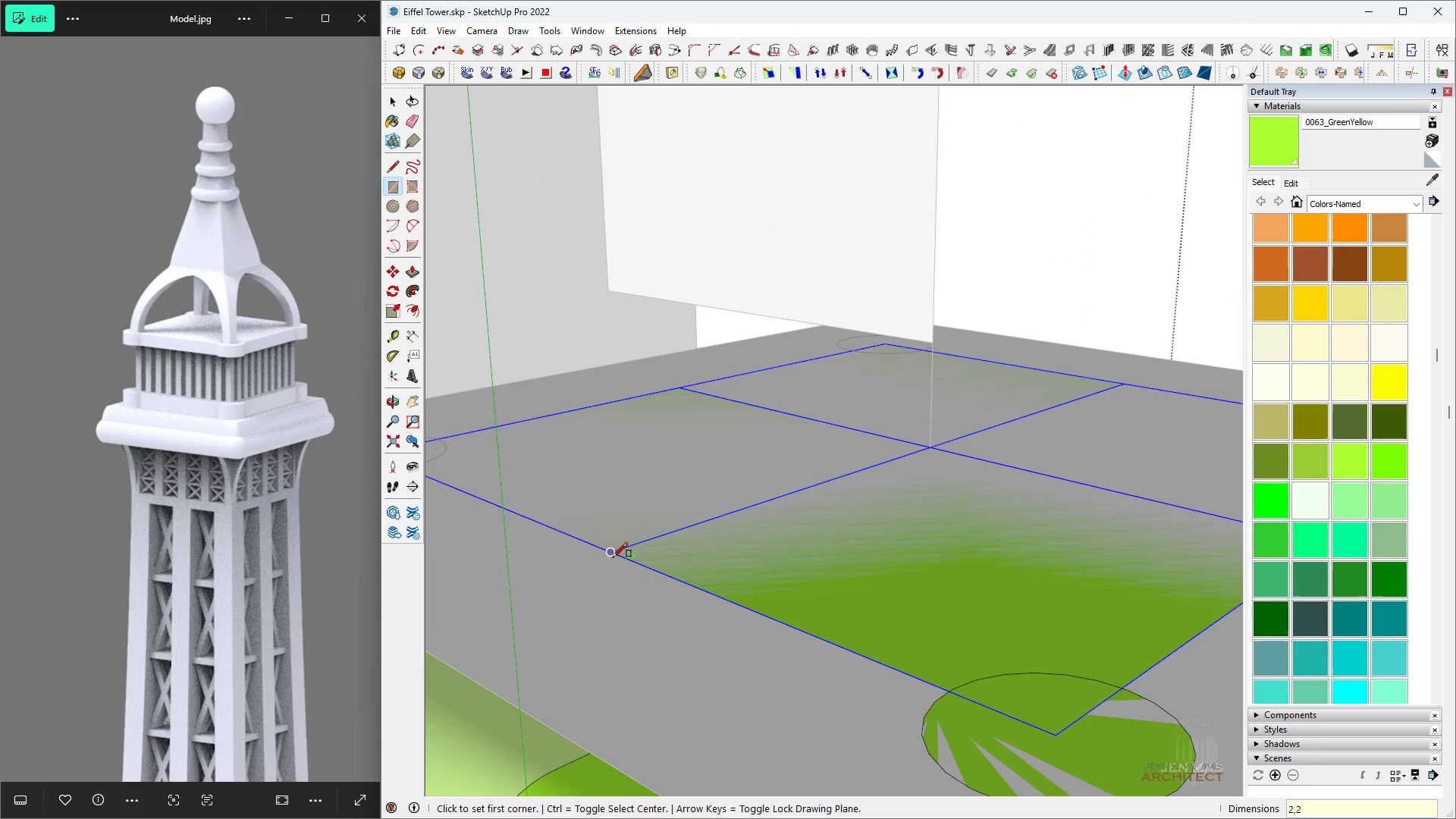 
left_click([613, 556])
 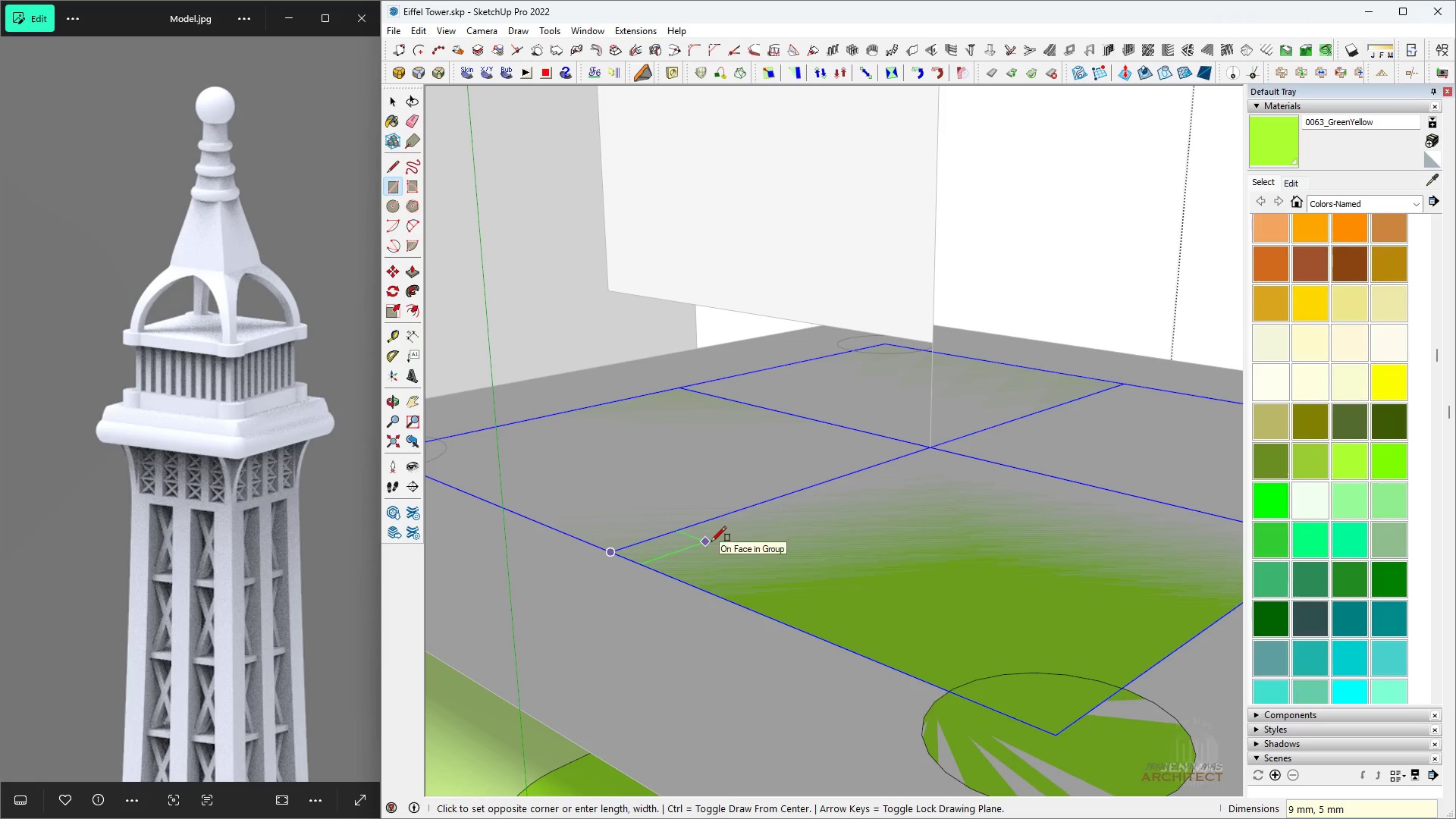 
key(5)
 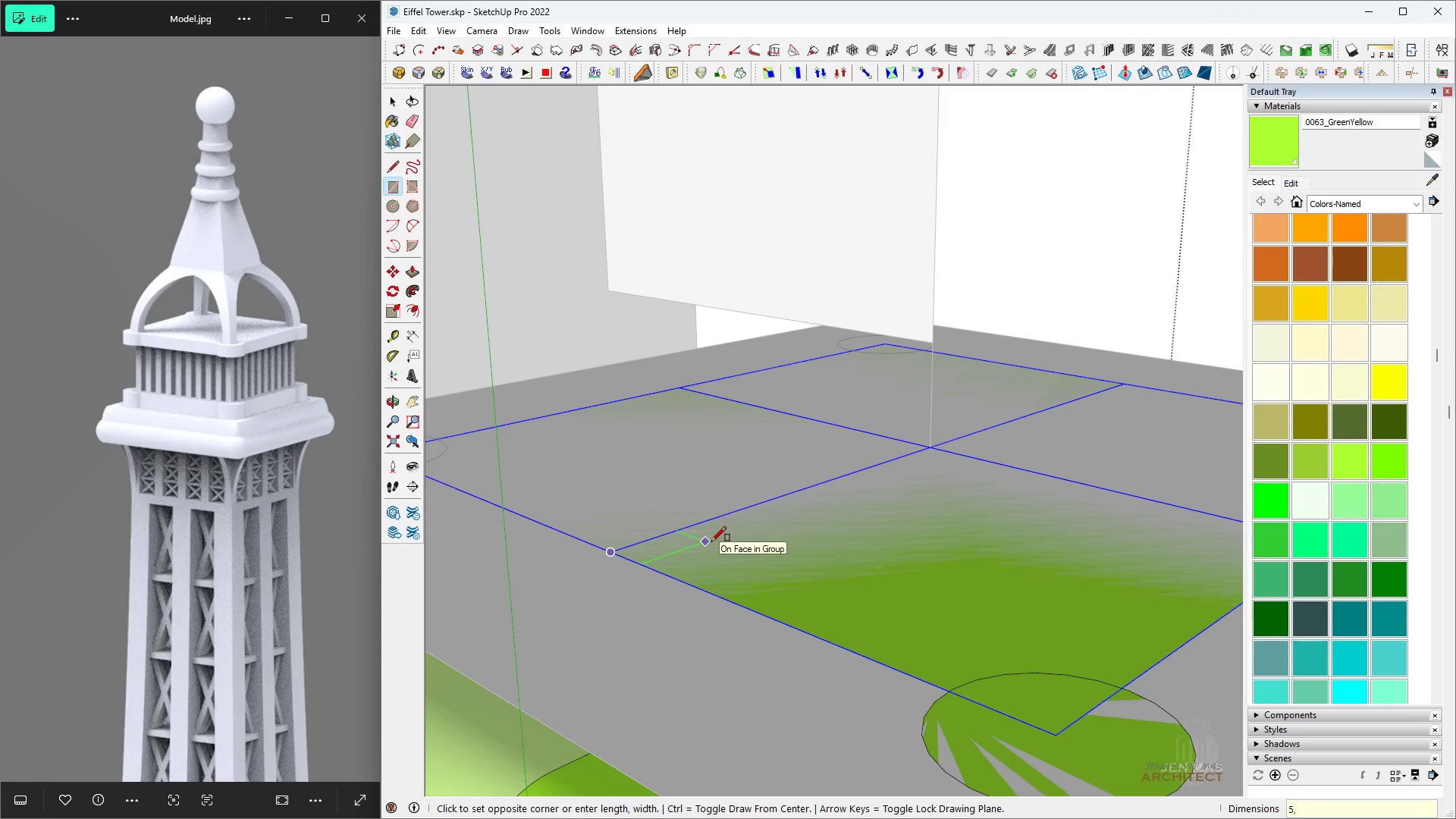 
key(Comma)
 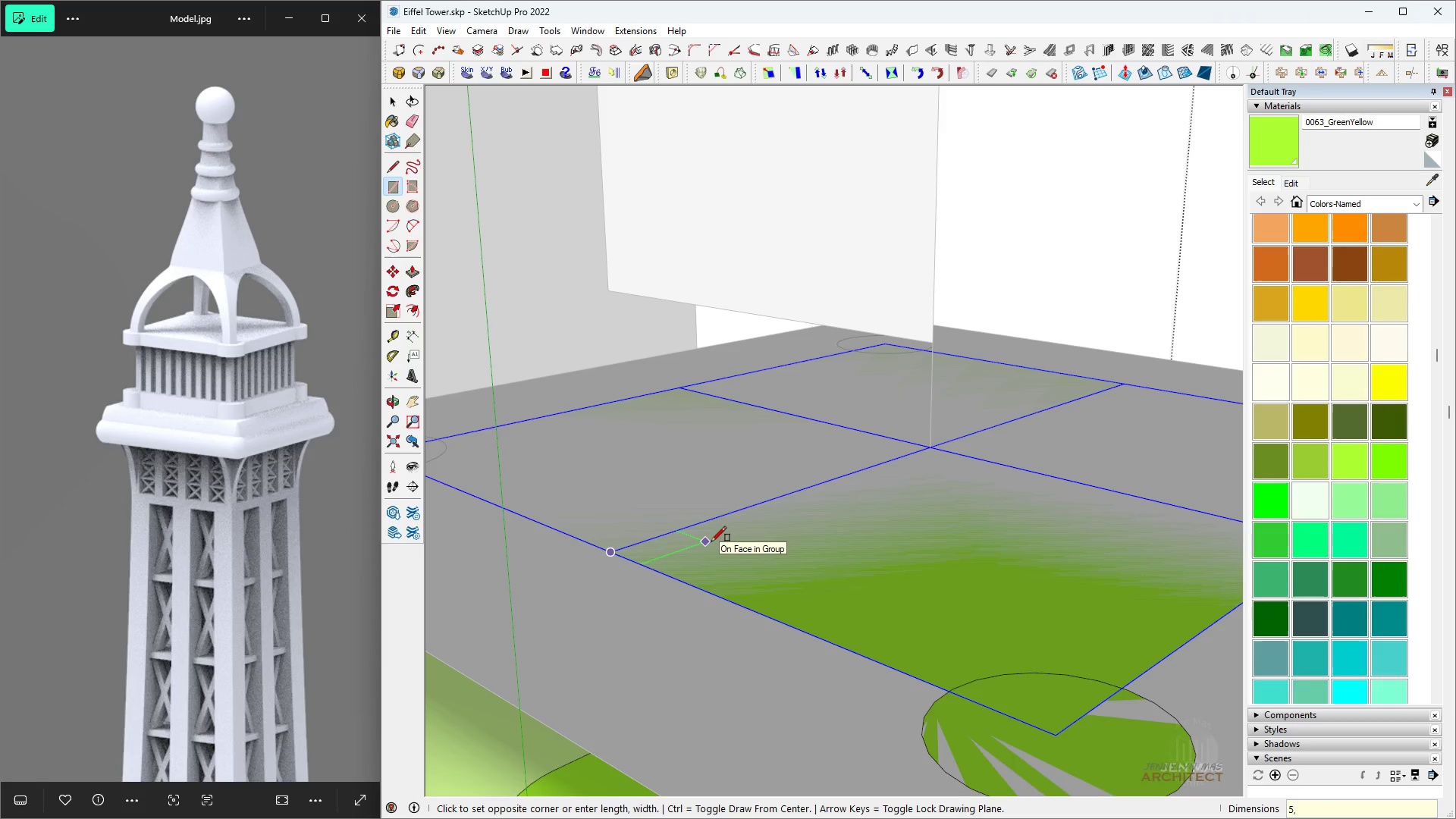 
key(5)
 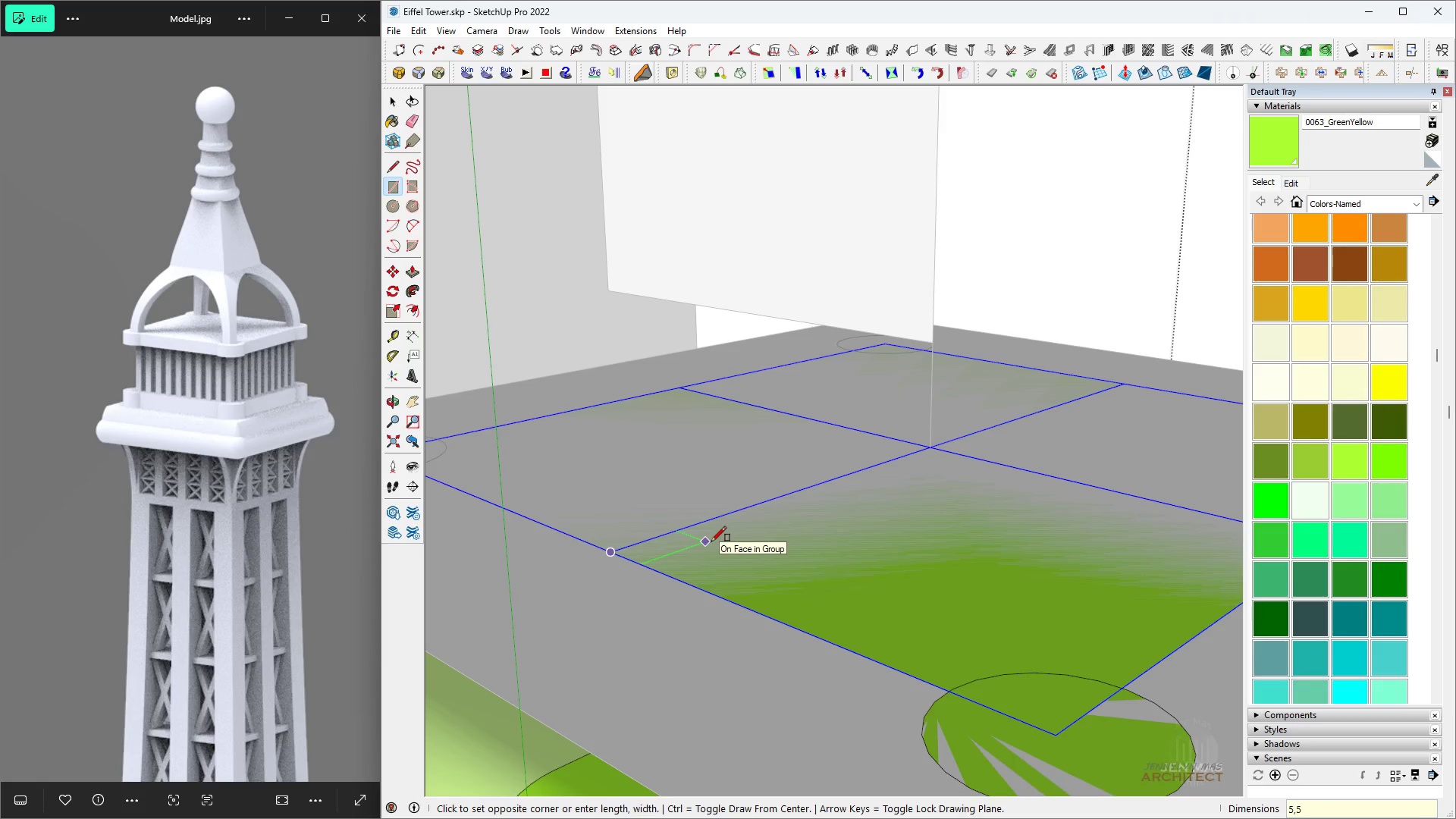 
key(Enter)
 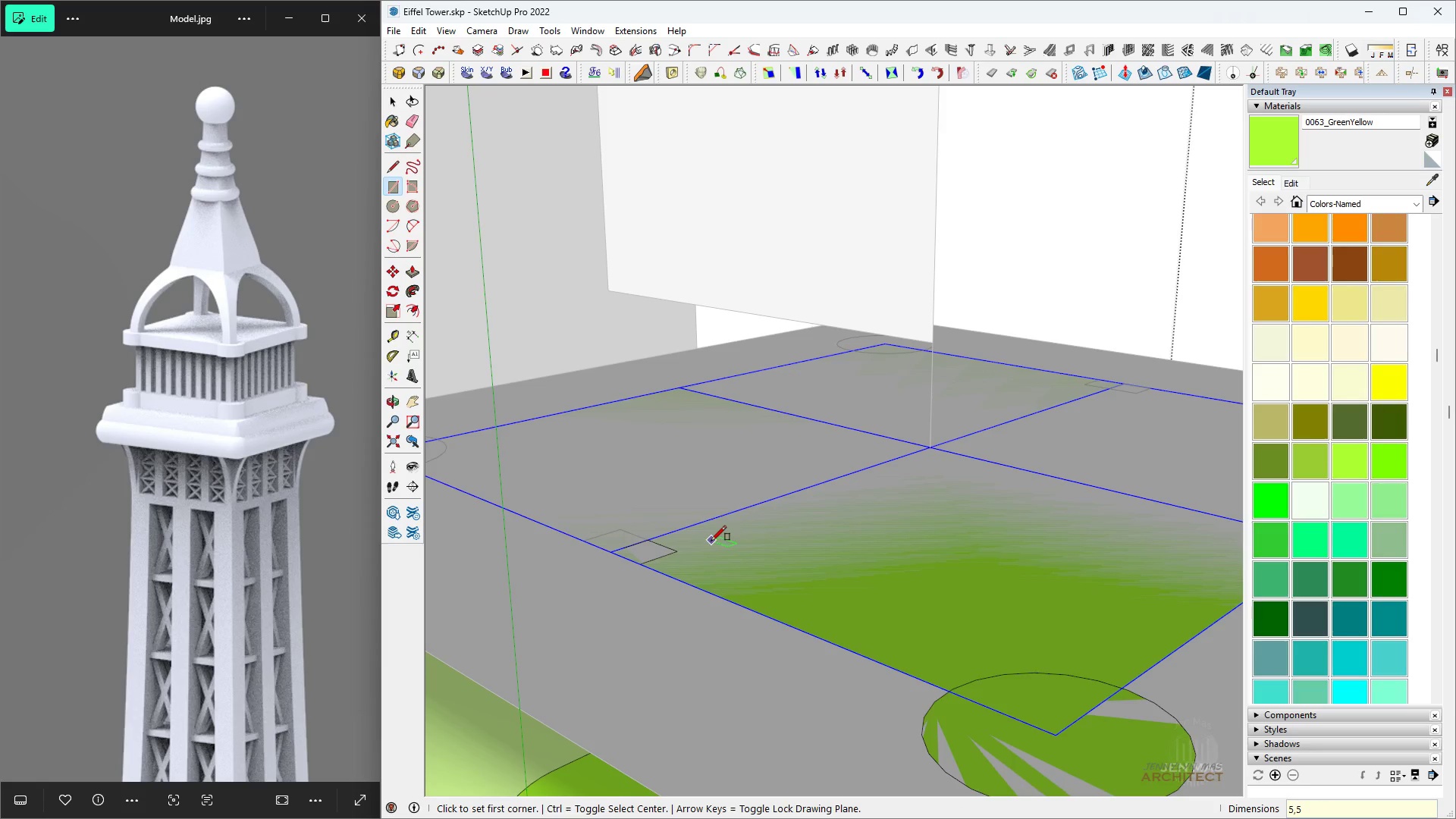 
key(Space)
 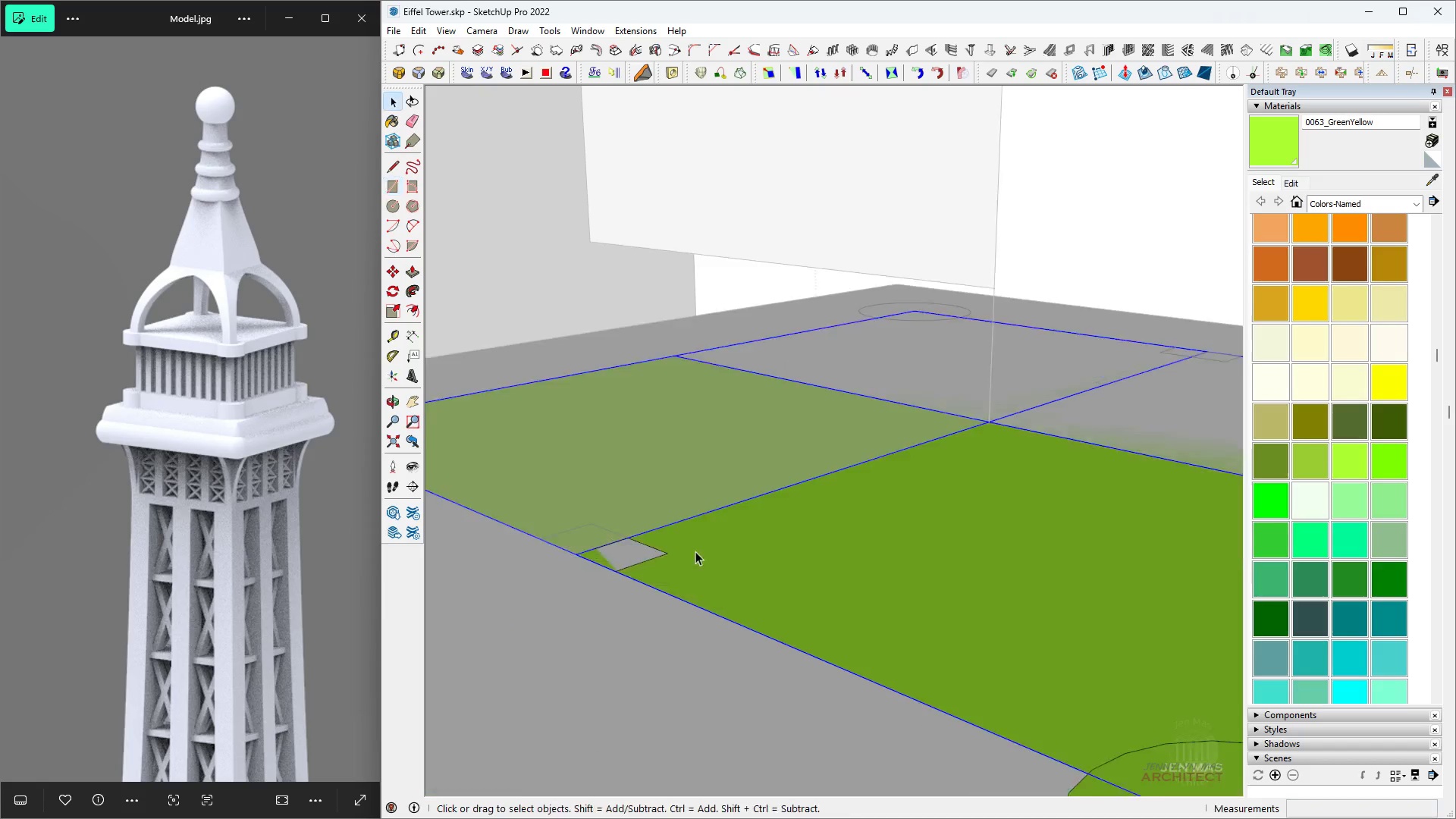 
scroll: coordinate [655, 579], scroll_direction: up, amount: 10.0
 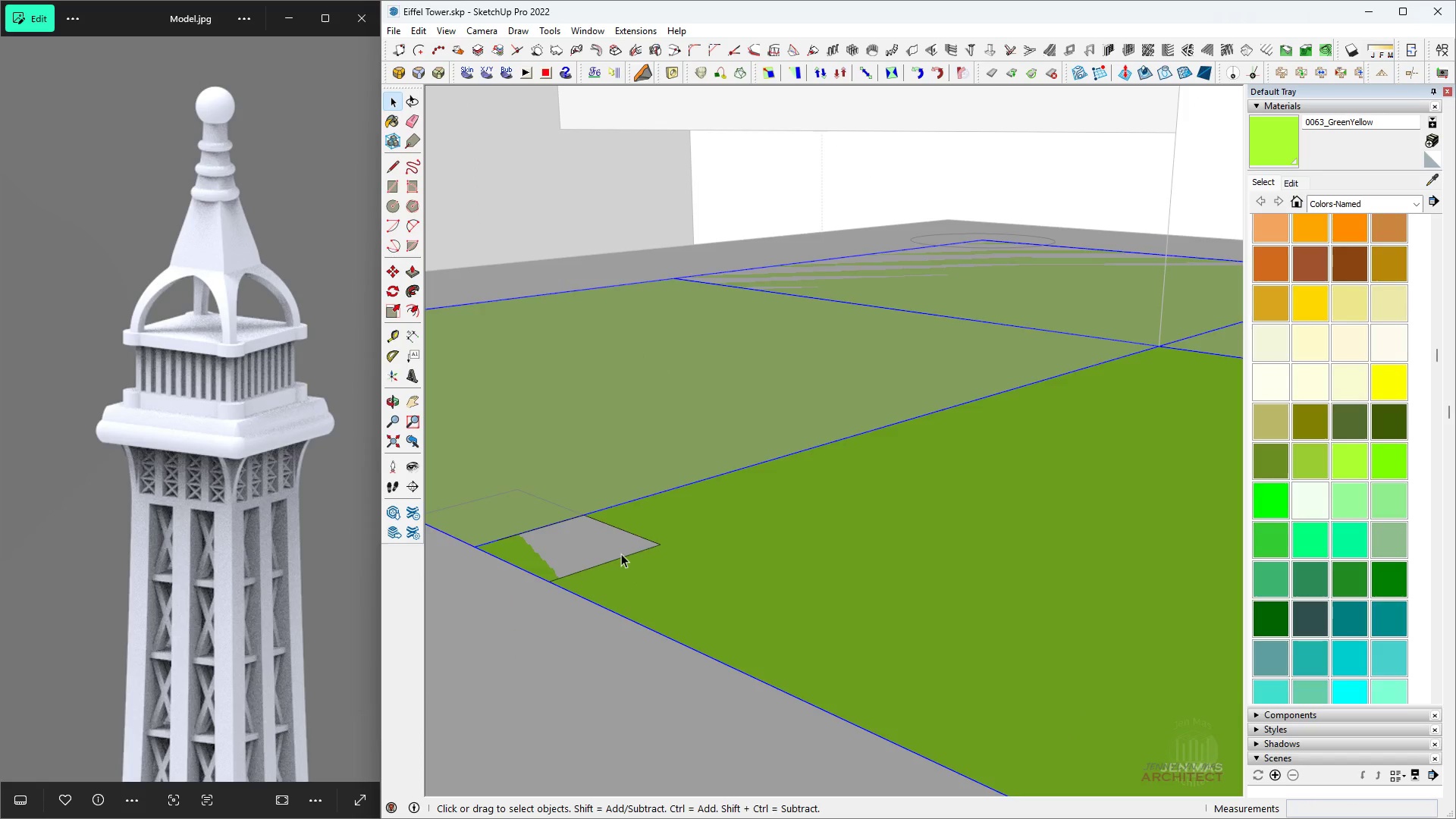 
key(H)
 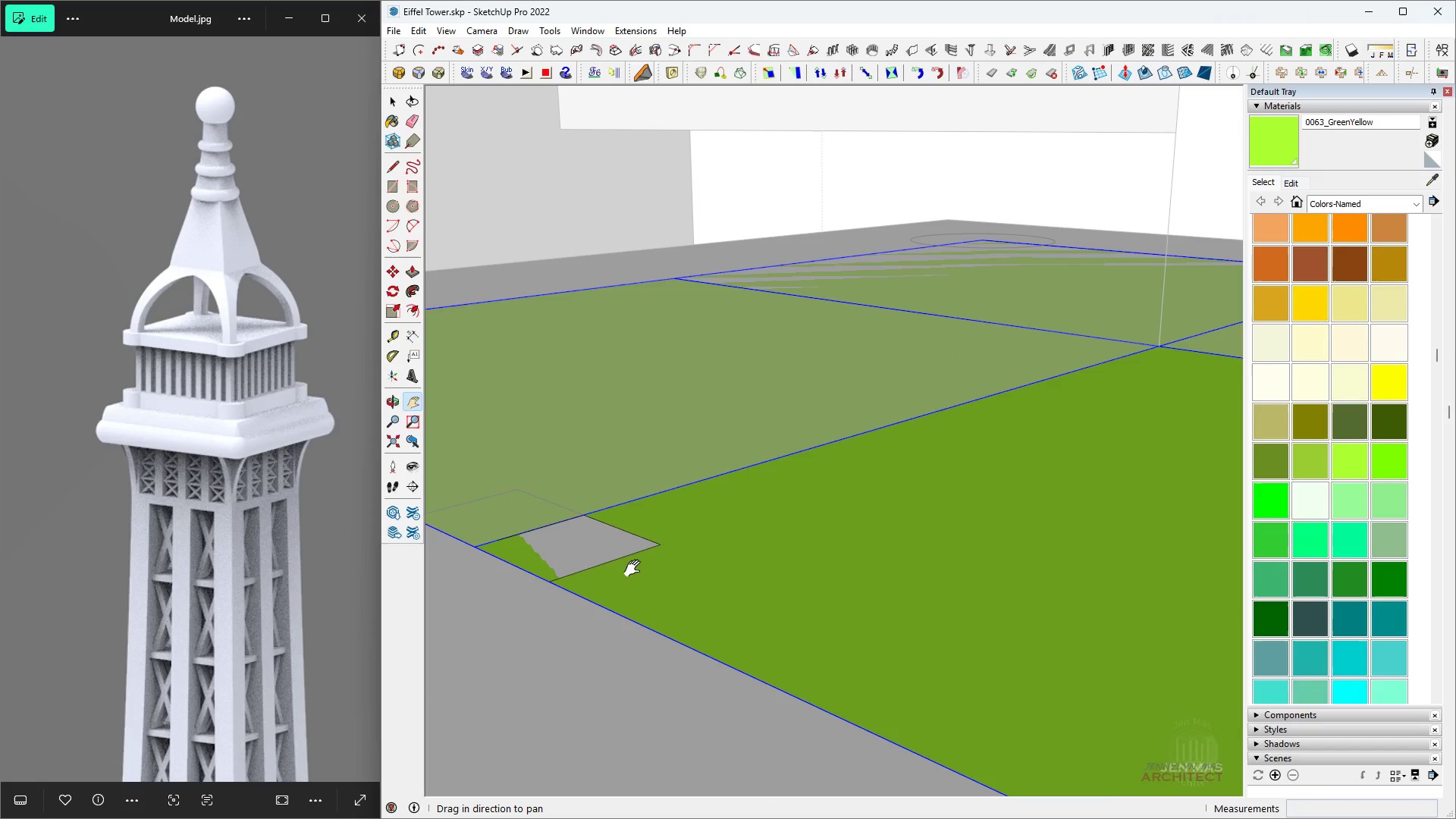 
key(Space)
 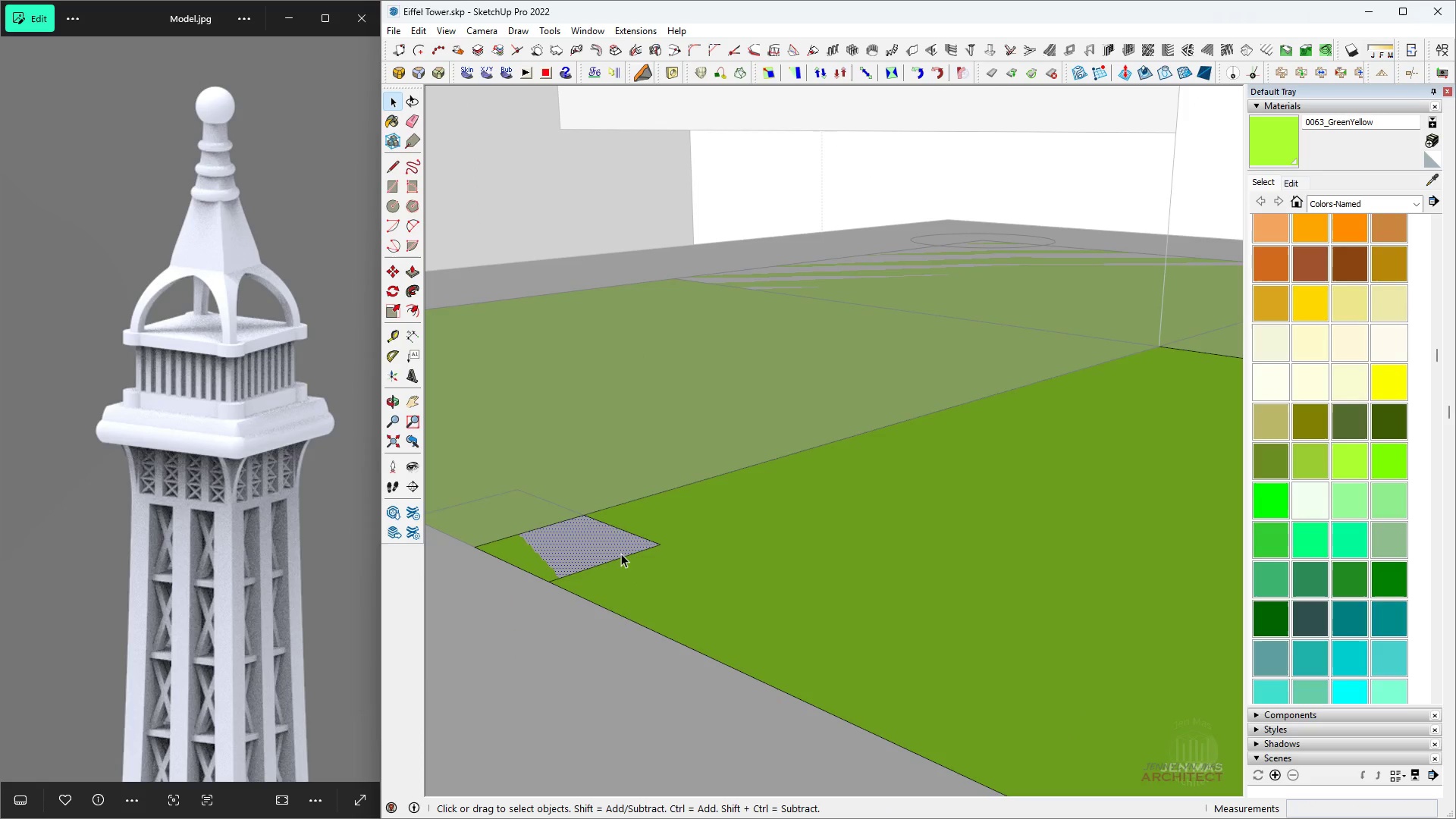 
double_click([621, 554])
 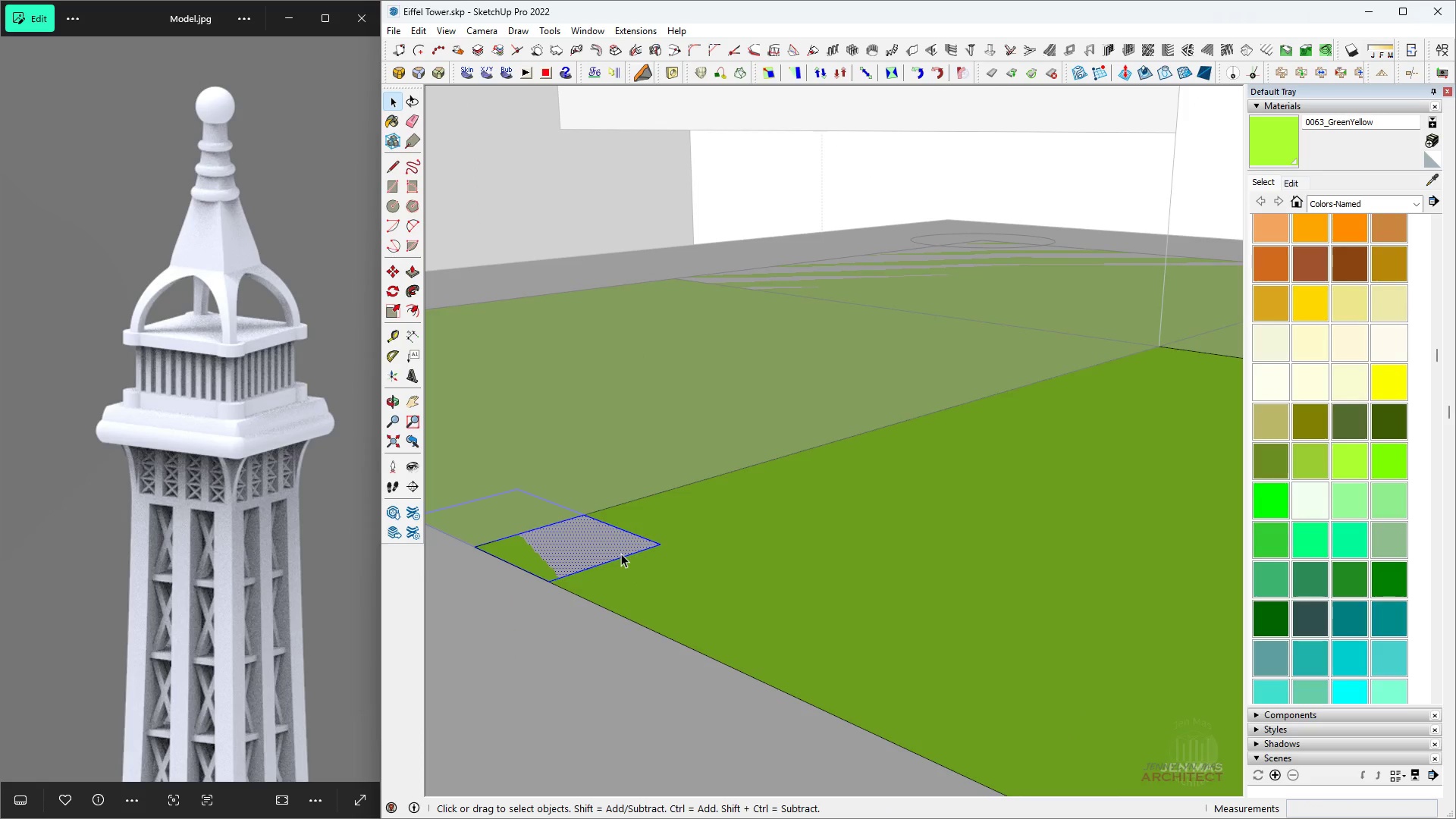 
triple_click([621, 554])
 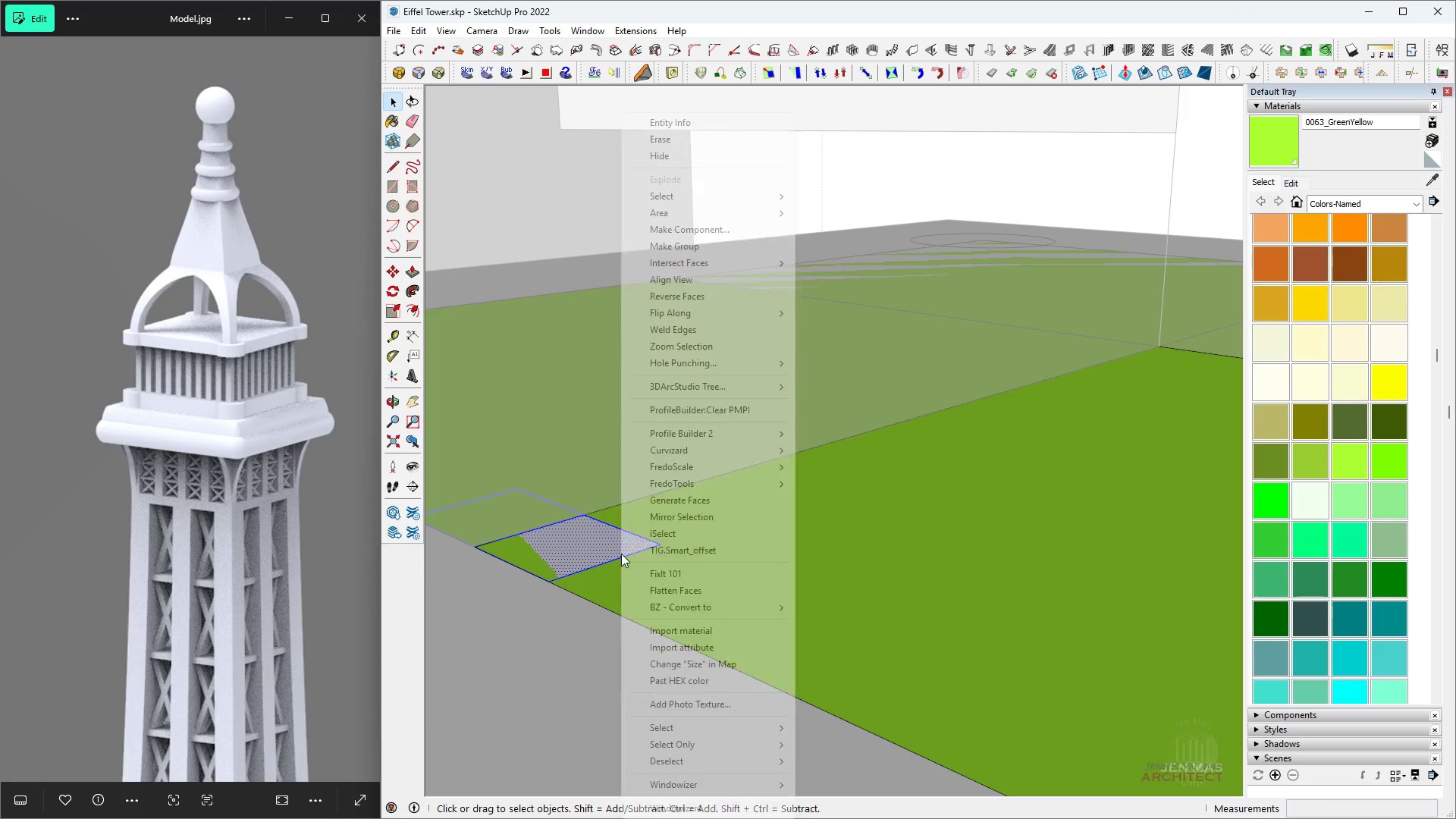 
right_click([621, 554])
 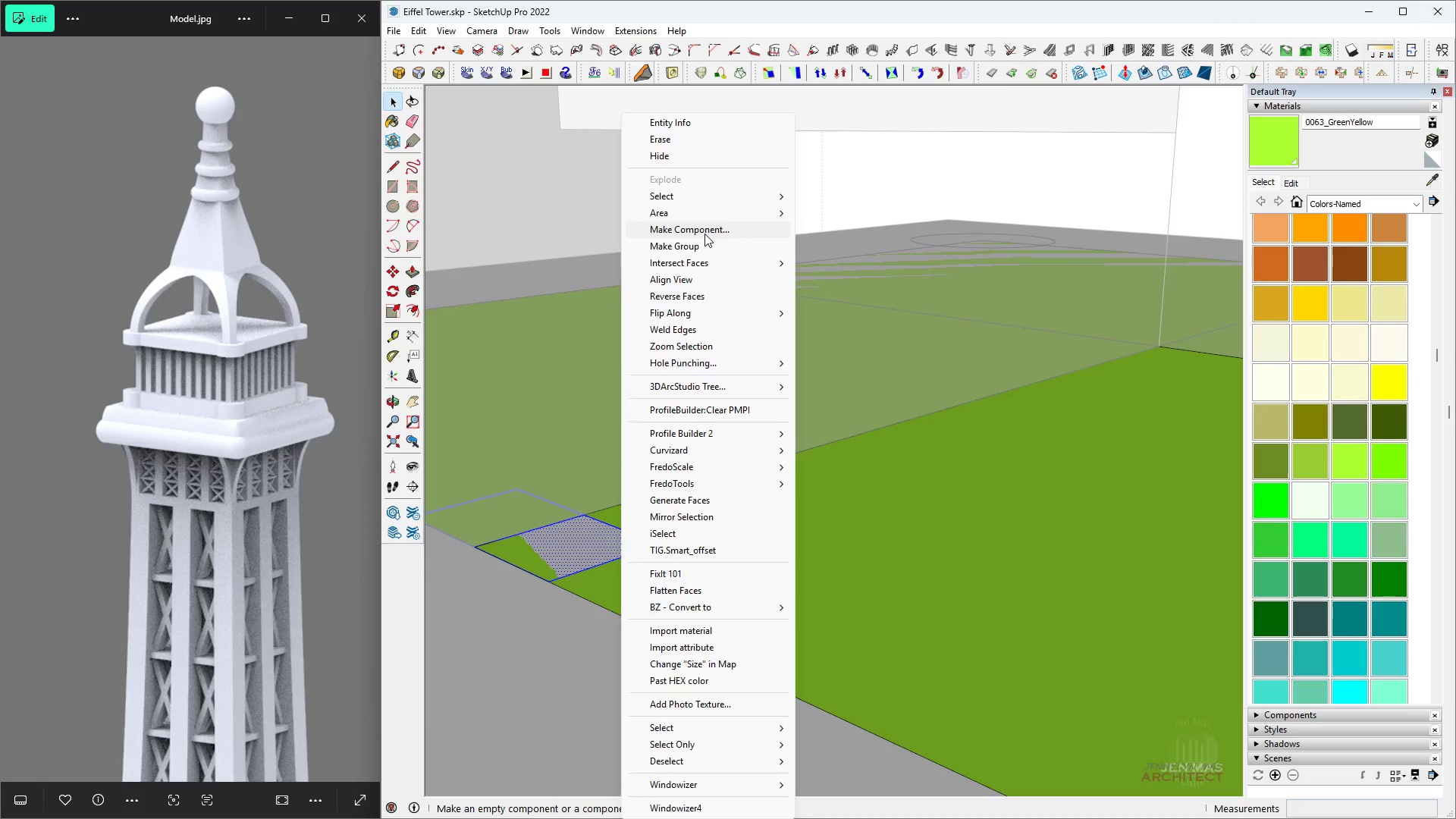 
left_click([704, 234])
 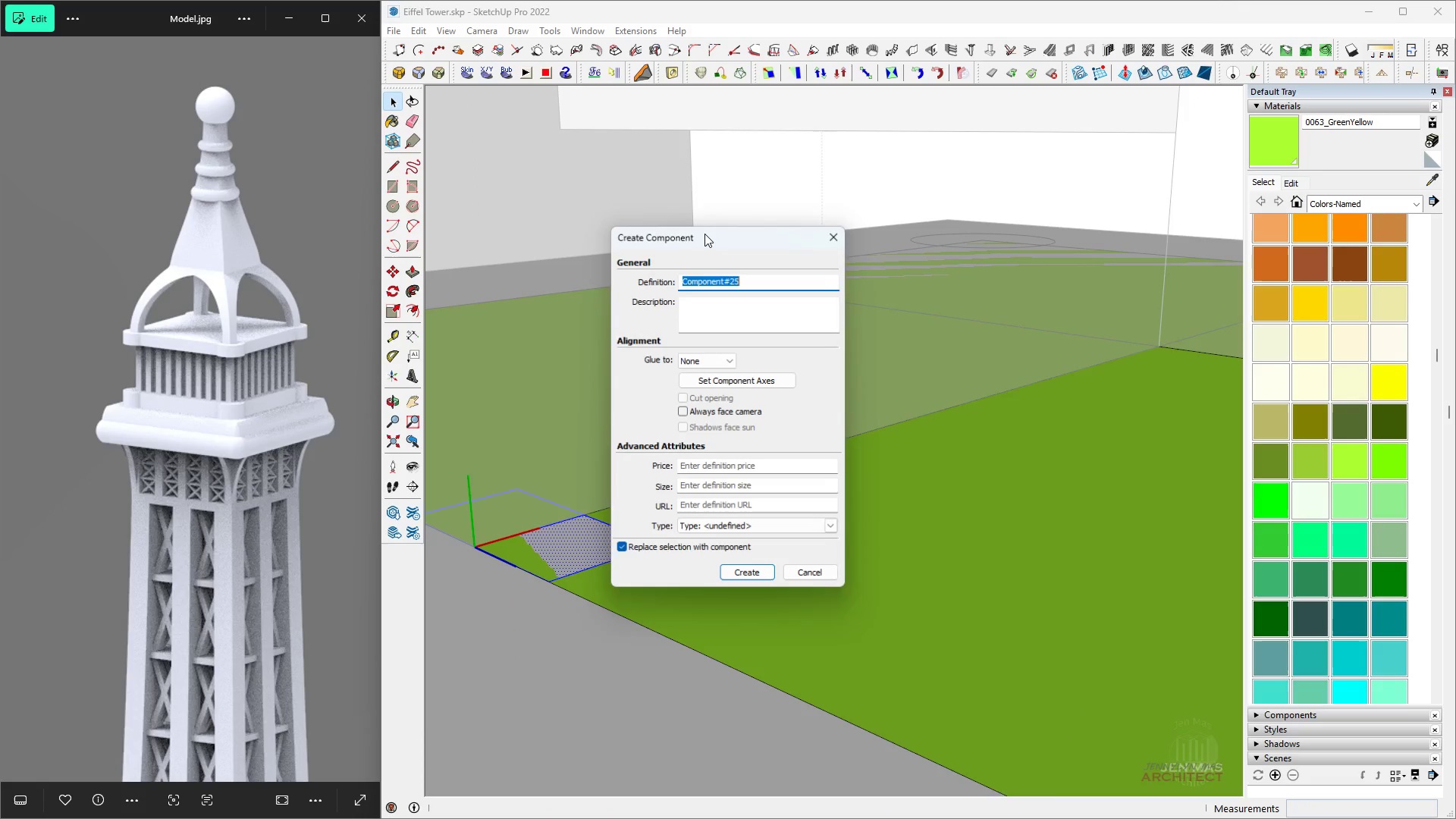 
key(Enter)
 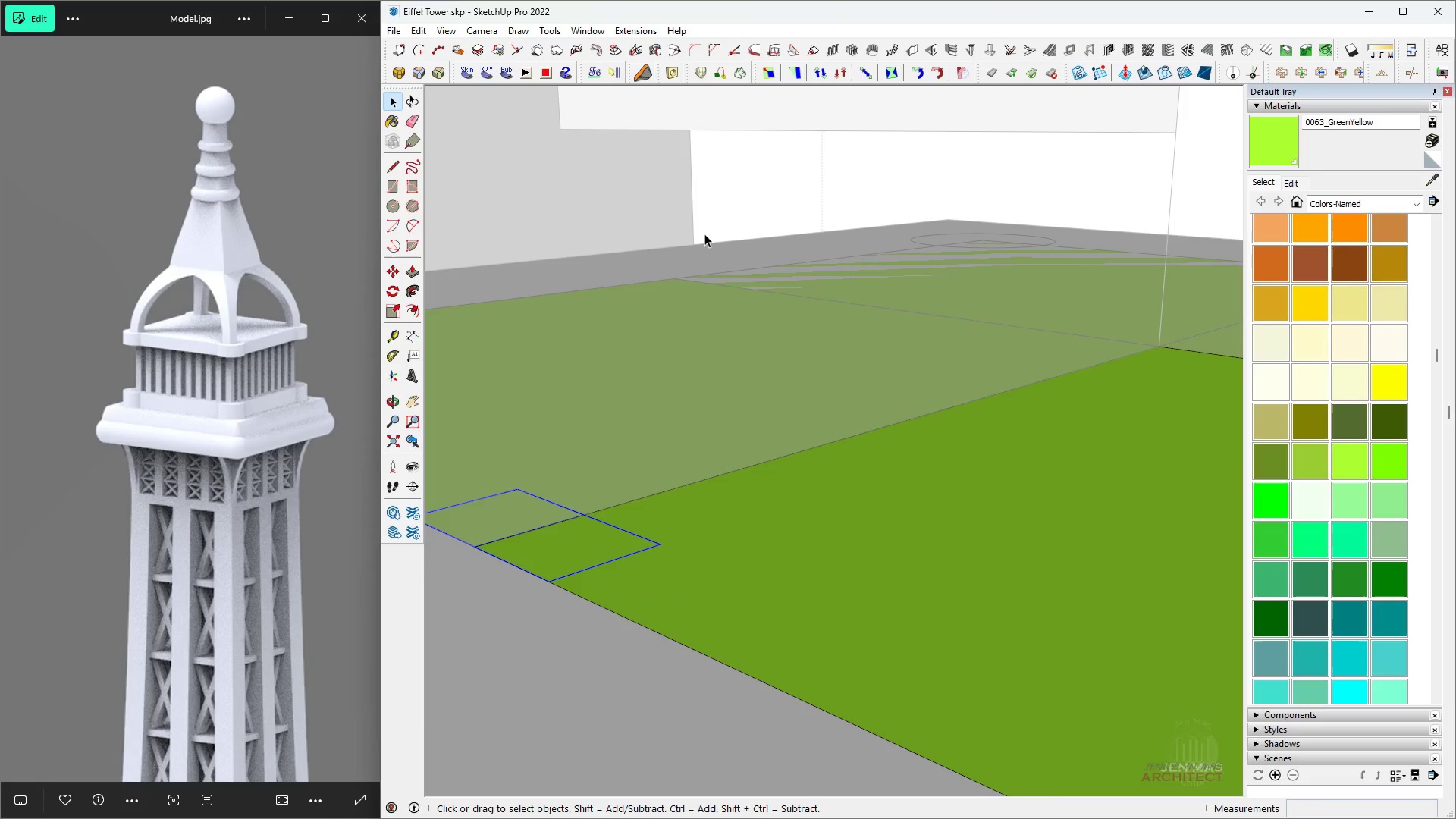 
type( jhh m)
 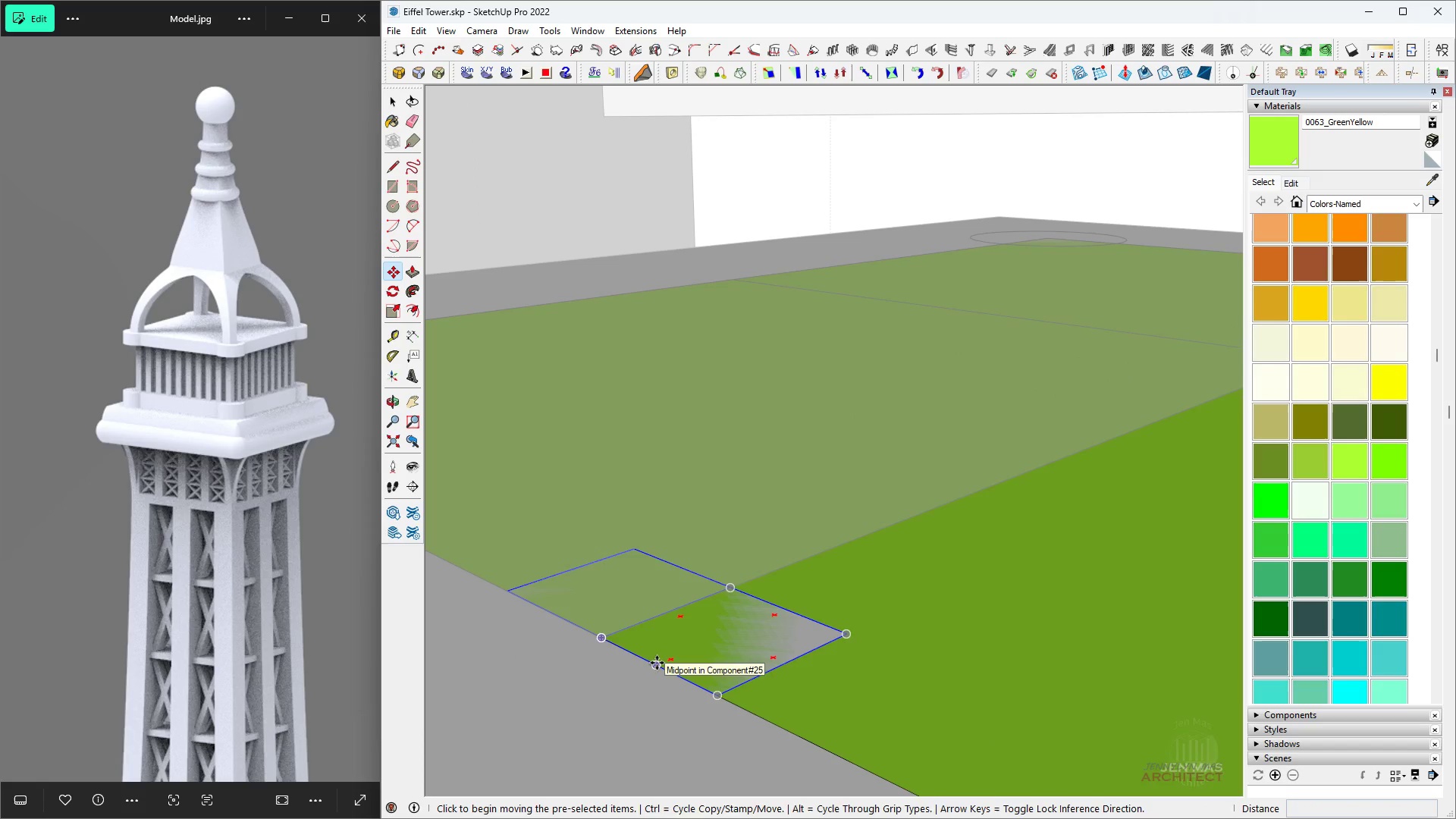 
scroll: coordinate [661, 687], scroll_direction: up, amount: 3.0
 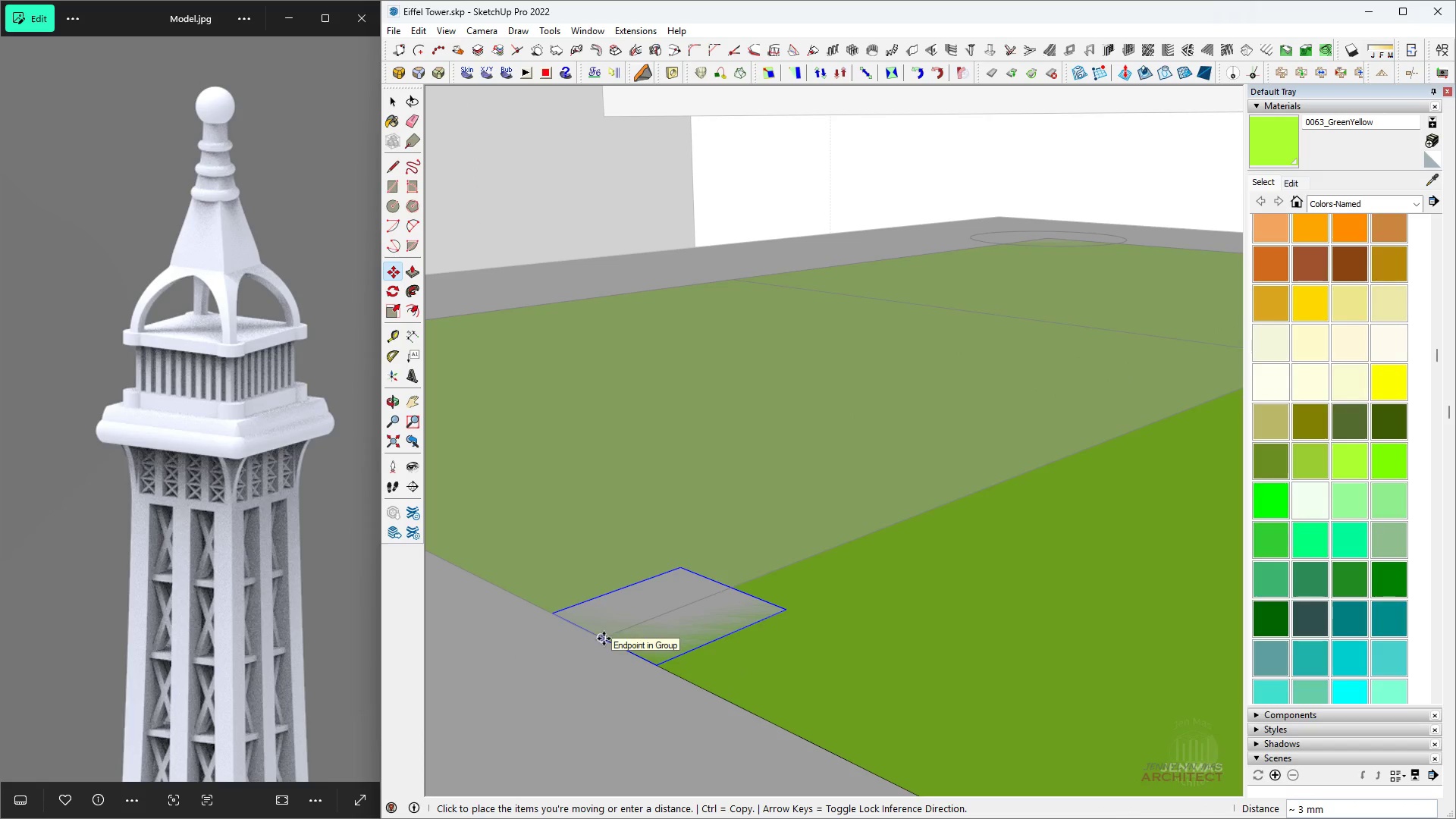 
left_click([599, 640])
 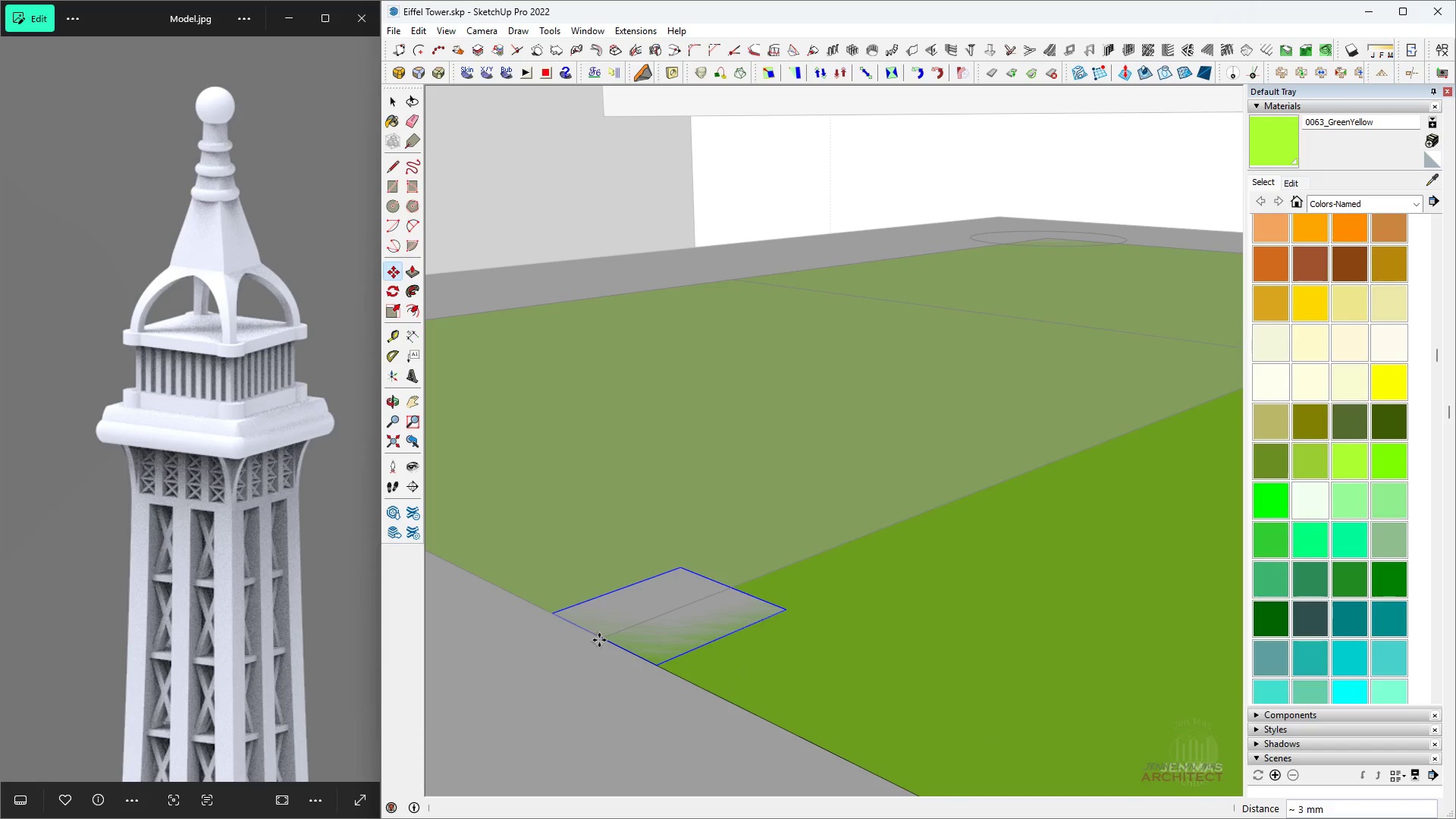 
key(Space)
 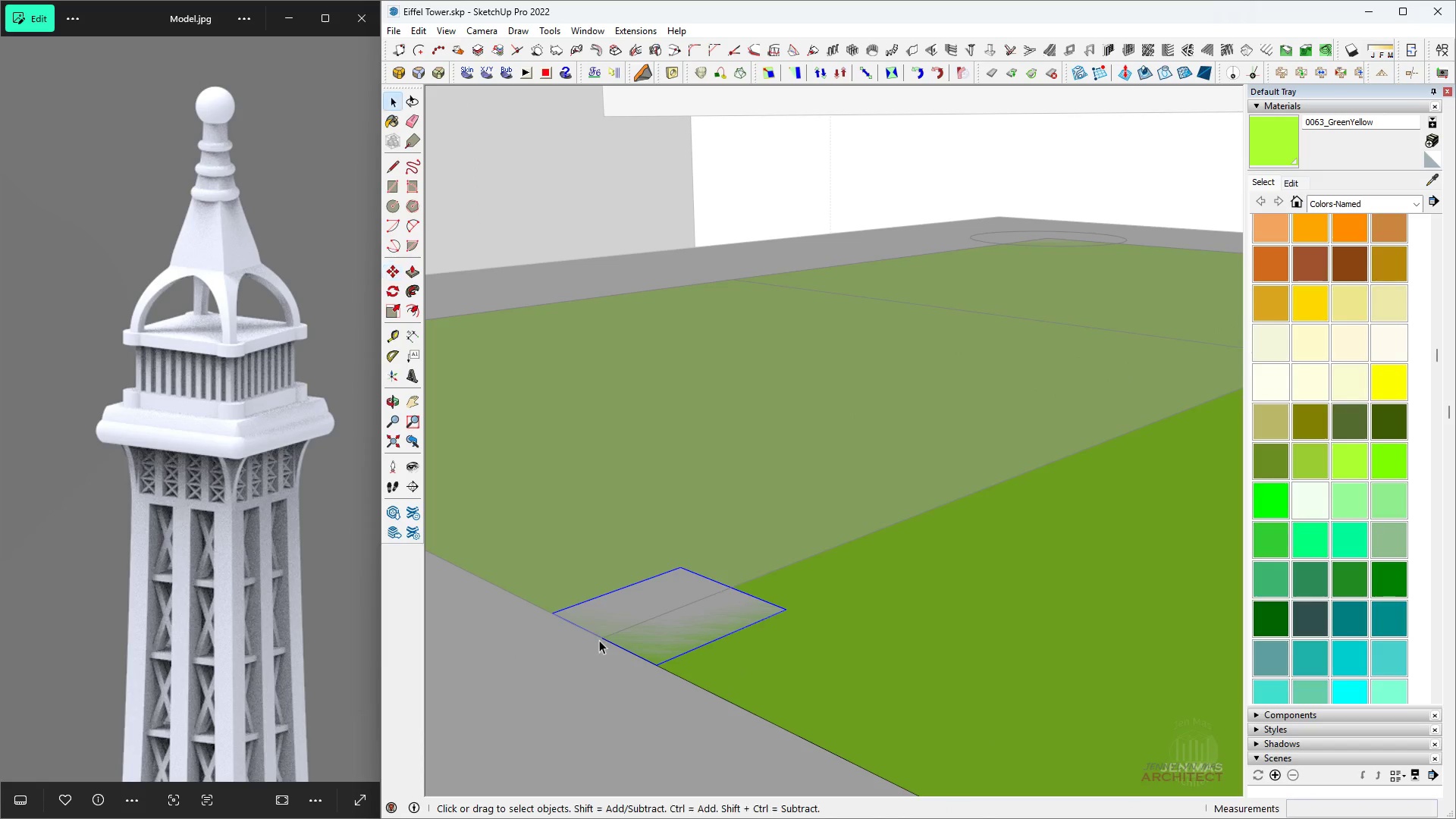 
key(M)
 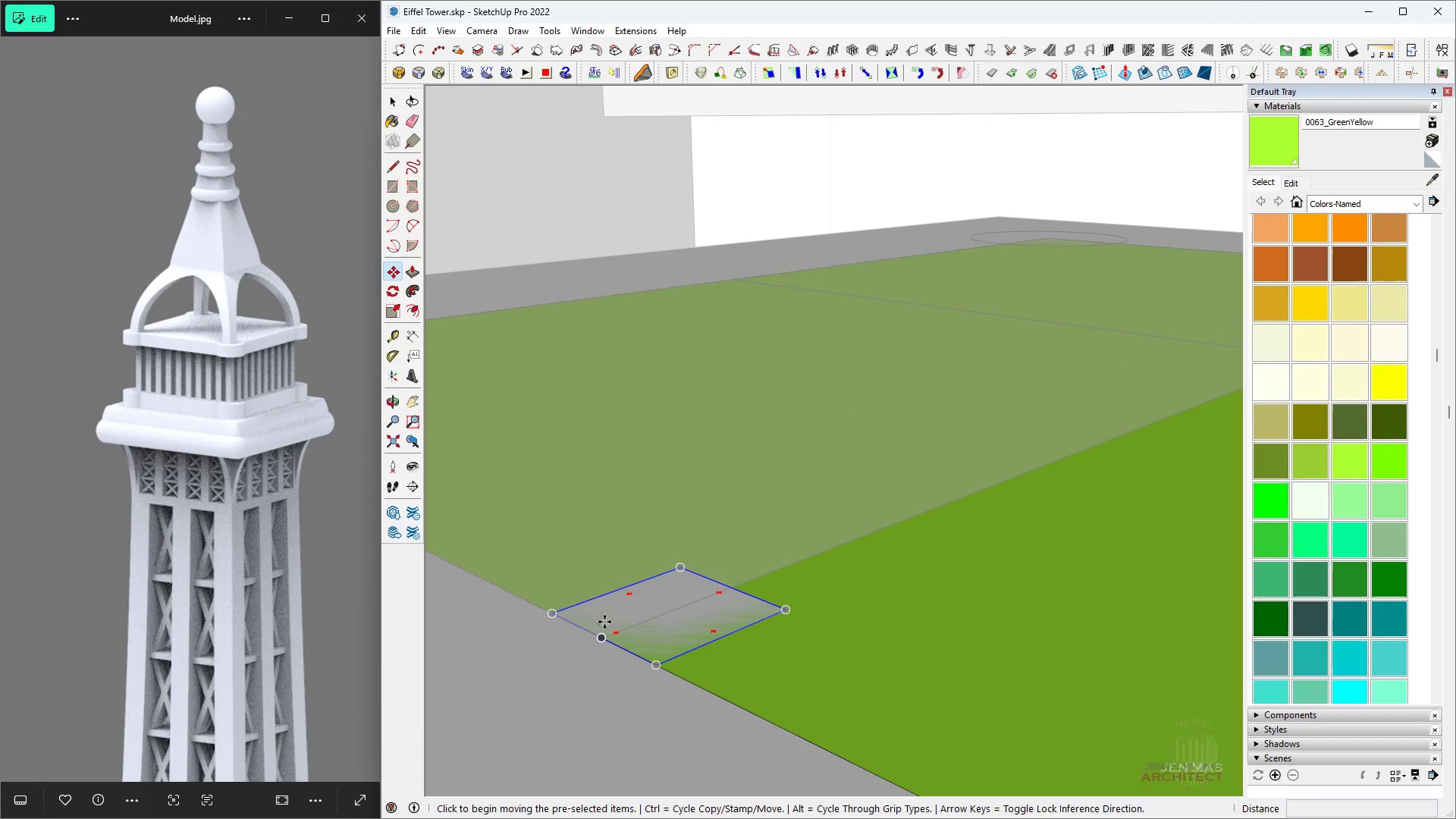 
key(Control+ControlLeft)
 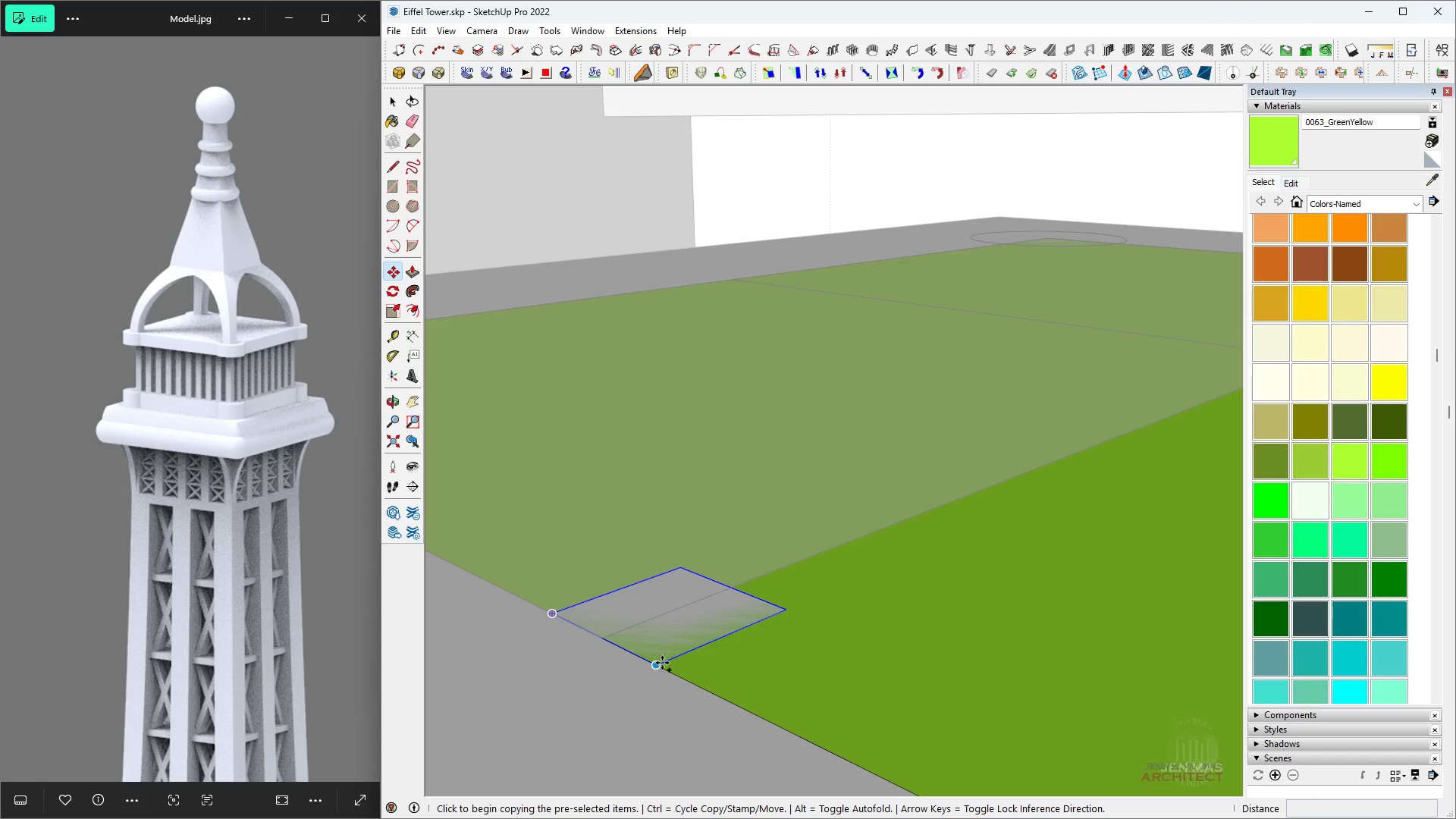 
scroll: coordinate [785, 632], scroll_direction: down, amount: 13.0
 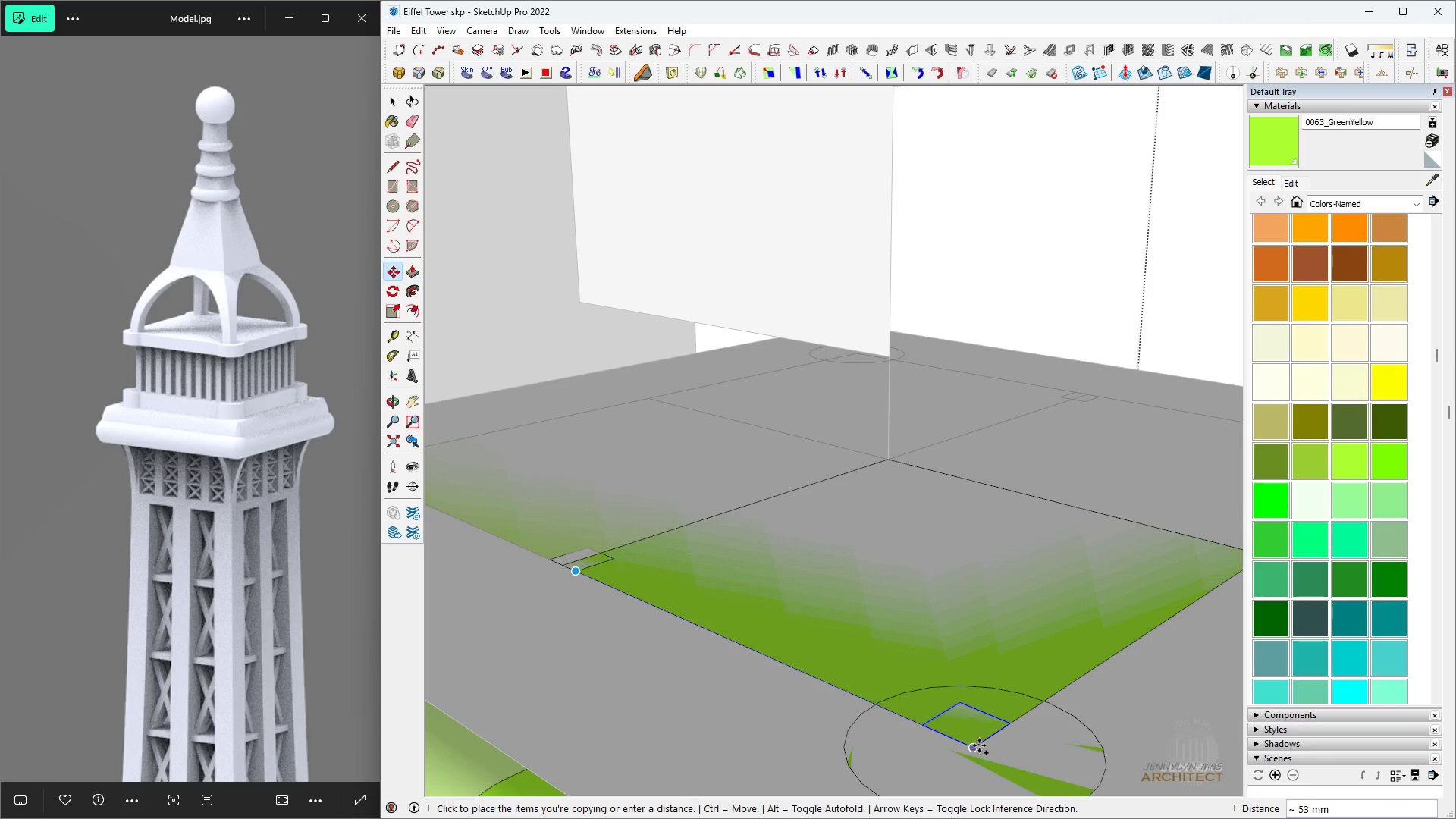 
left_click([978, 745])
 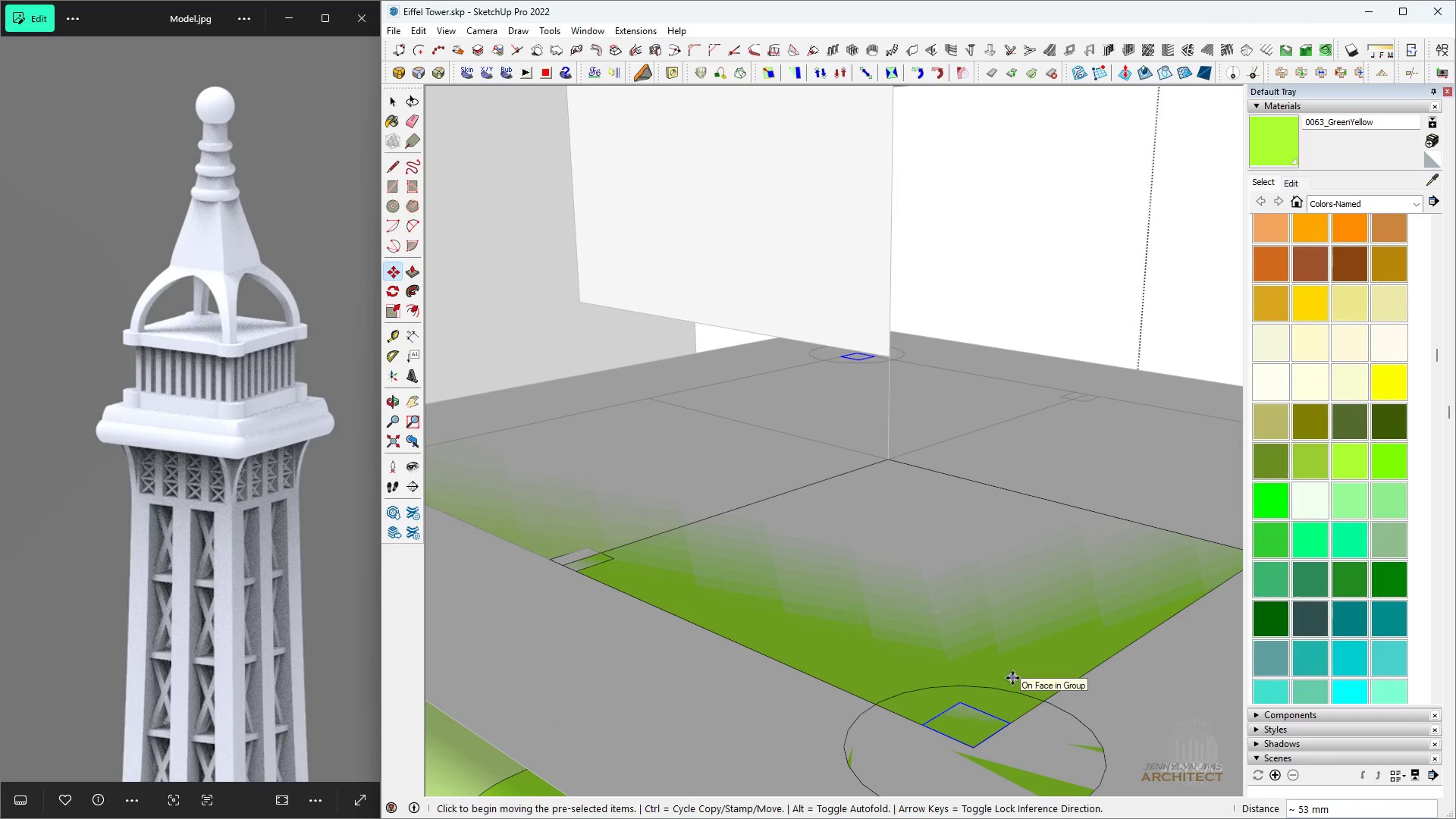 
key(Slash)
 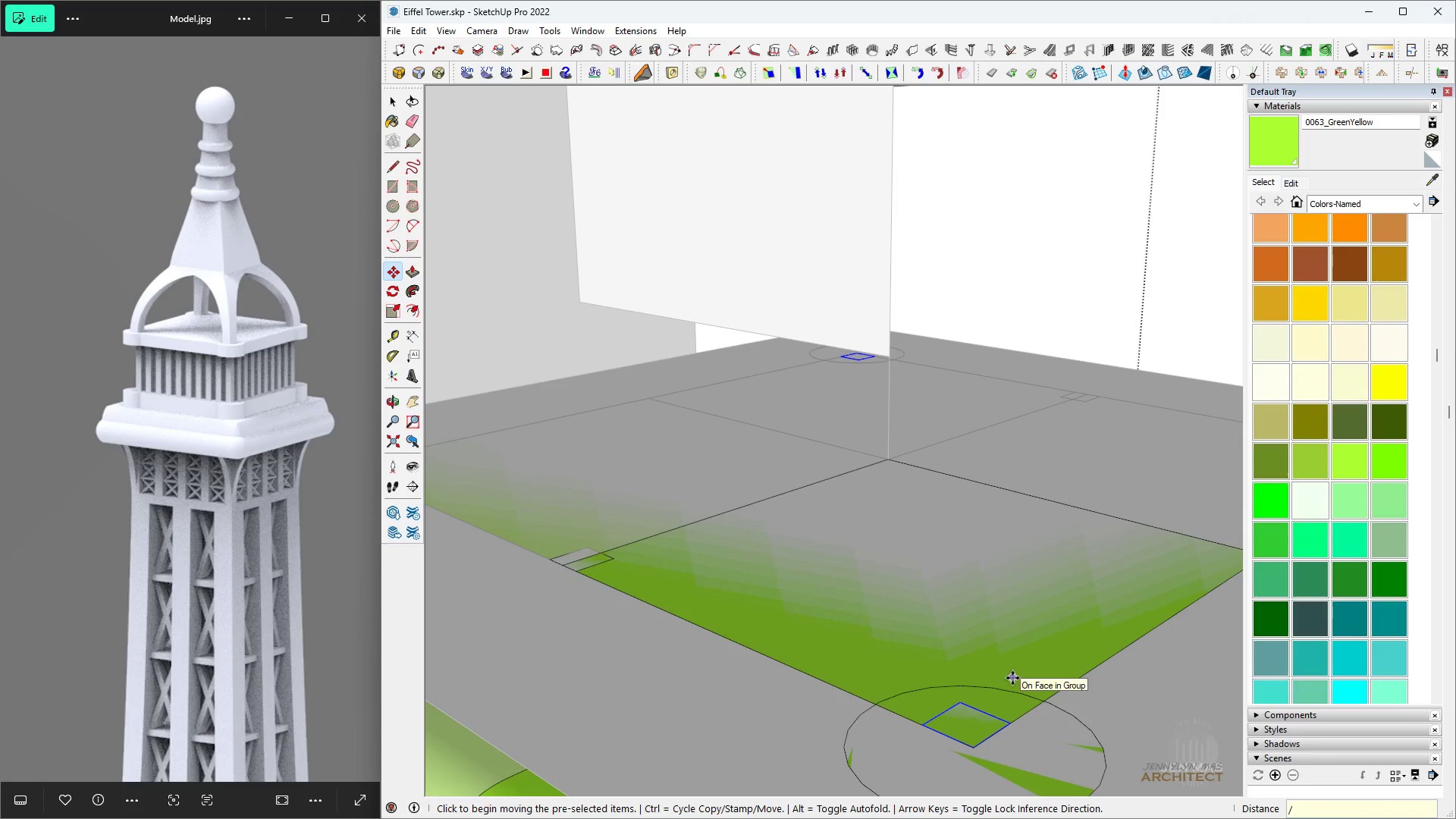 
key(5)
 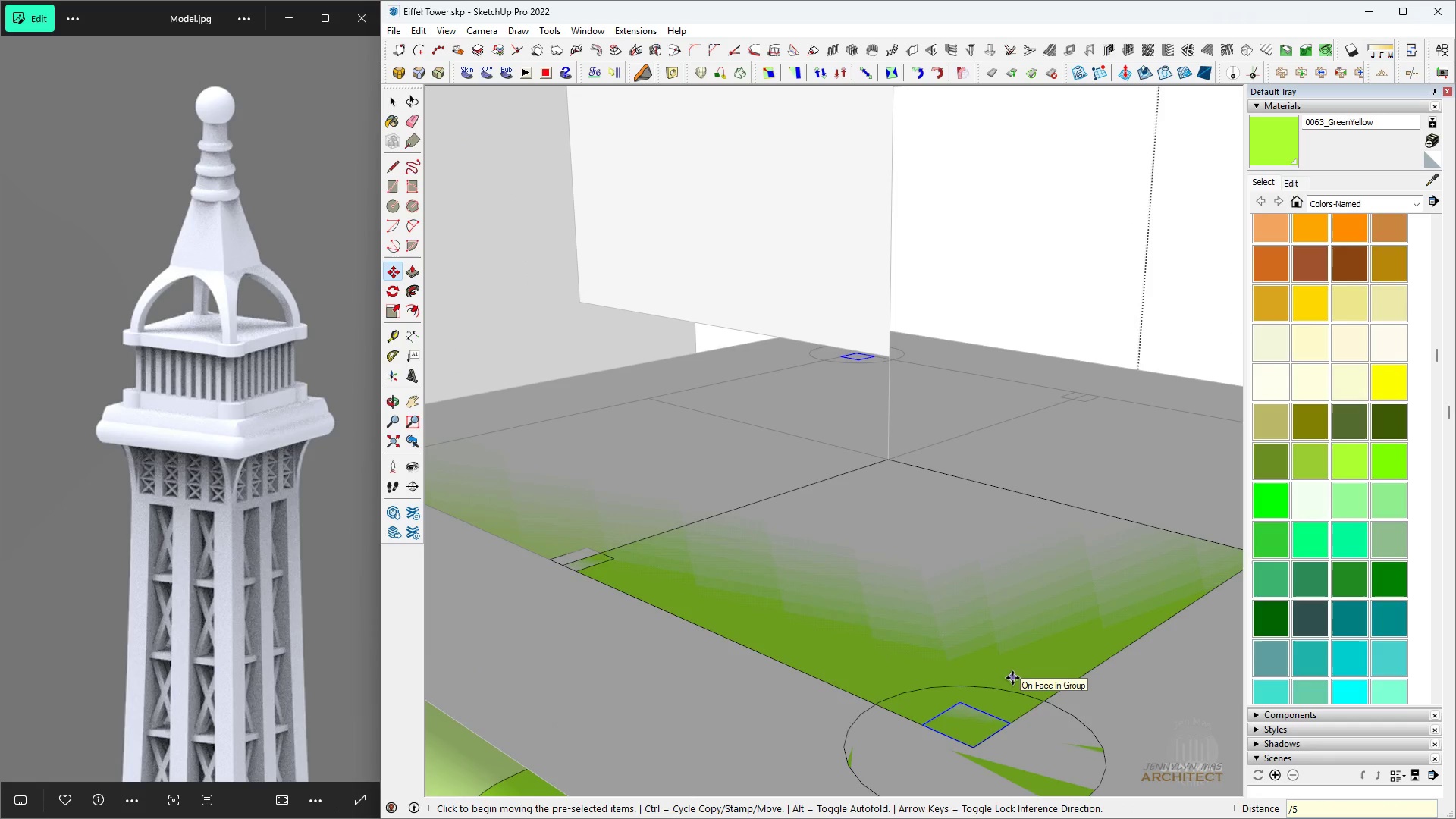 
key(Enter)
 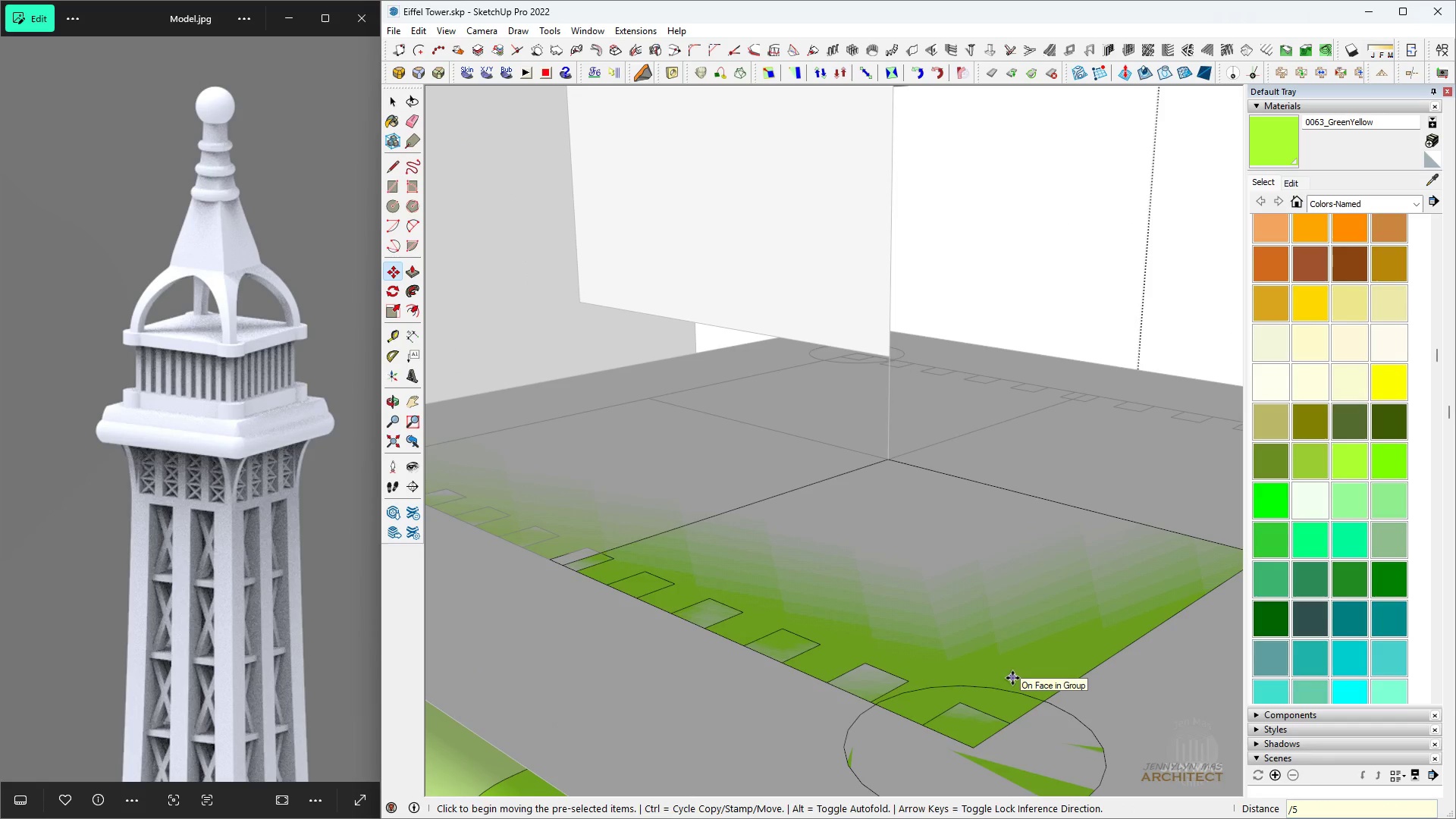 
key(Slash)
 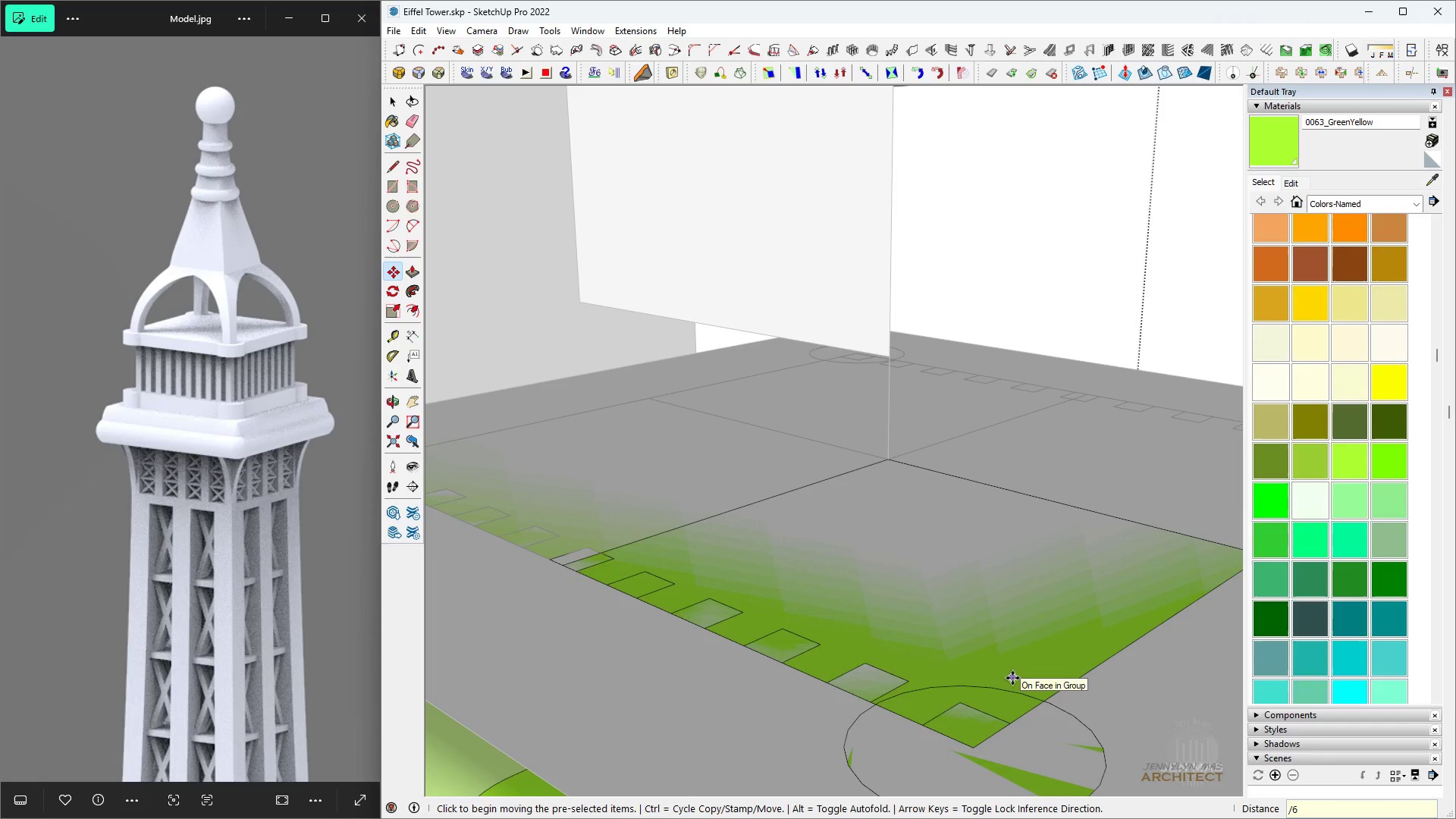 
key(6)
 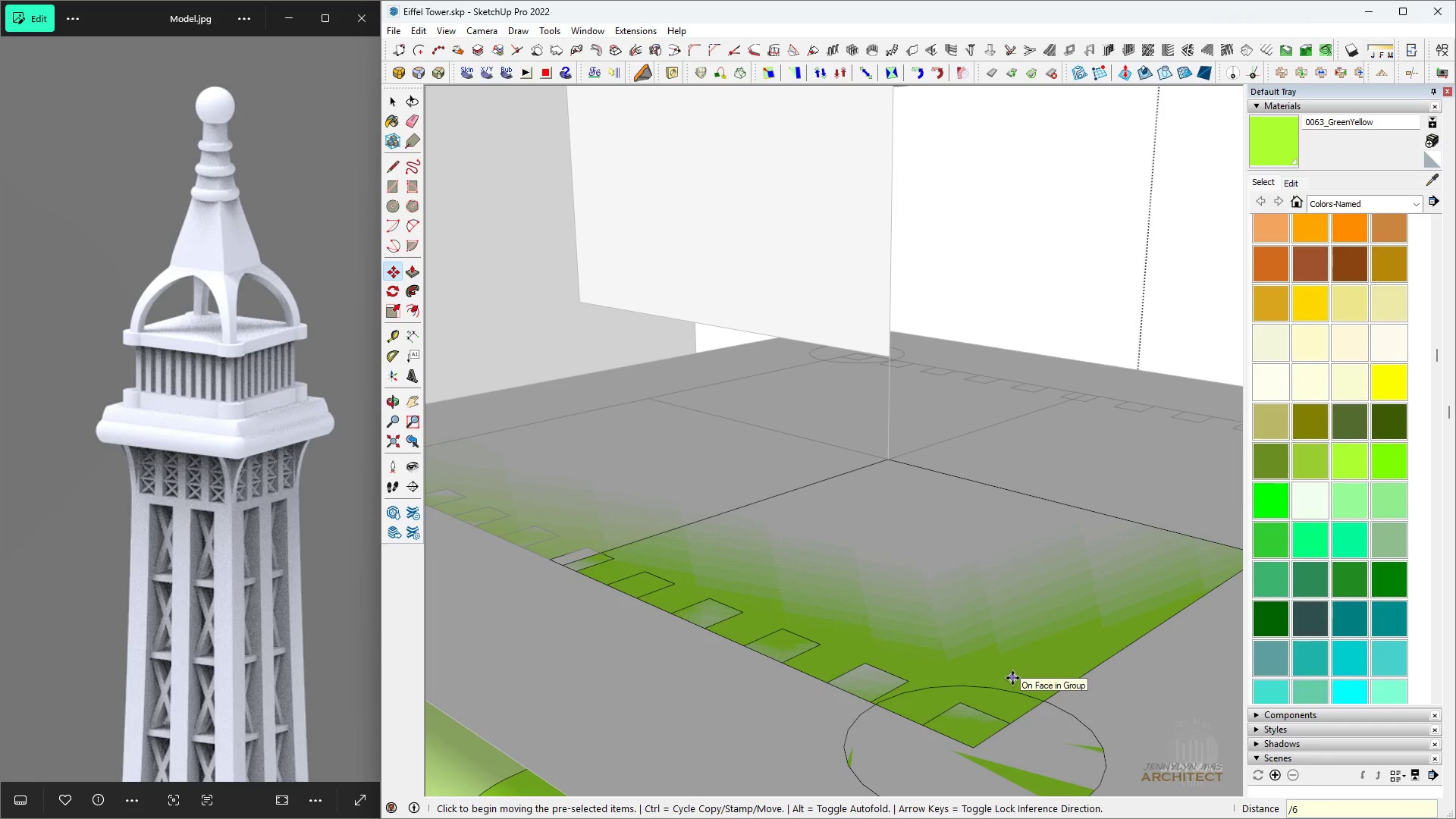 
key(Enter)
 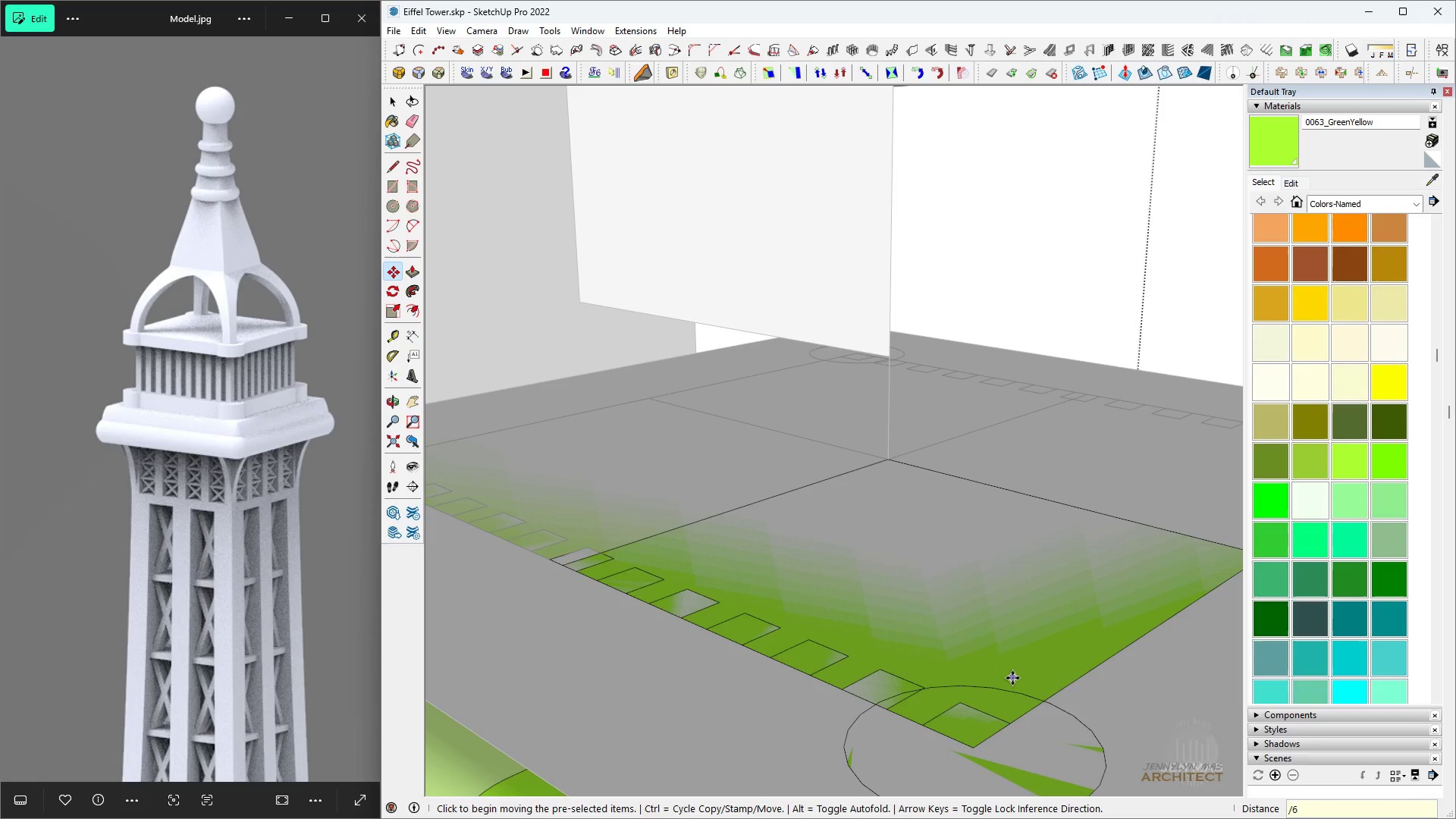 
type( hhh m )
 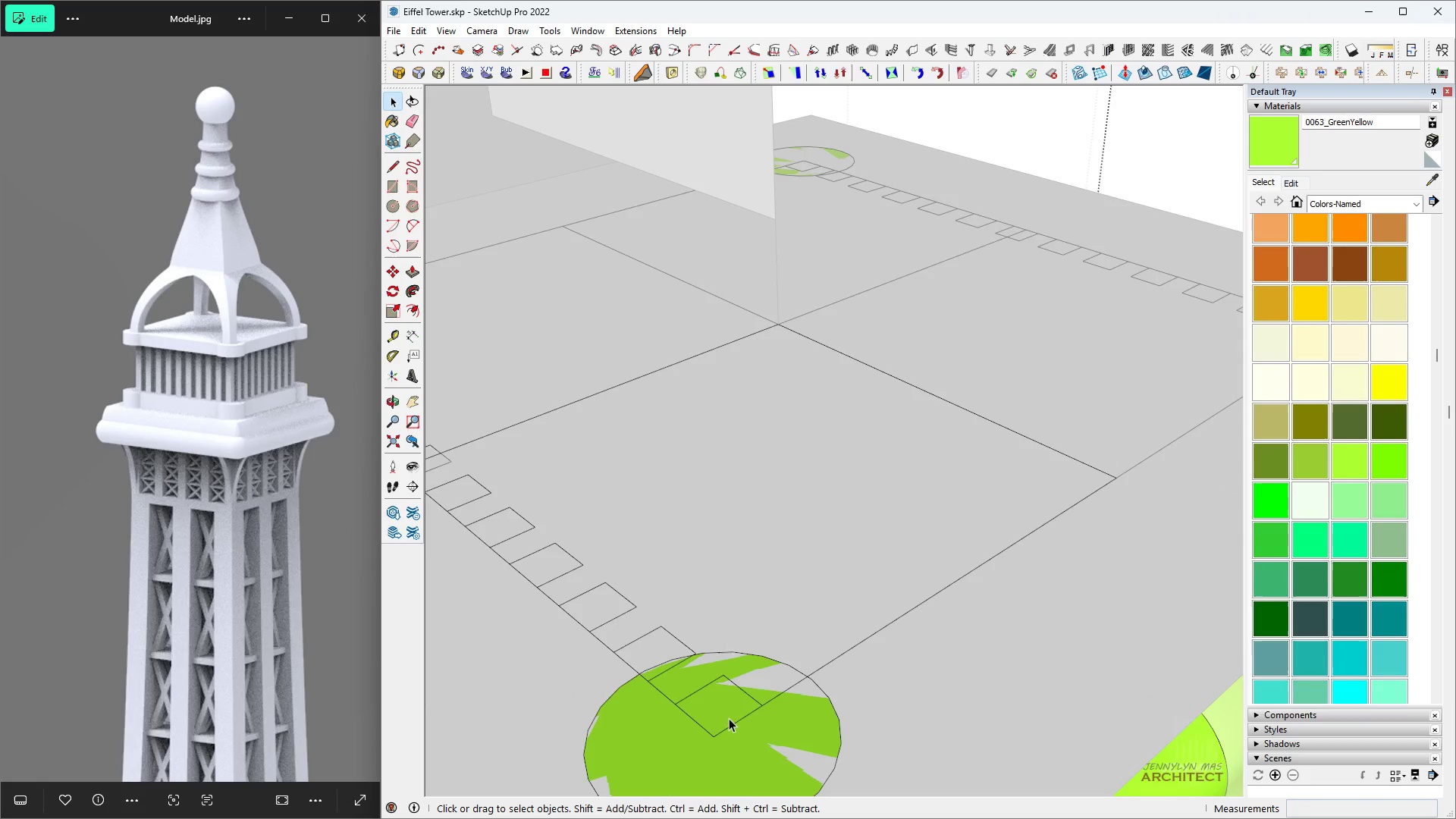 
left_click([728, 717])
 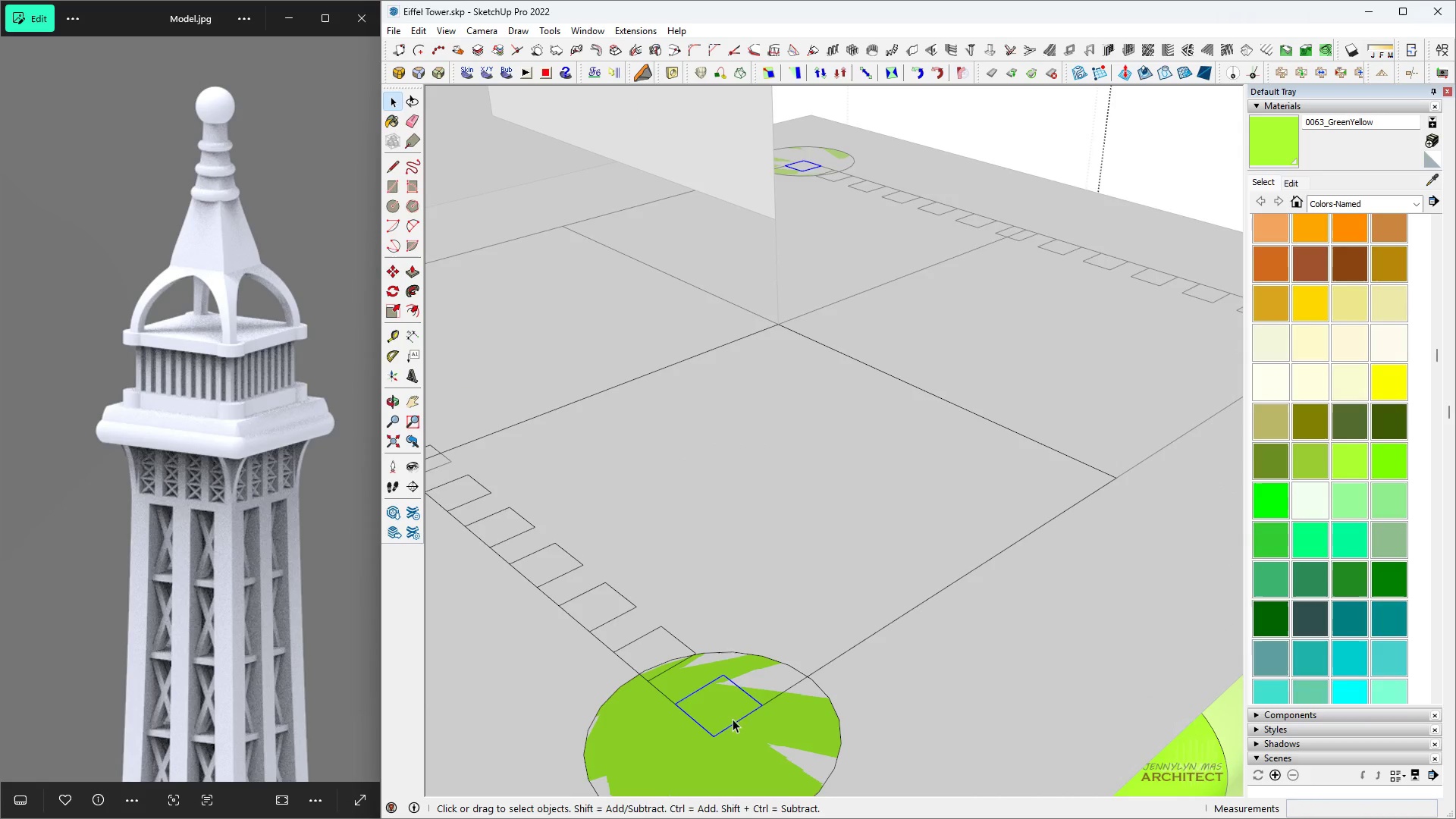 
key(M)
 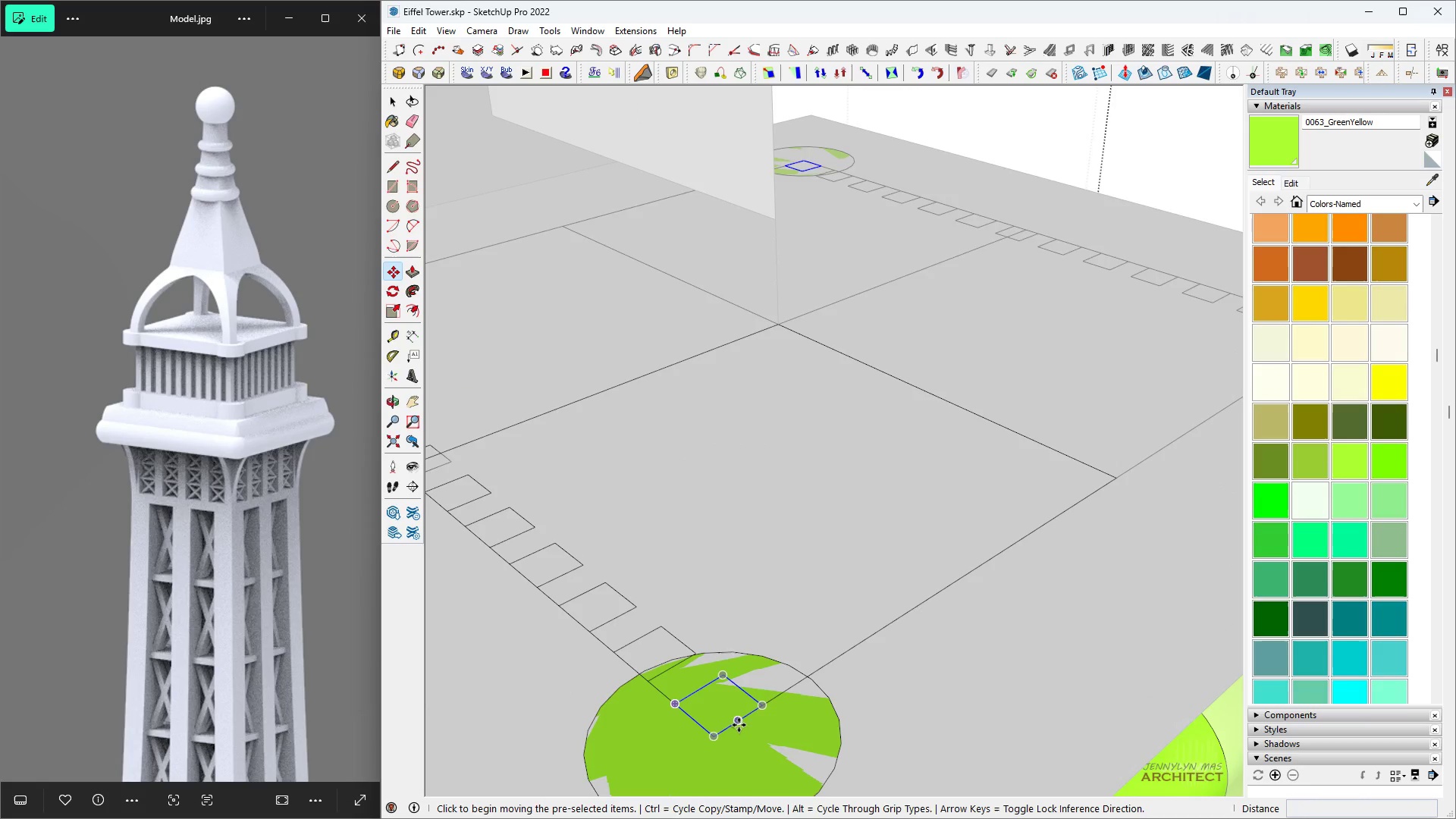 
key(Control+ControlLeft)
 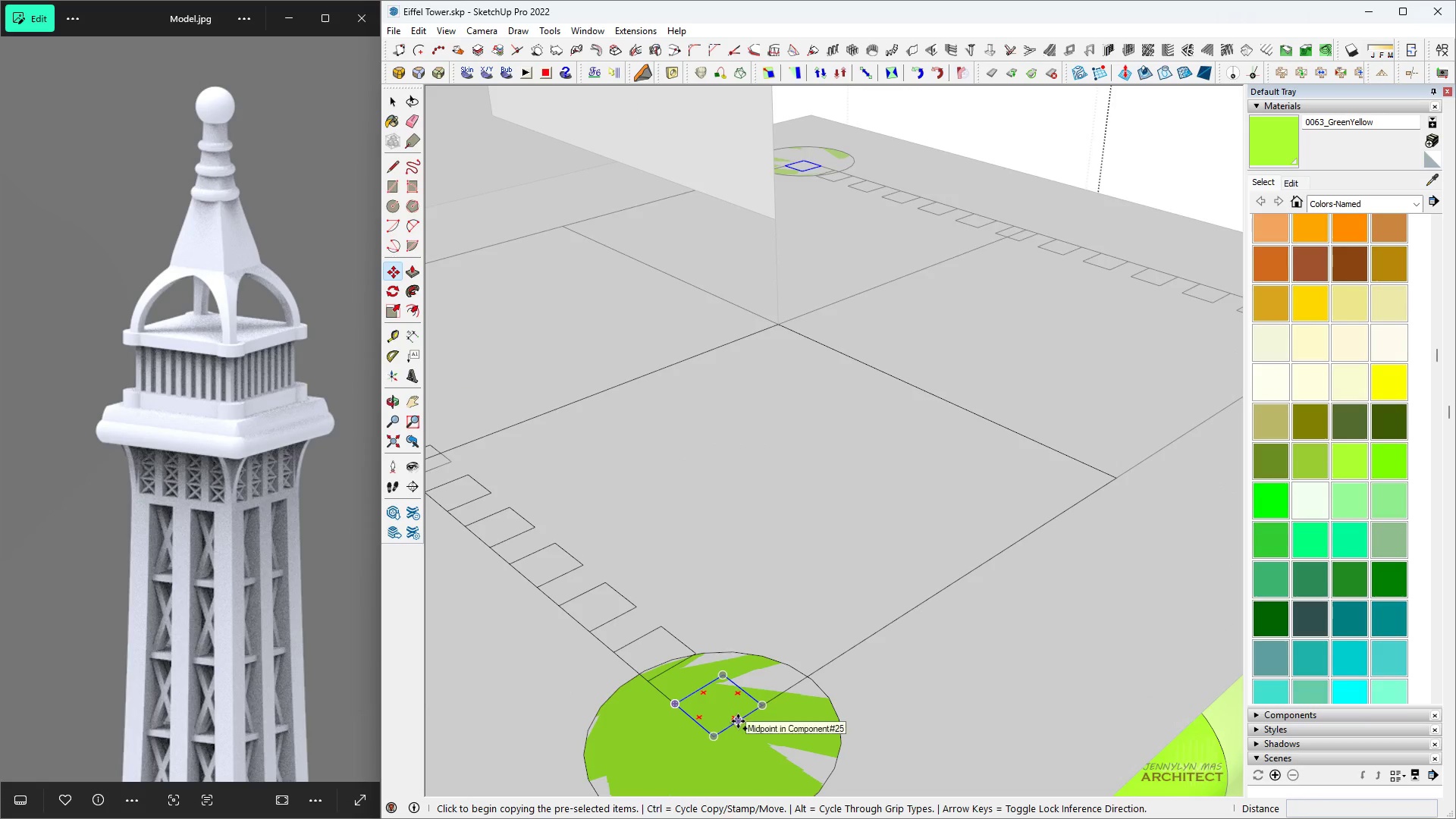 
left_click([737, 721])
 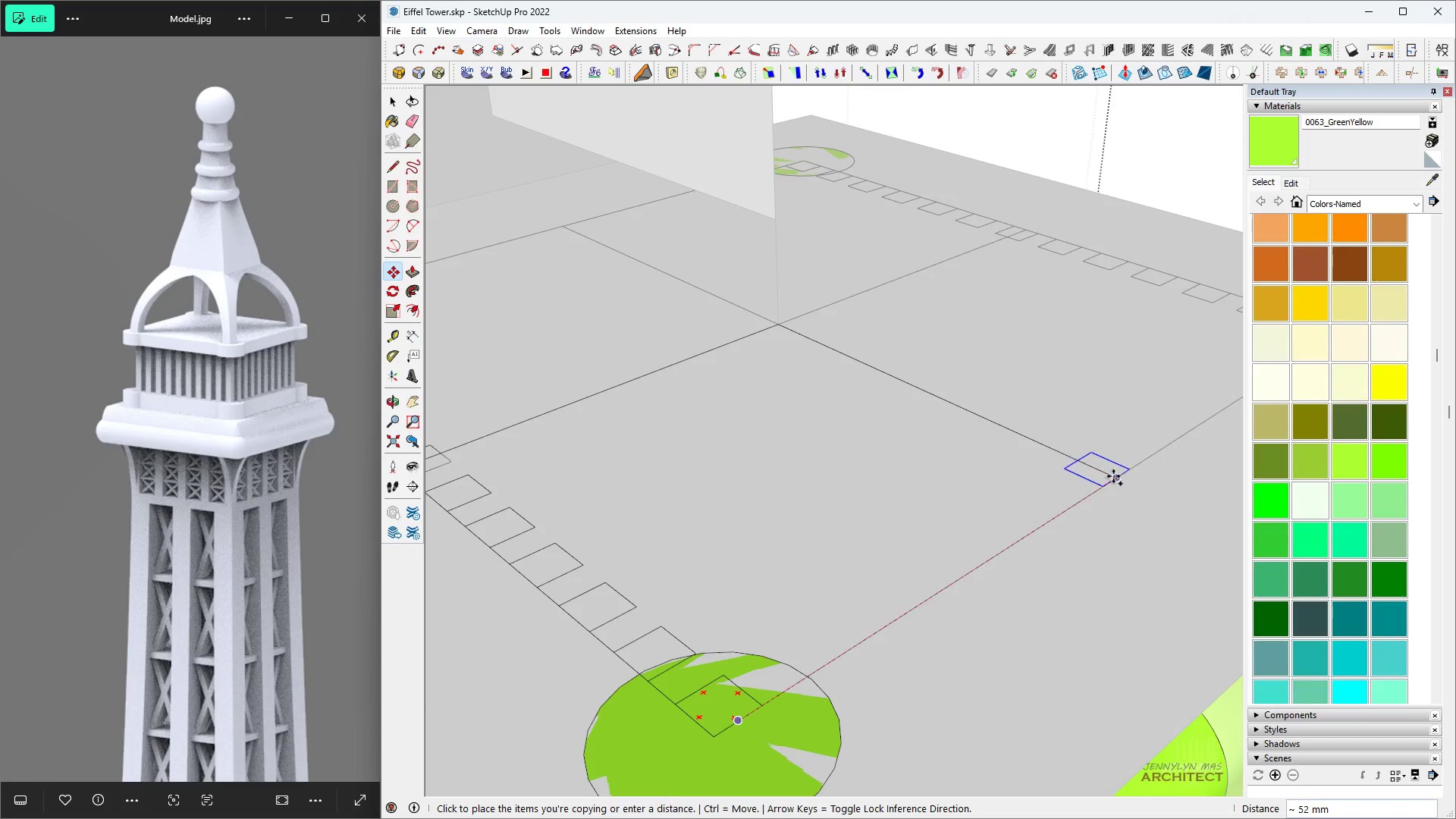 
left_click([1117, 476])
 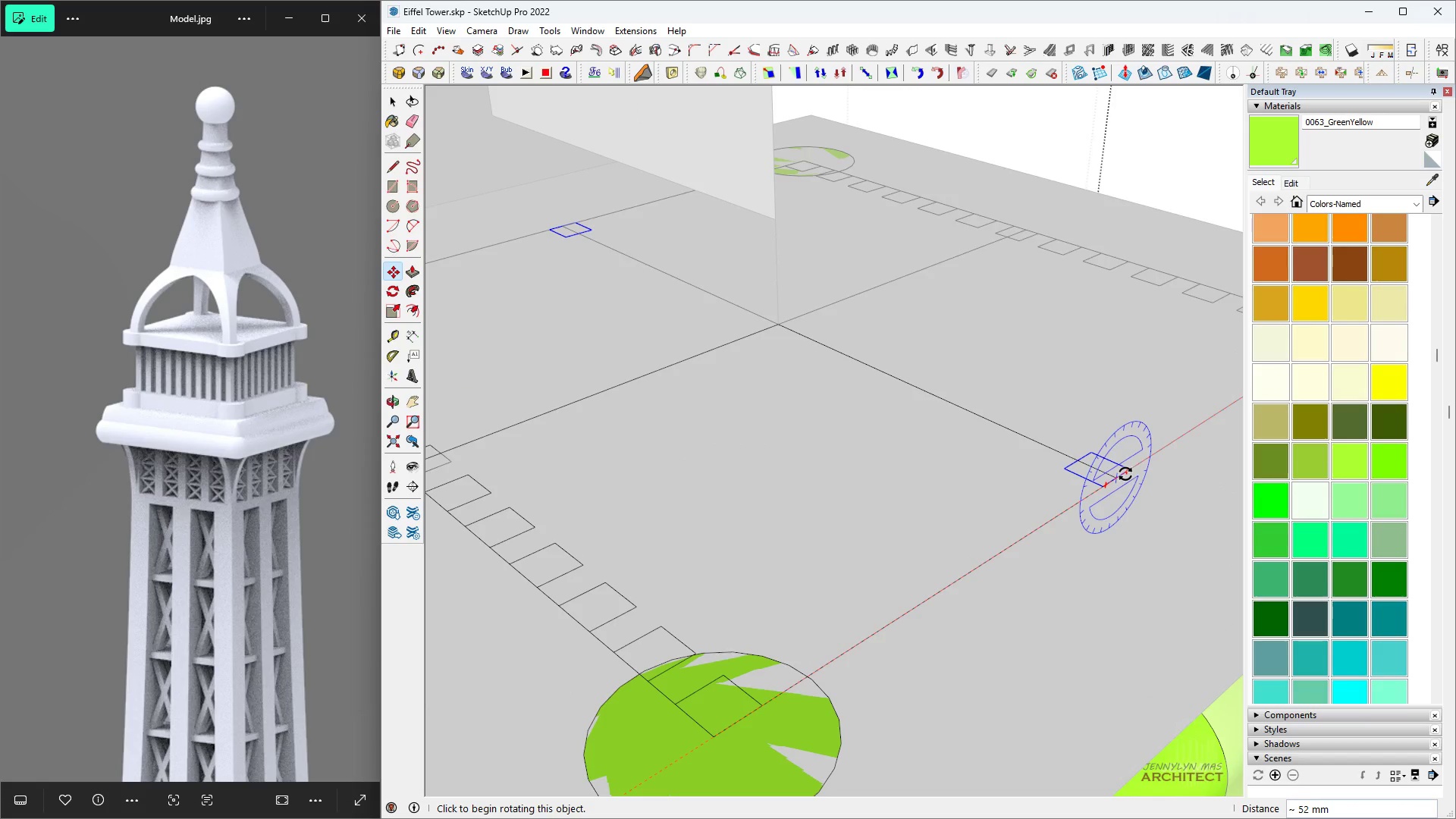 
key(Slash)
 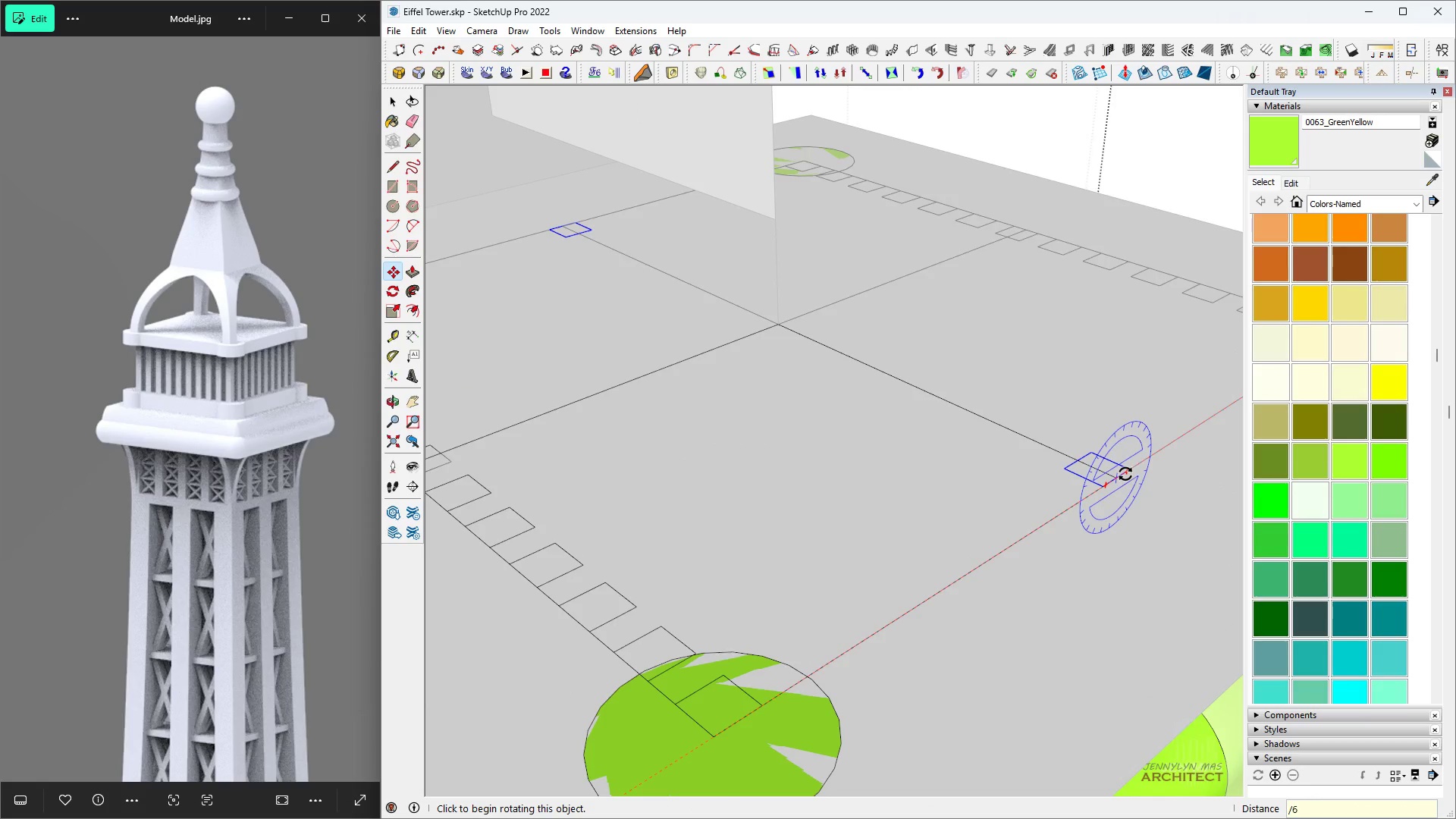 
key(6)
 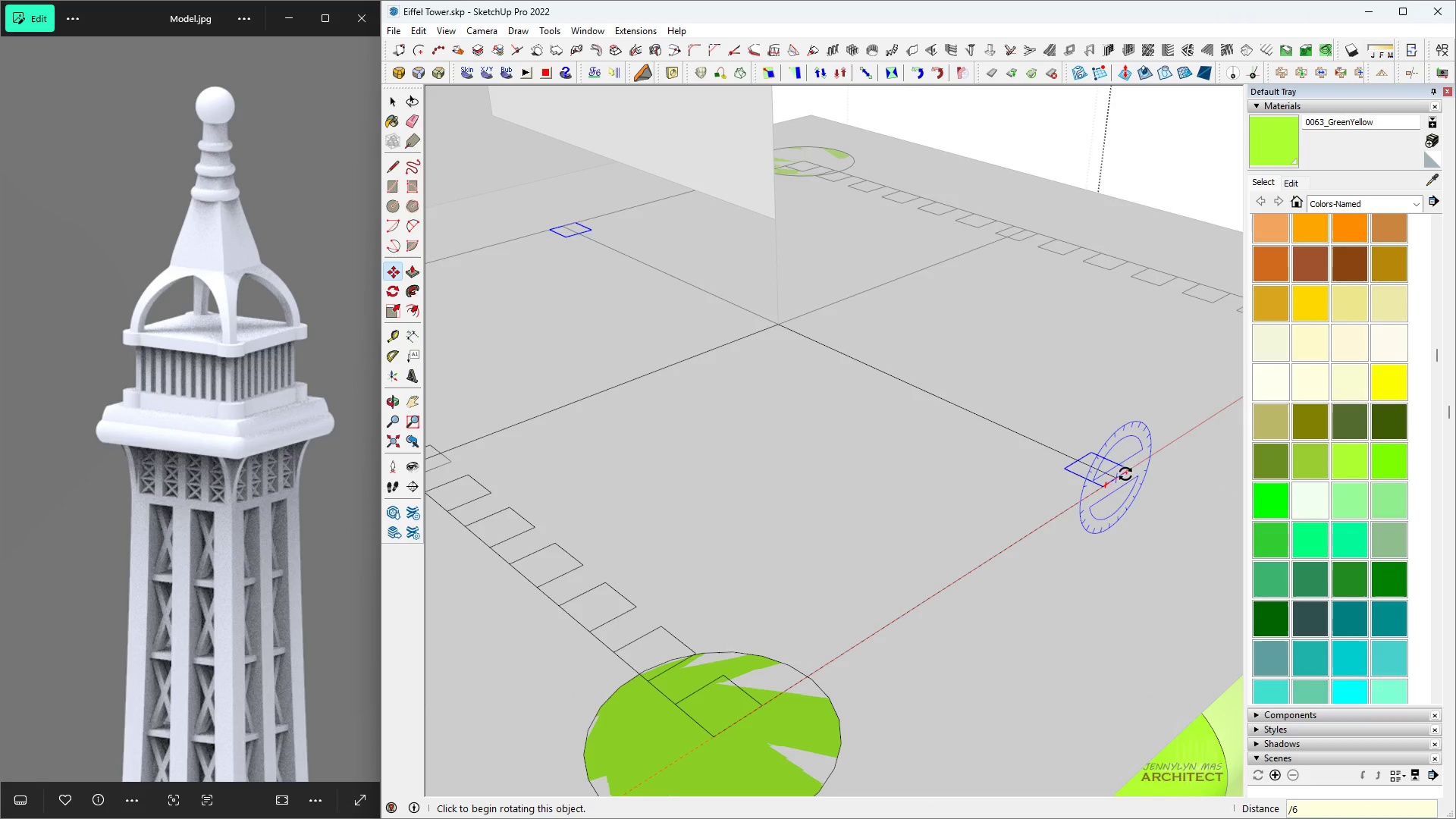 
key(Enter)
 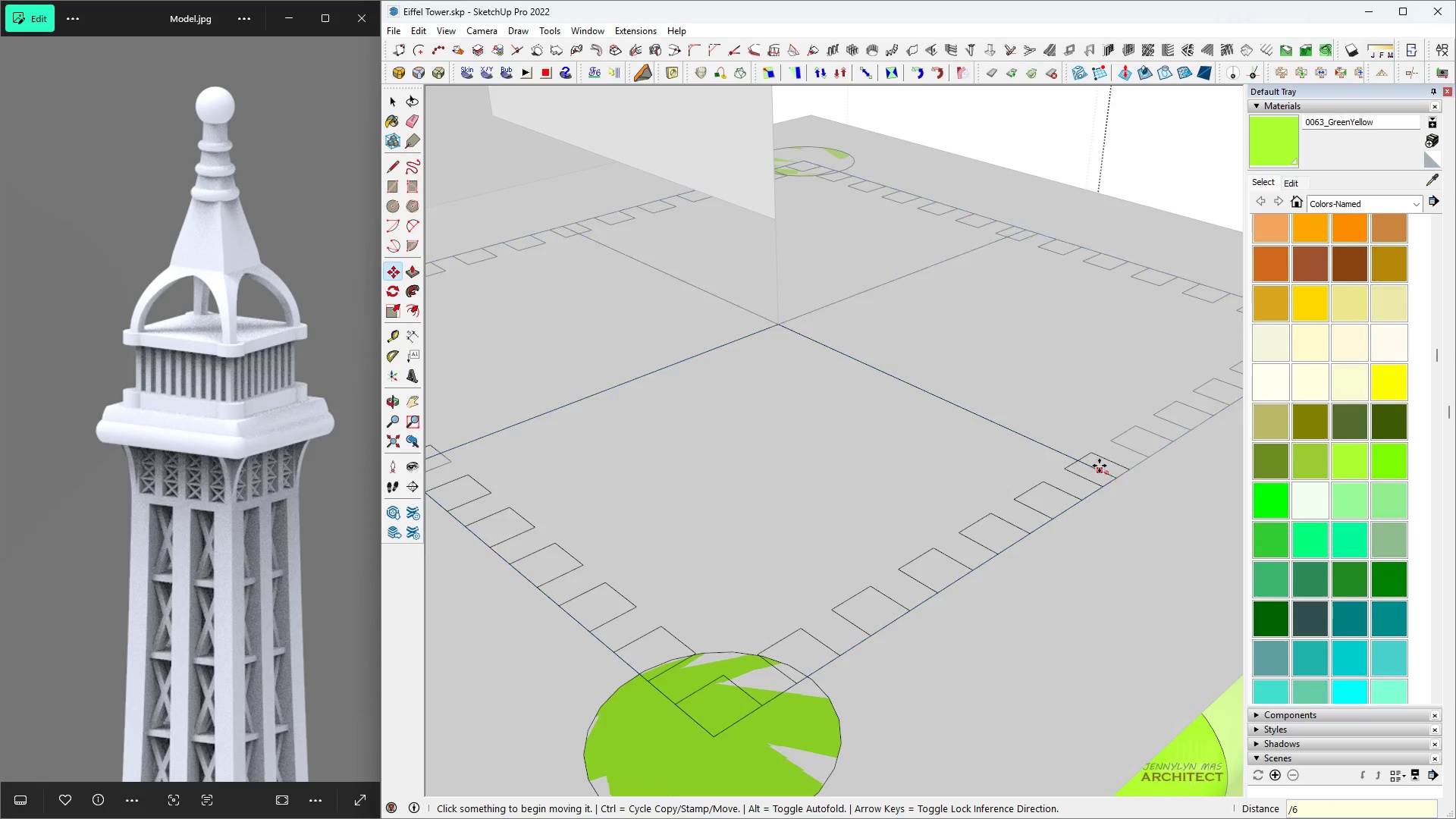 
scroll: coordinate [714, 699], scroll_direction: down, amount: 2.0
 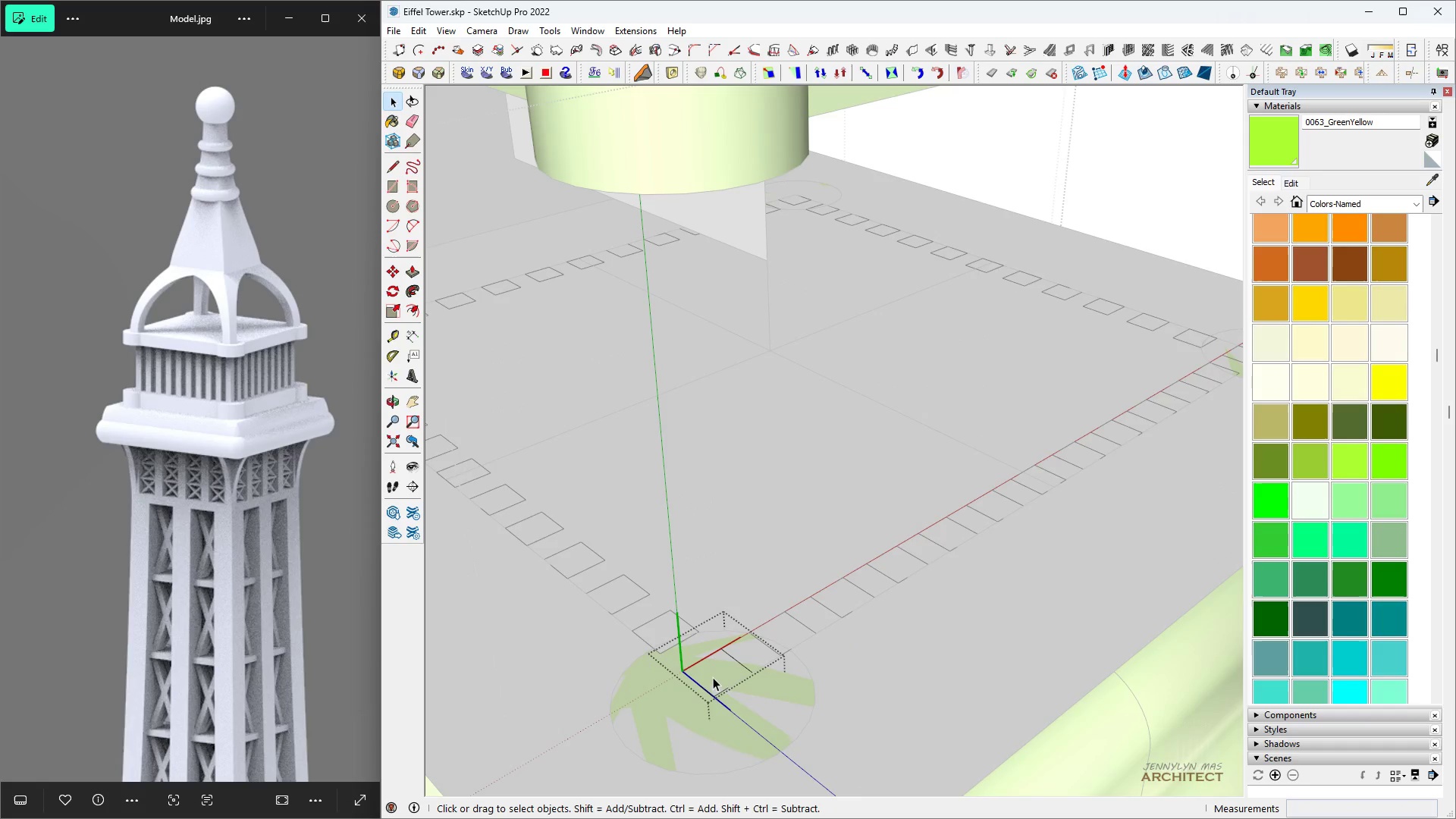 
key(Space)
 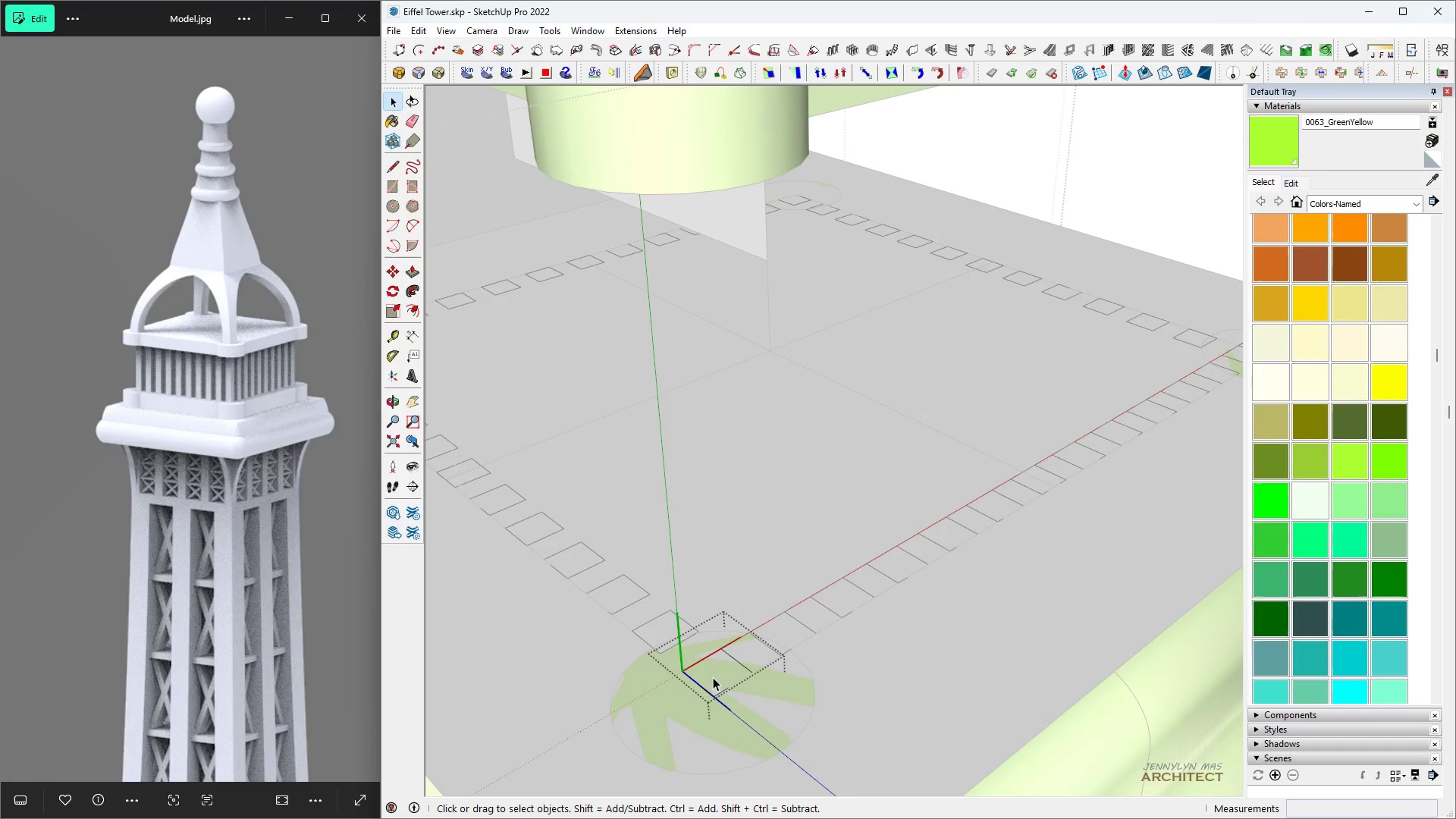 
double_click([713, 677])
 